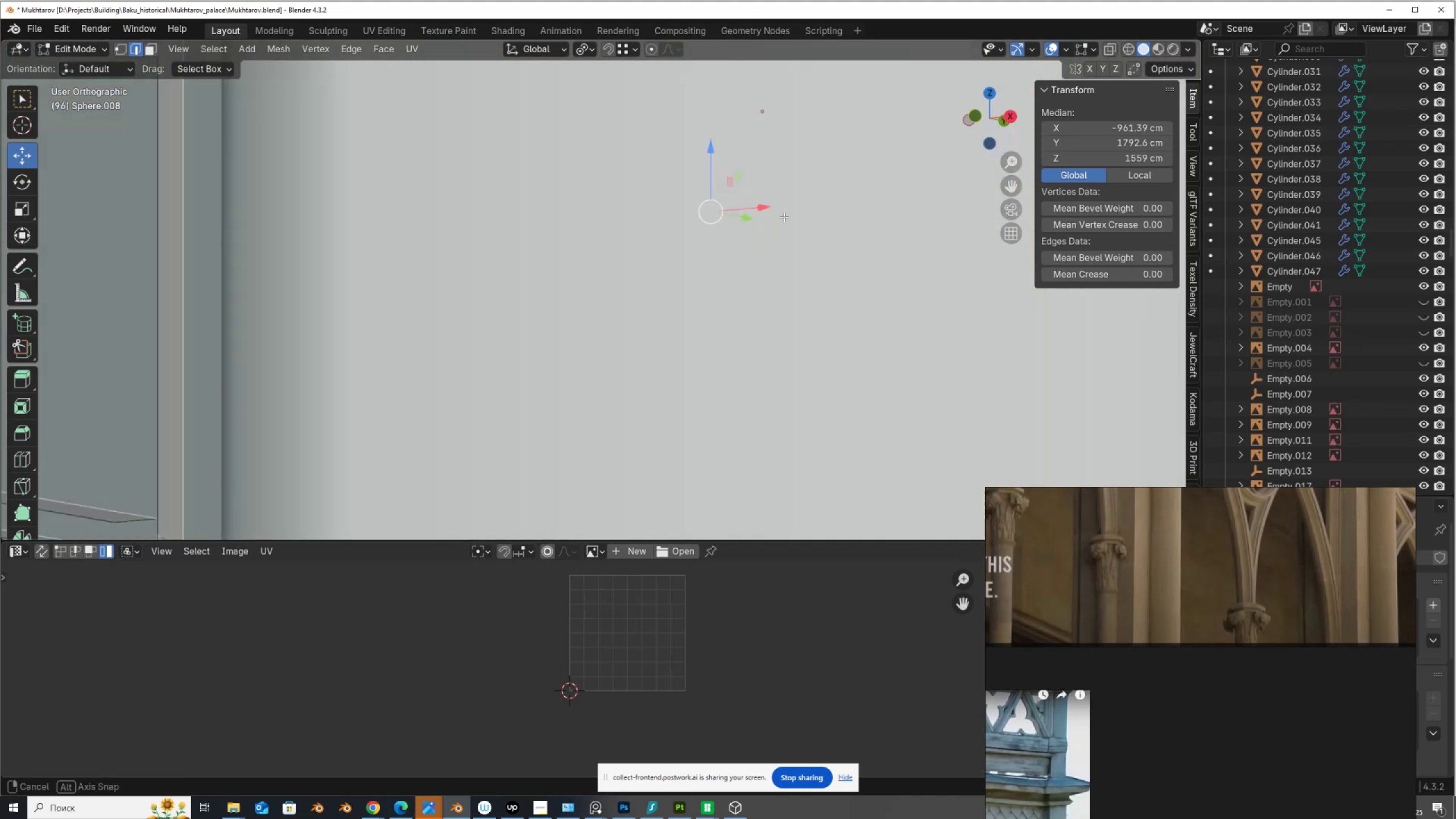 
scroll: coordinate [795, 214], scroll_direction: down, amount: 1.0
 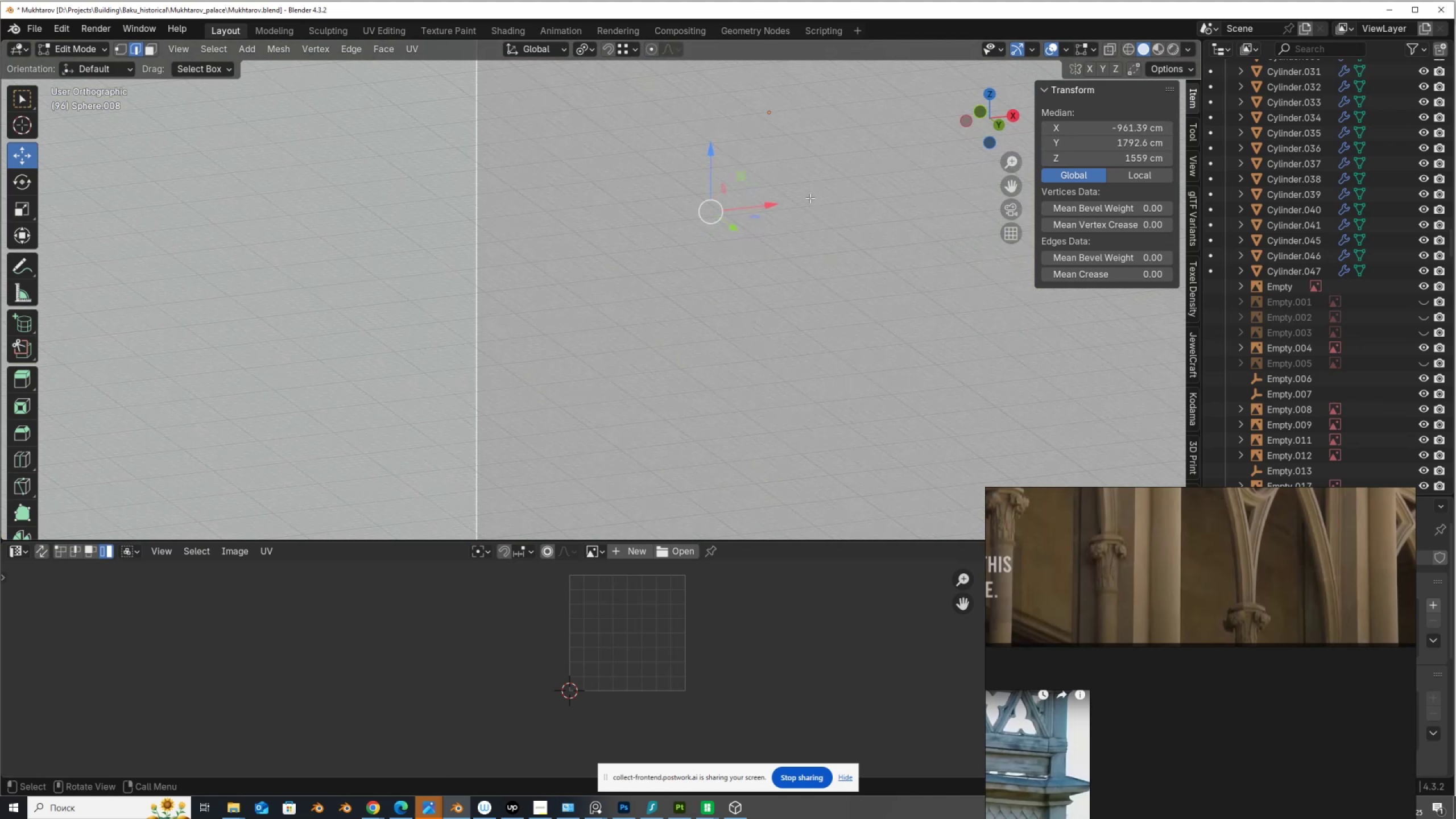 
key(Alt+AltLeft)
 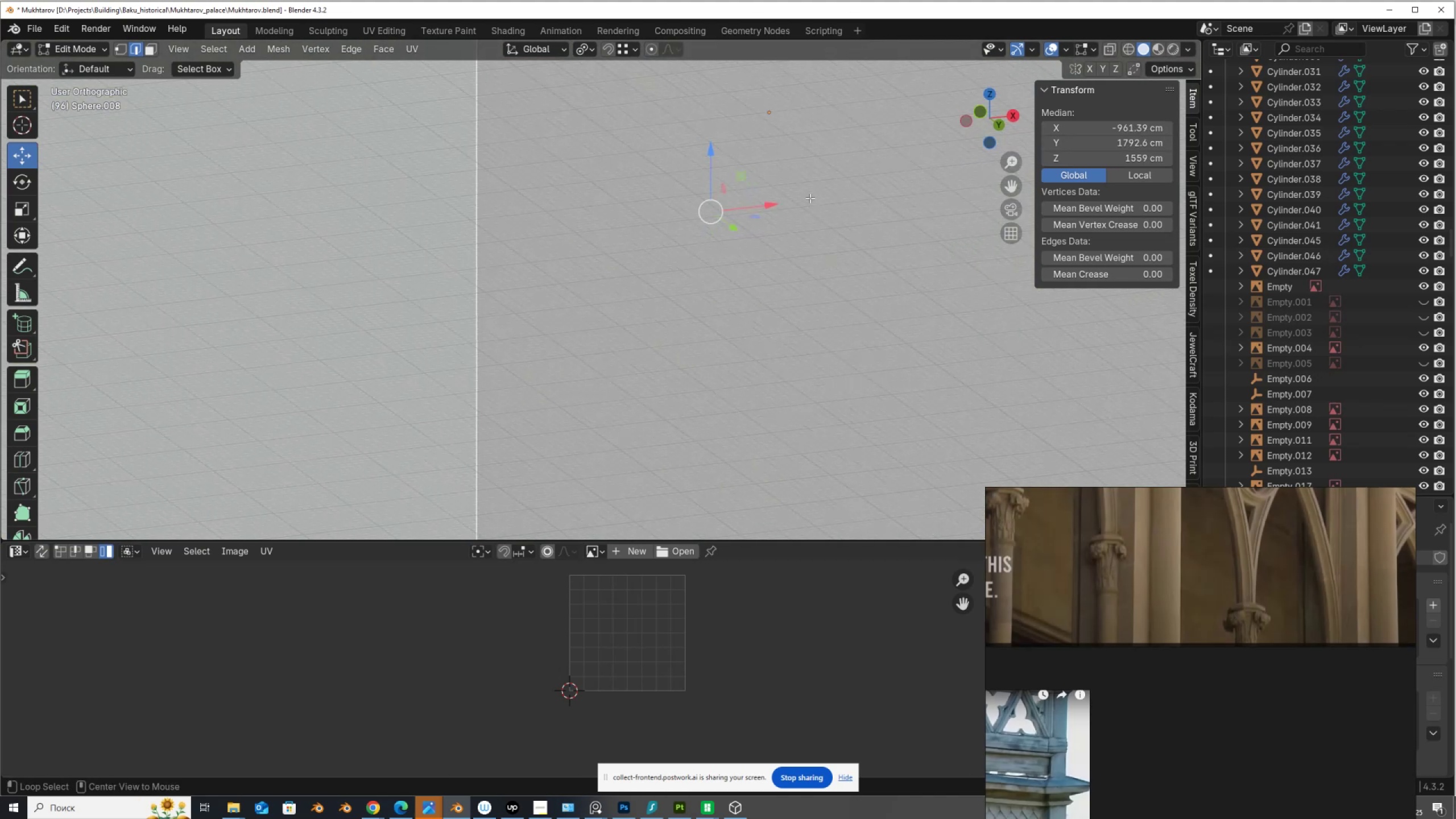 
key(Alt+Z)
 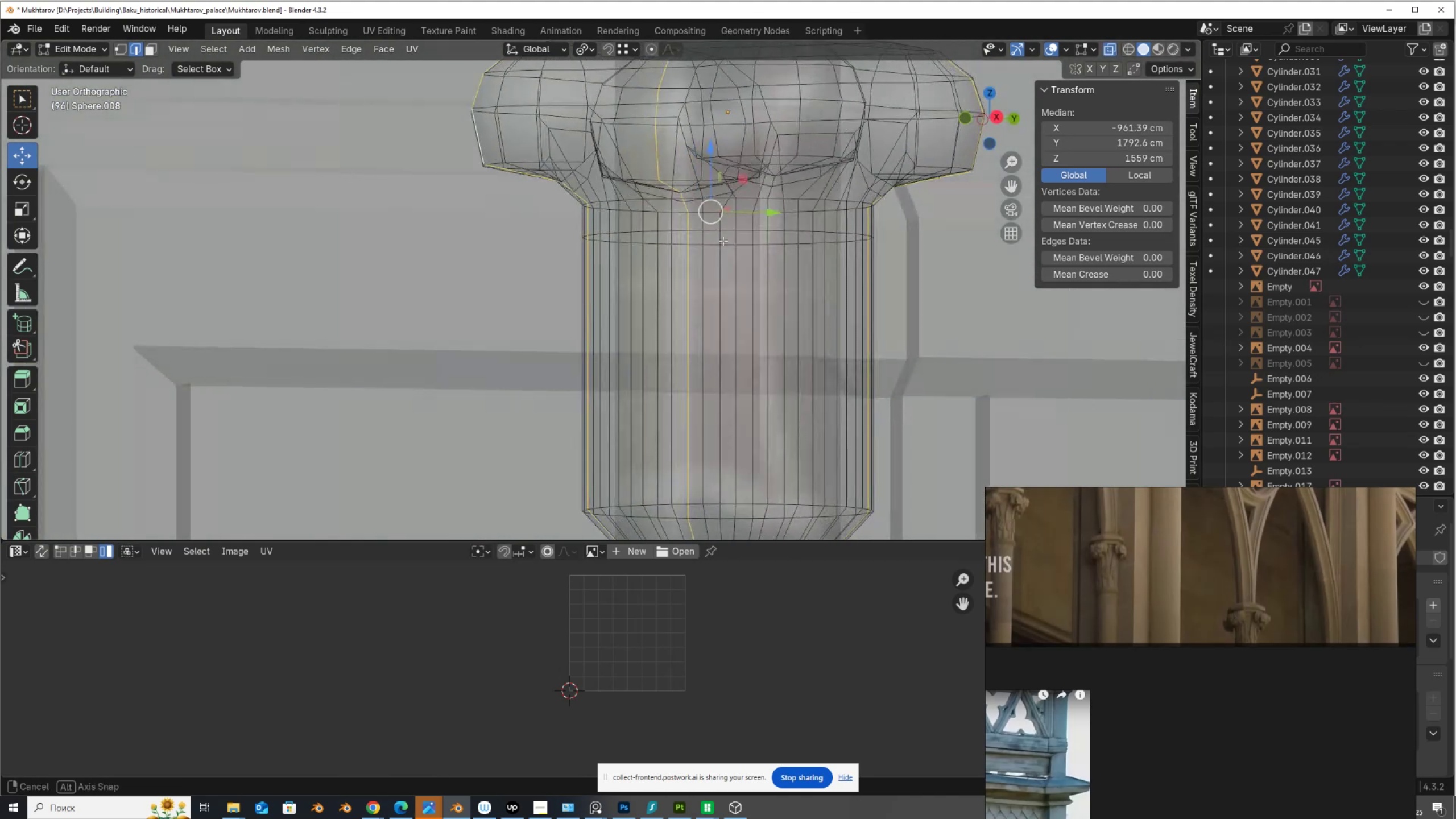 
hold_key(key=AltLeft, duration=1.27)
hold_key(key=ShiftLeft, duration=1.26)
left_click([799, 130])
 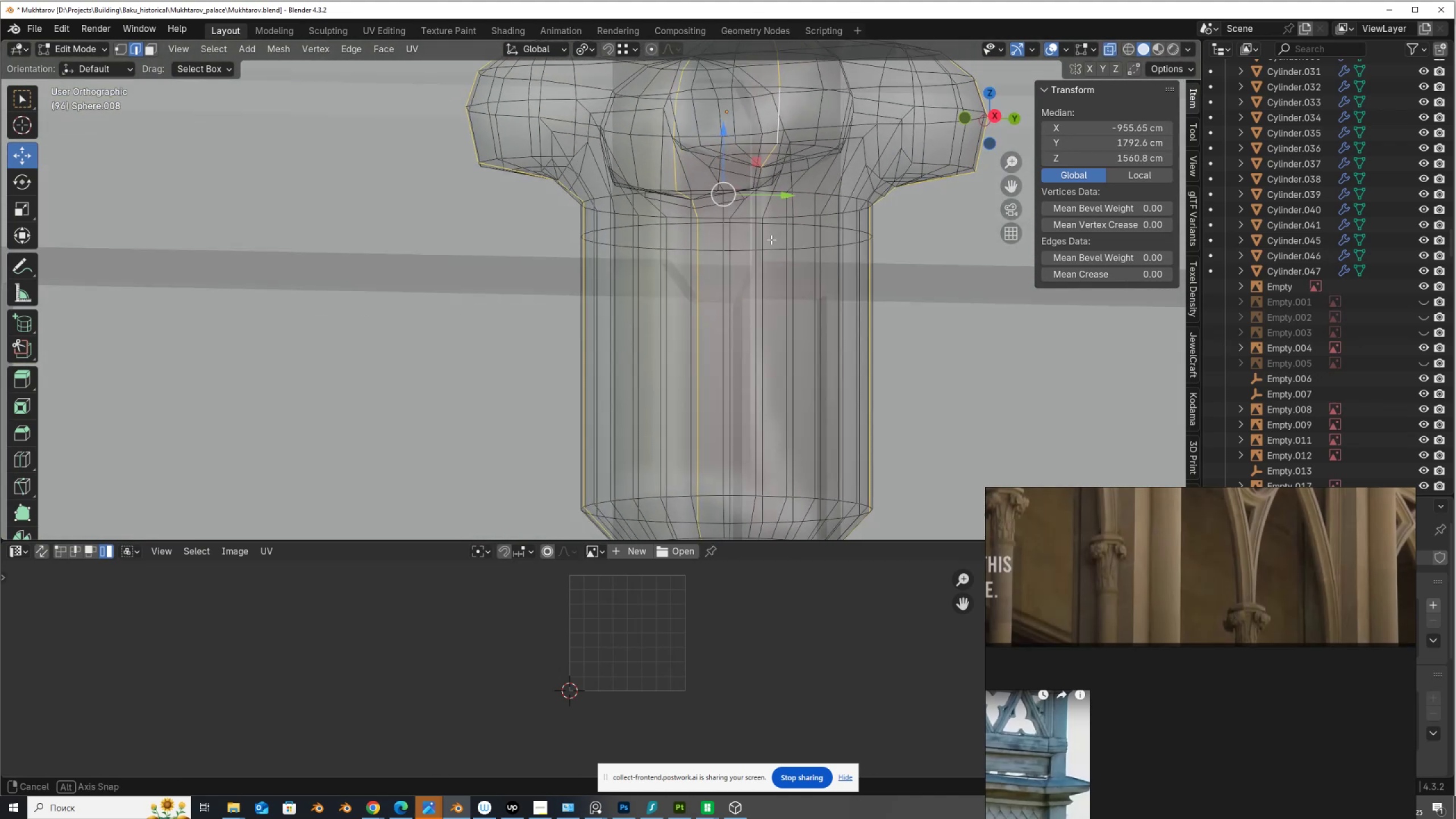 
hold_key(key=AltLeft, duration=0.94)
hold_key(key=ShiftLeft, duration=0.97)
left_click([756, 260])
 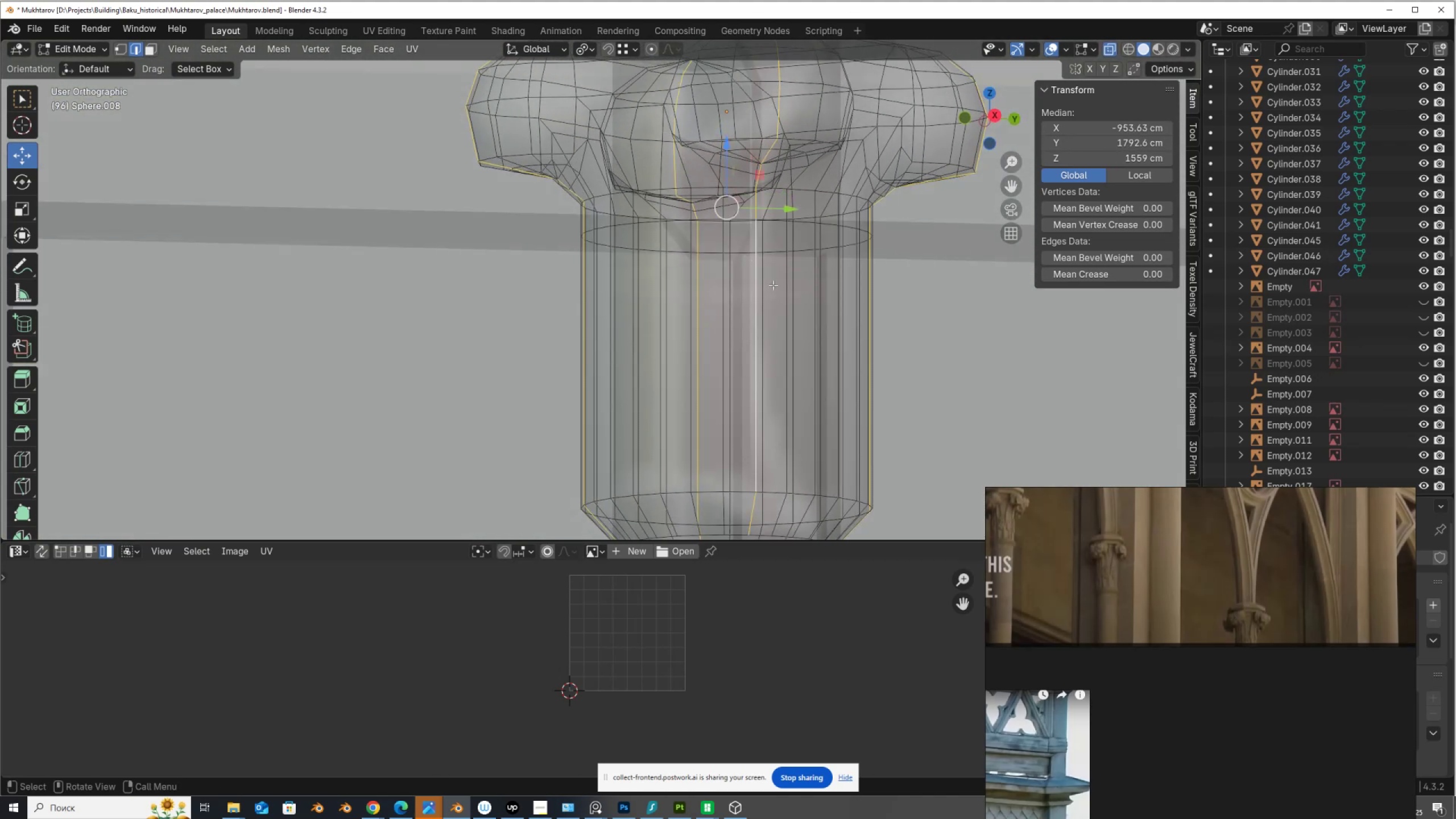 
scroll: coordinate [773, 285], scroll_direction: down, amount: 3.0
 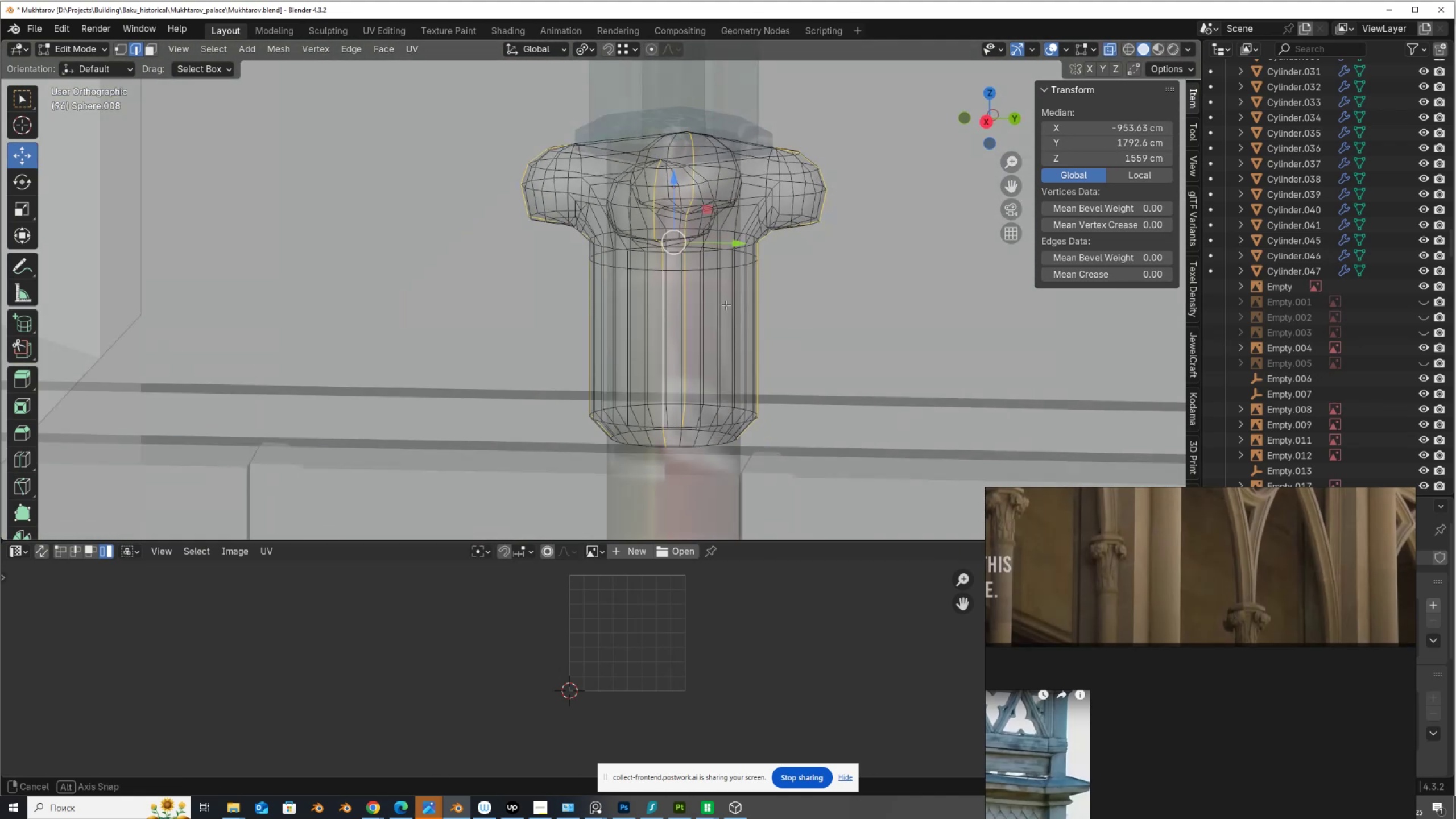 
hold_key(key=AltLeft, duration=0.88)
 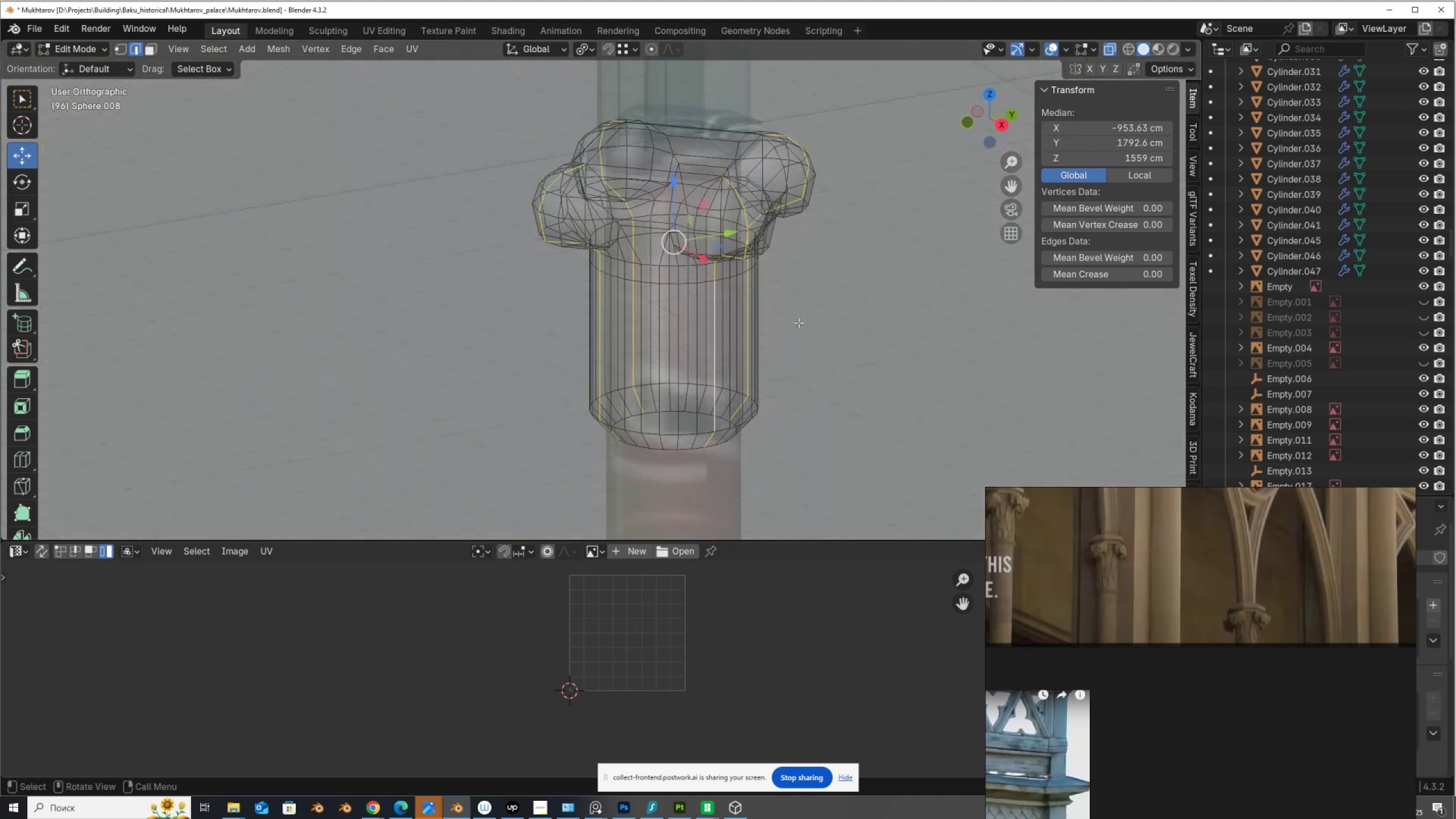 
right_click([799, 322])
 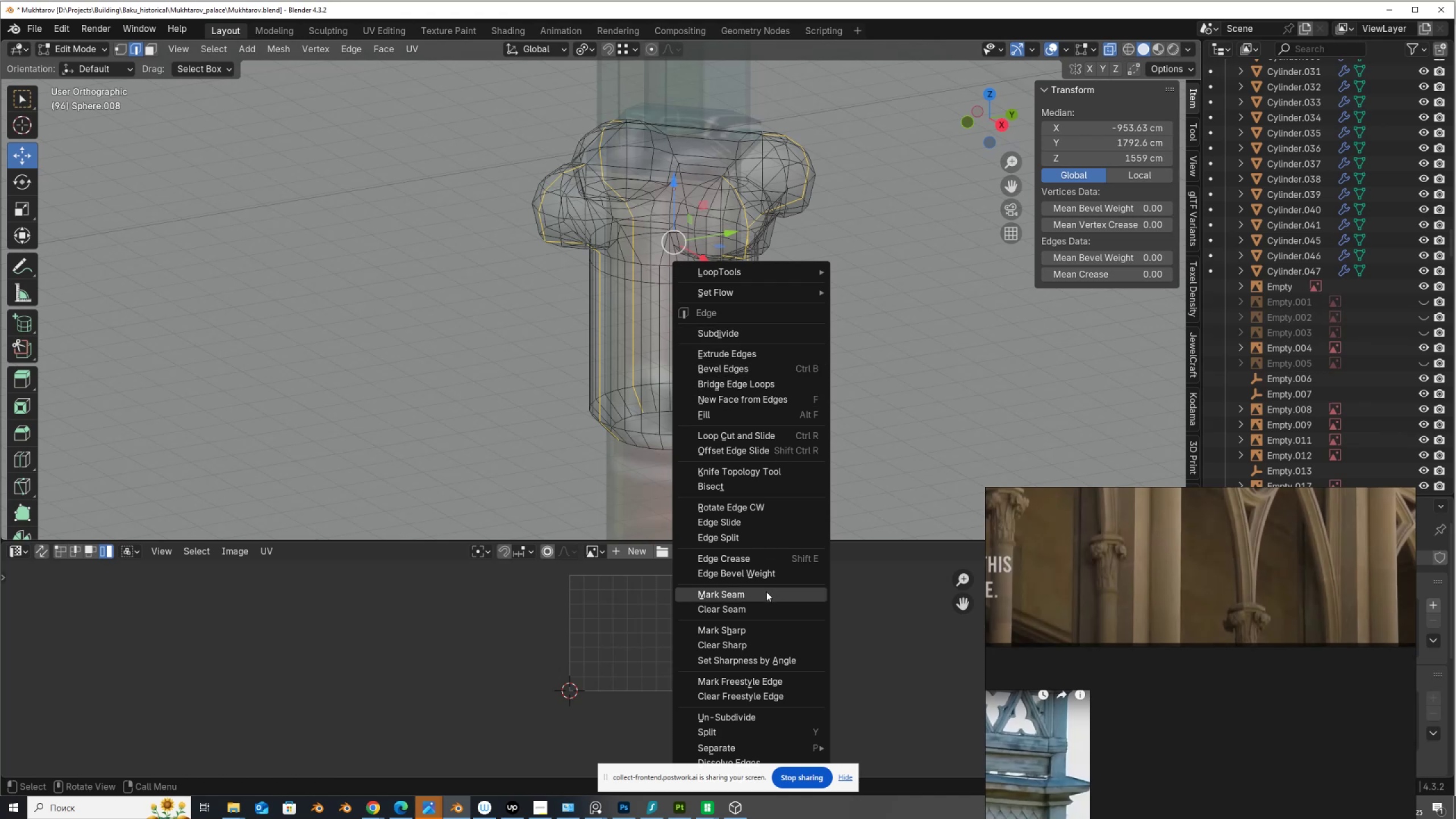 
left_click([769, 588])
 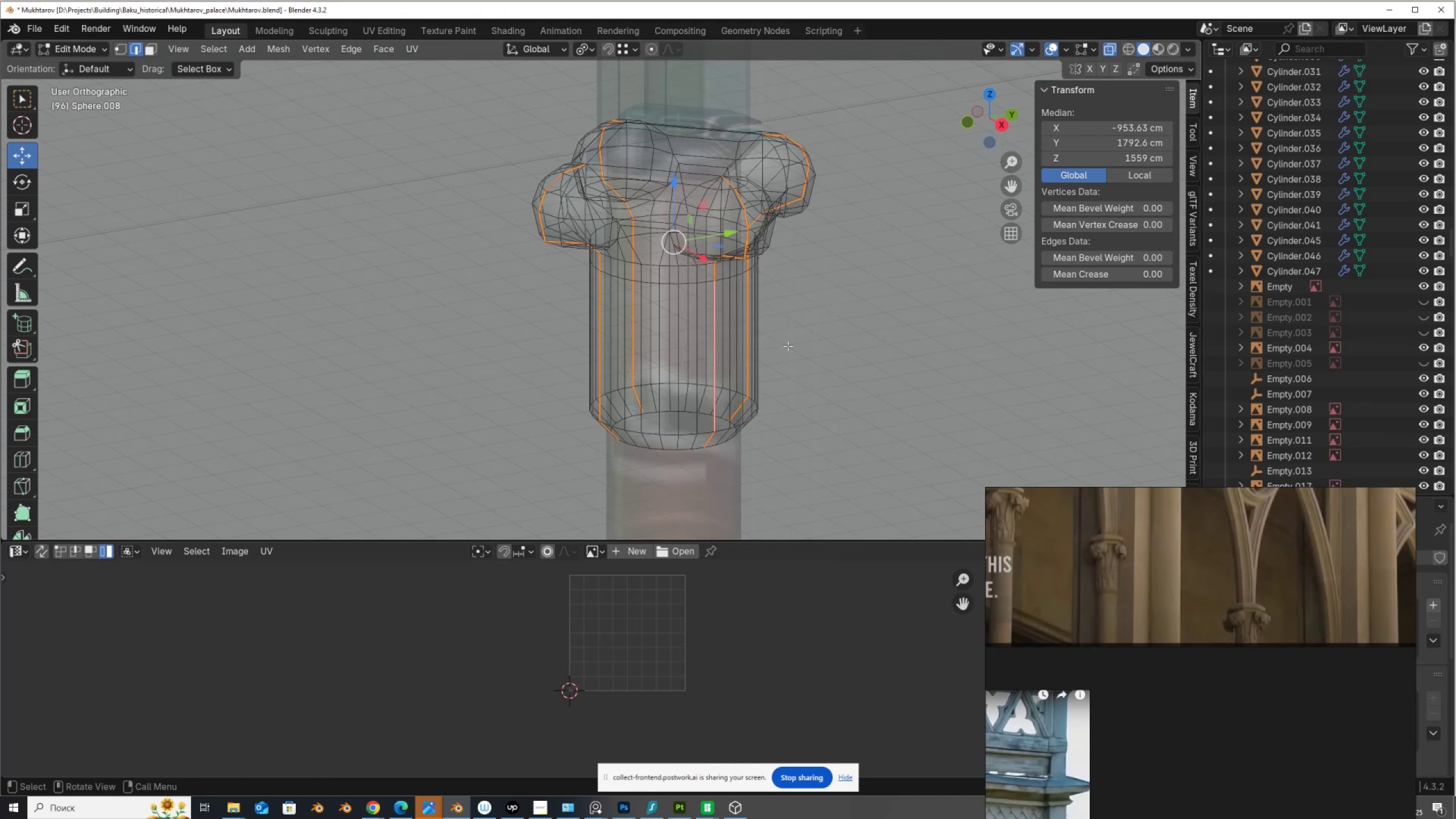 
type(au)
 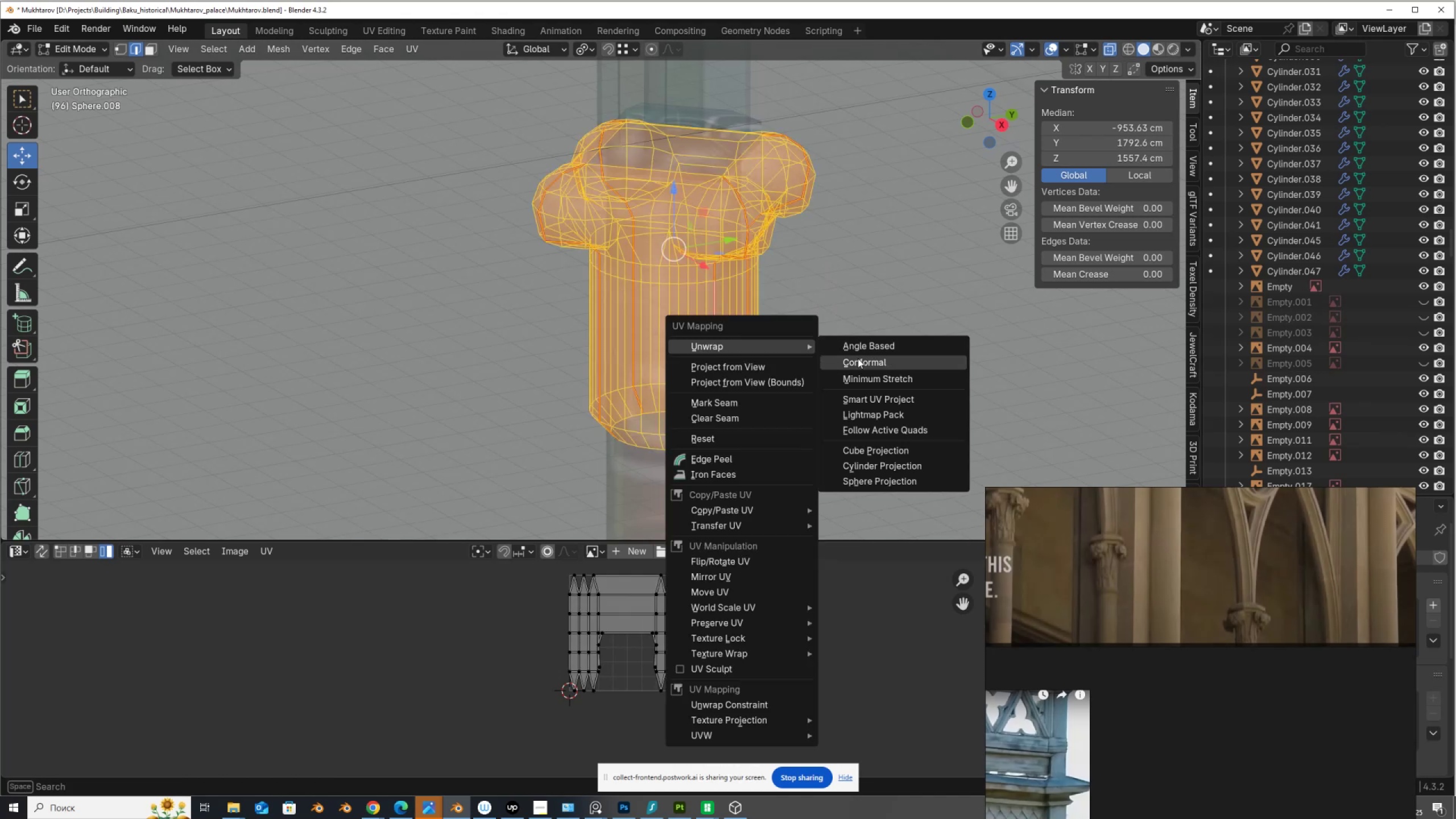 
left_click([860, 362])
 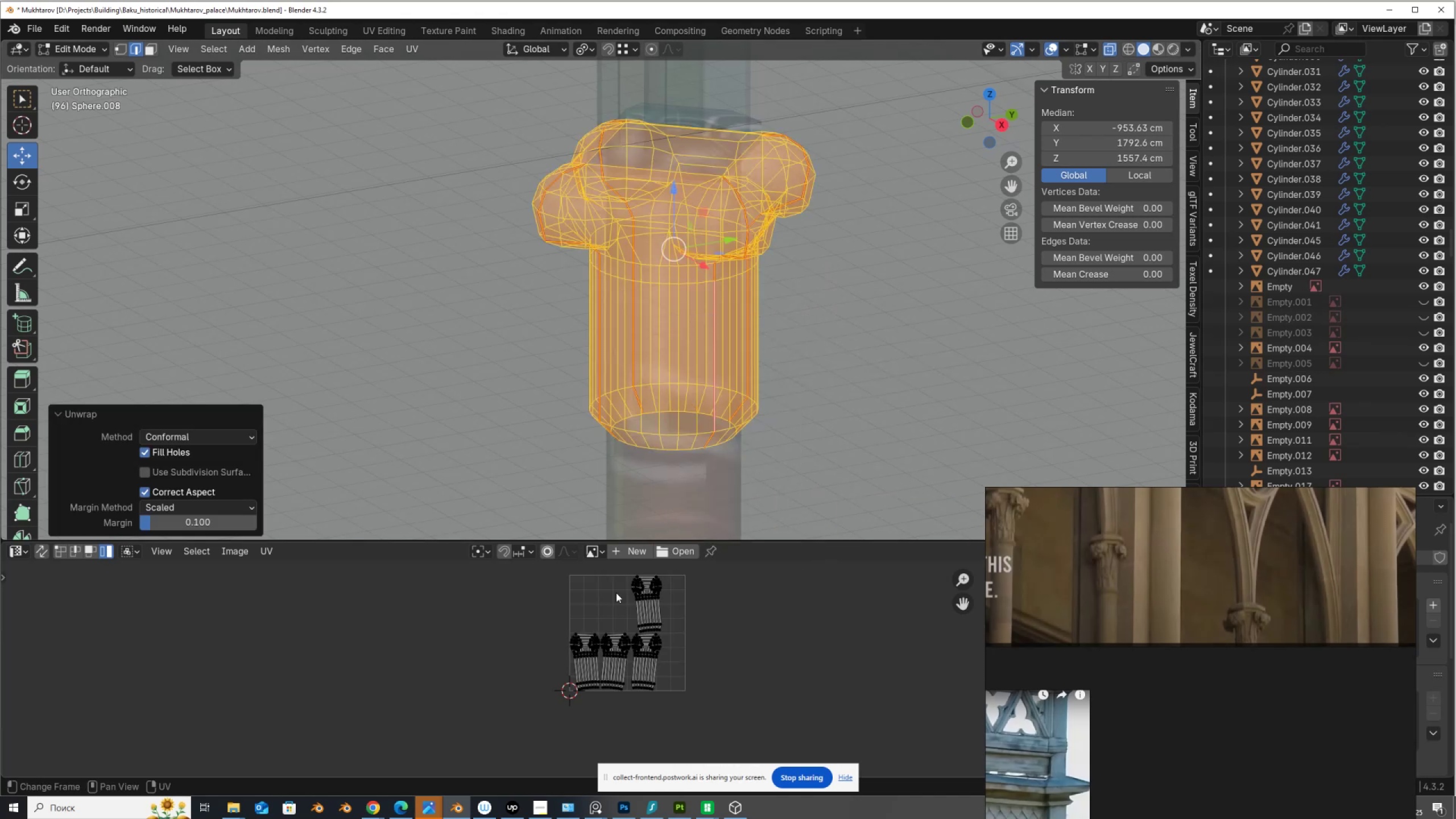 
scroll: coordinate [589, 657], scroll_direction: up, amount: 4.0
 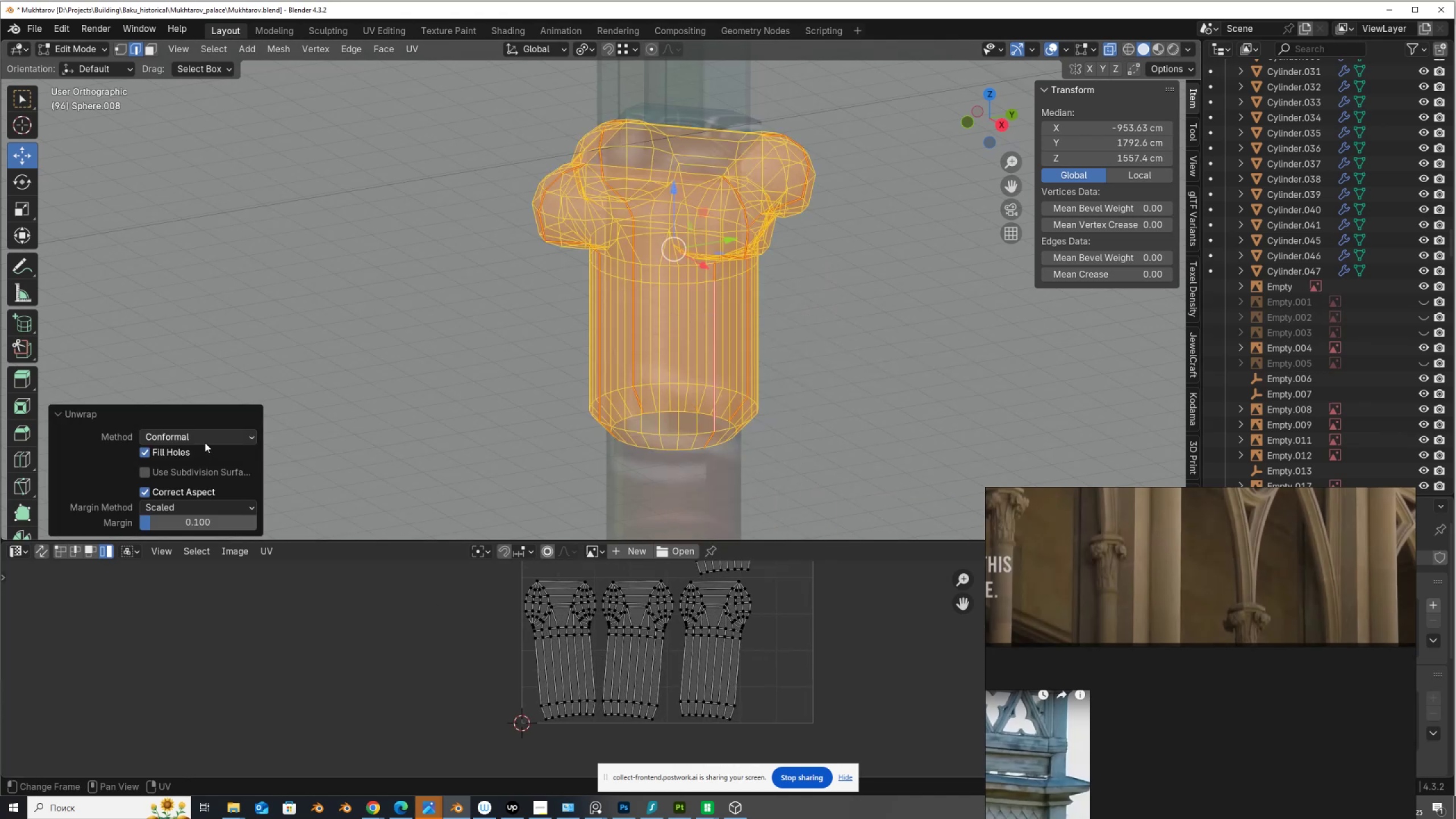 
hold_key(key=ShiftLeft, duration=1.27)
scroll: coordinate [207, 439], scroll_direction: up, amount: 1.0
 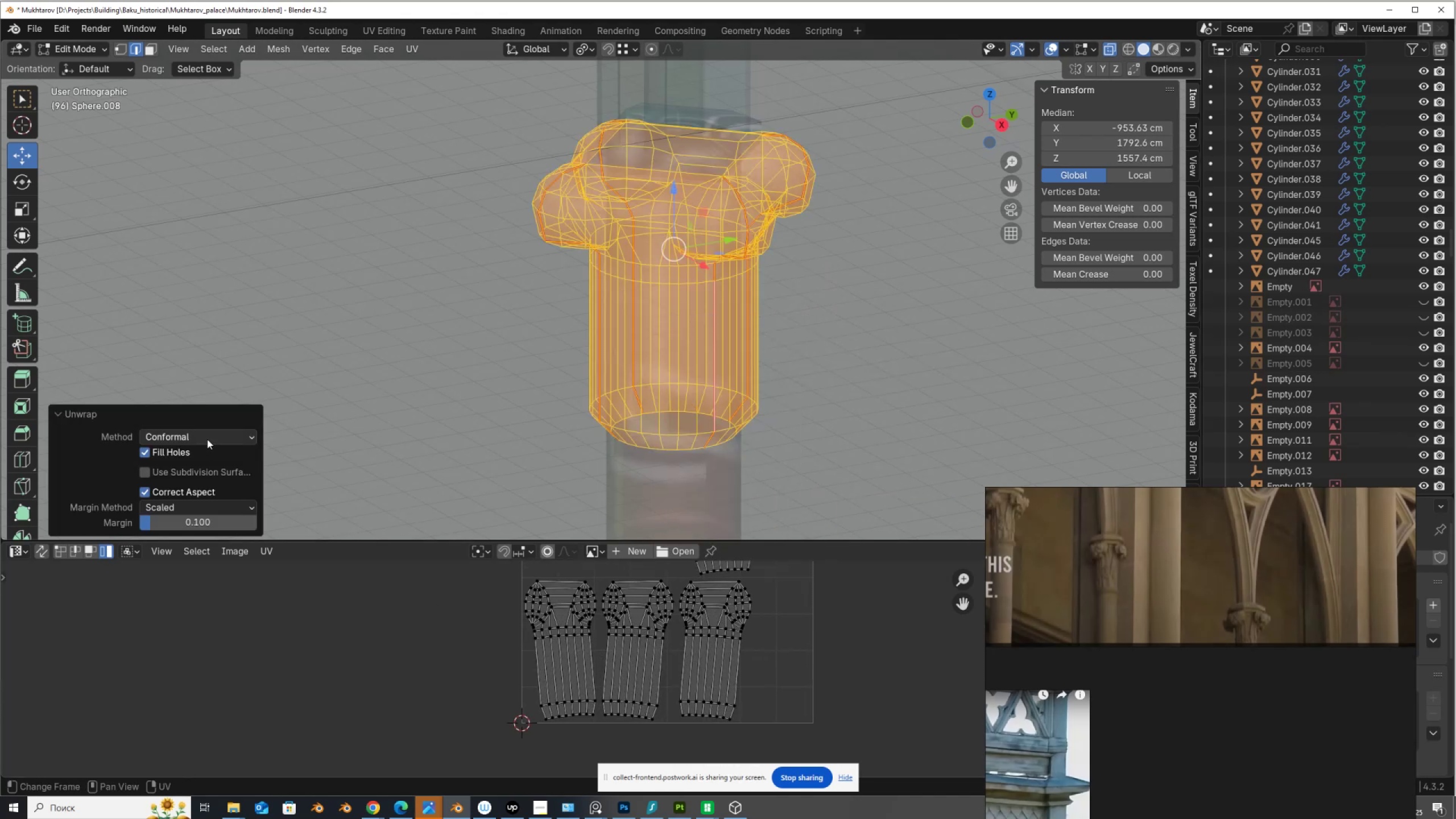 
hold_key(key=ControlLeft, duration=1.06)
scroll: coordinate [207, 439], scroll_direction: up, amount: 1.0
 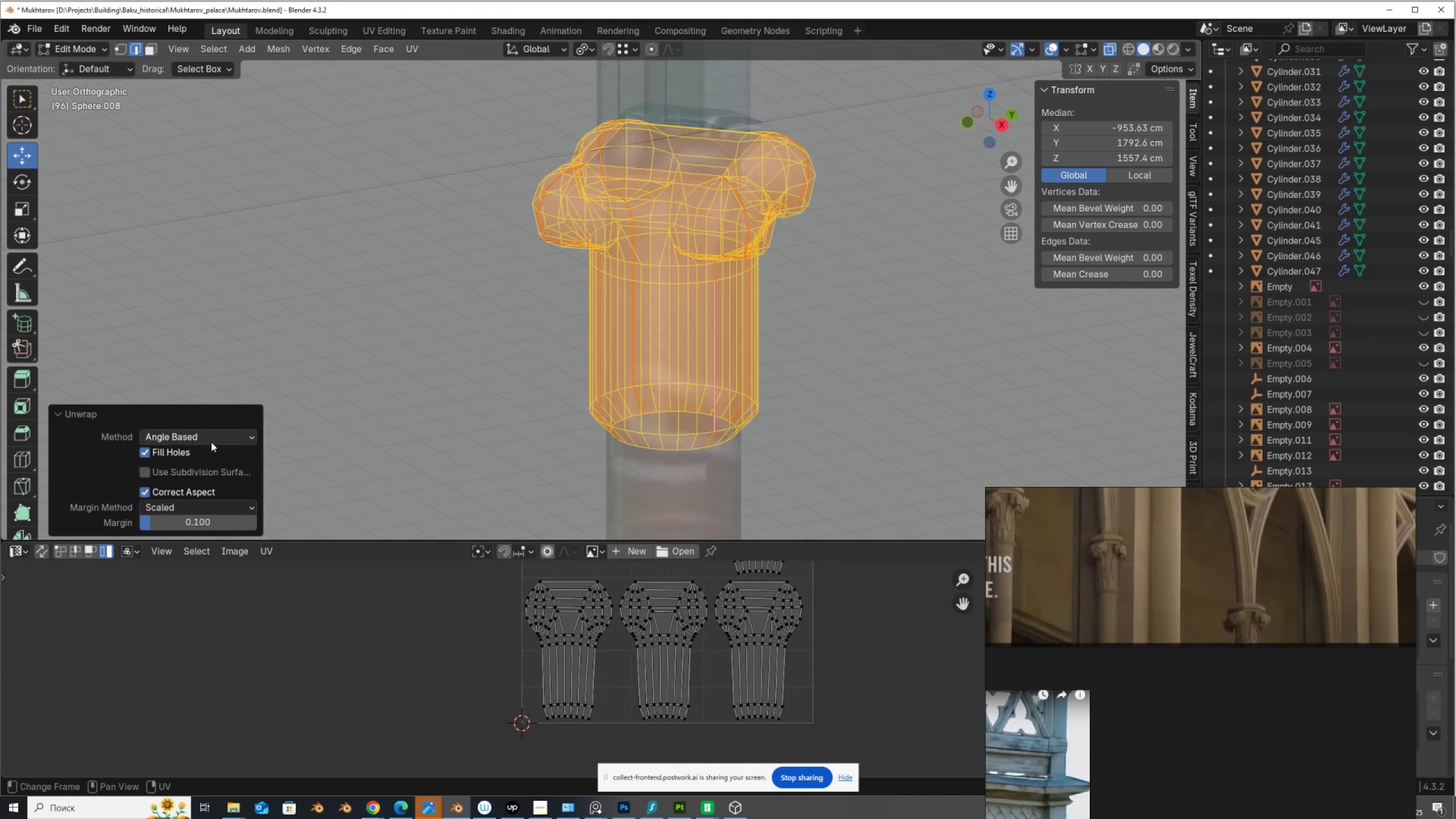 
scroll: coordinate [498, 576], scroll_direction: down, amount: 4.0
 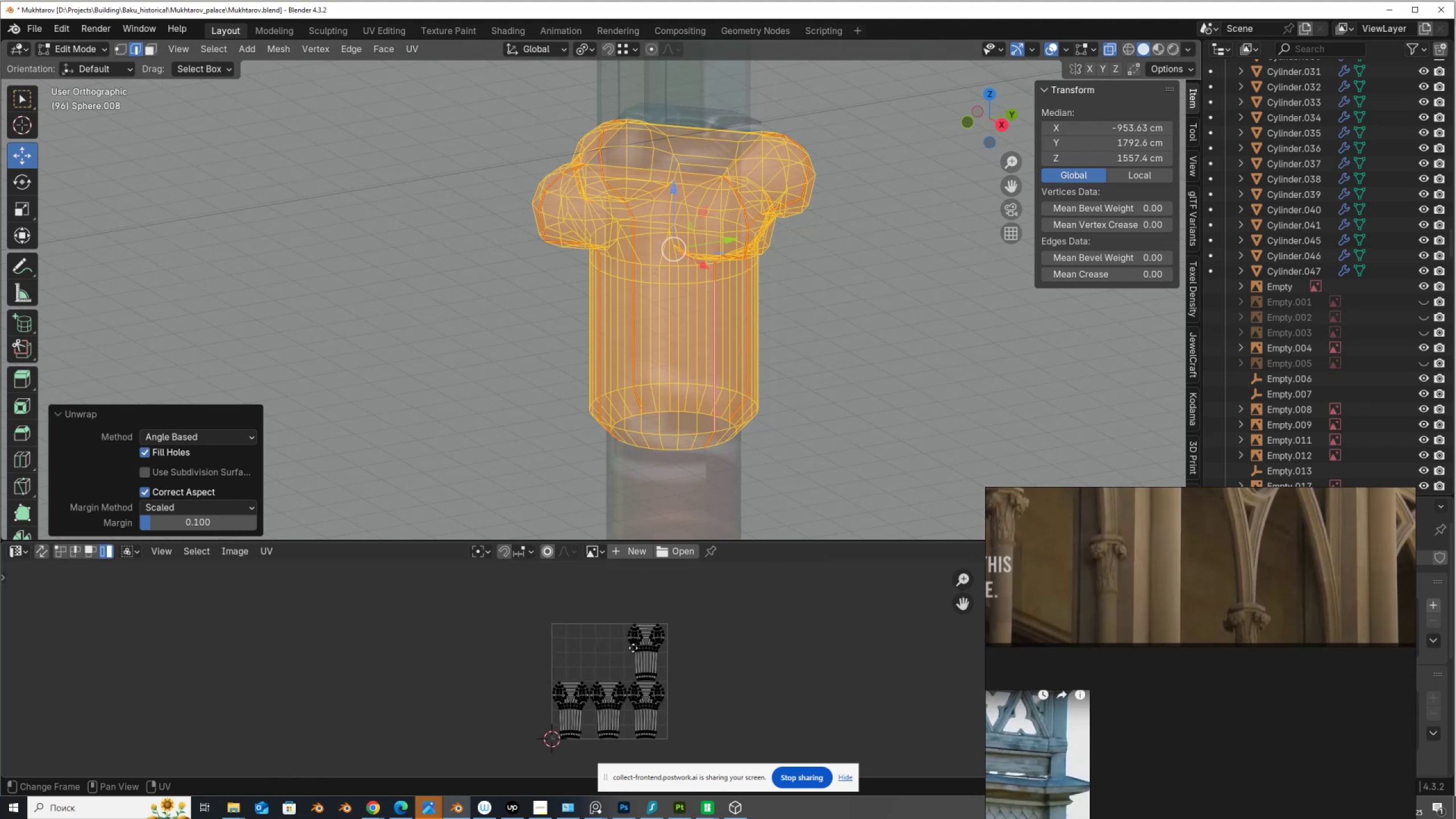 
scroll: coordinate [633, 648], scroll_direction: up, amount: 2.0
 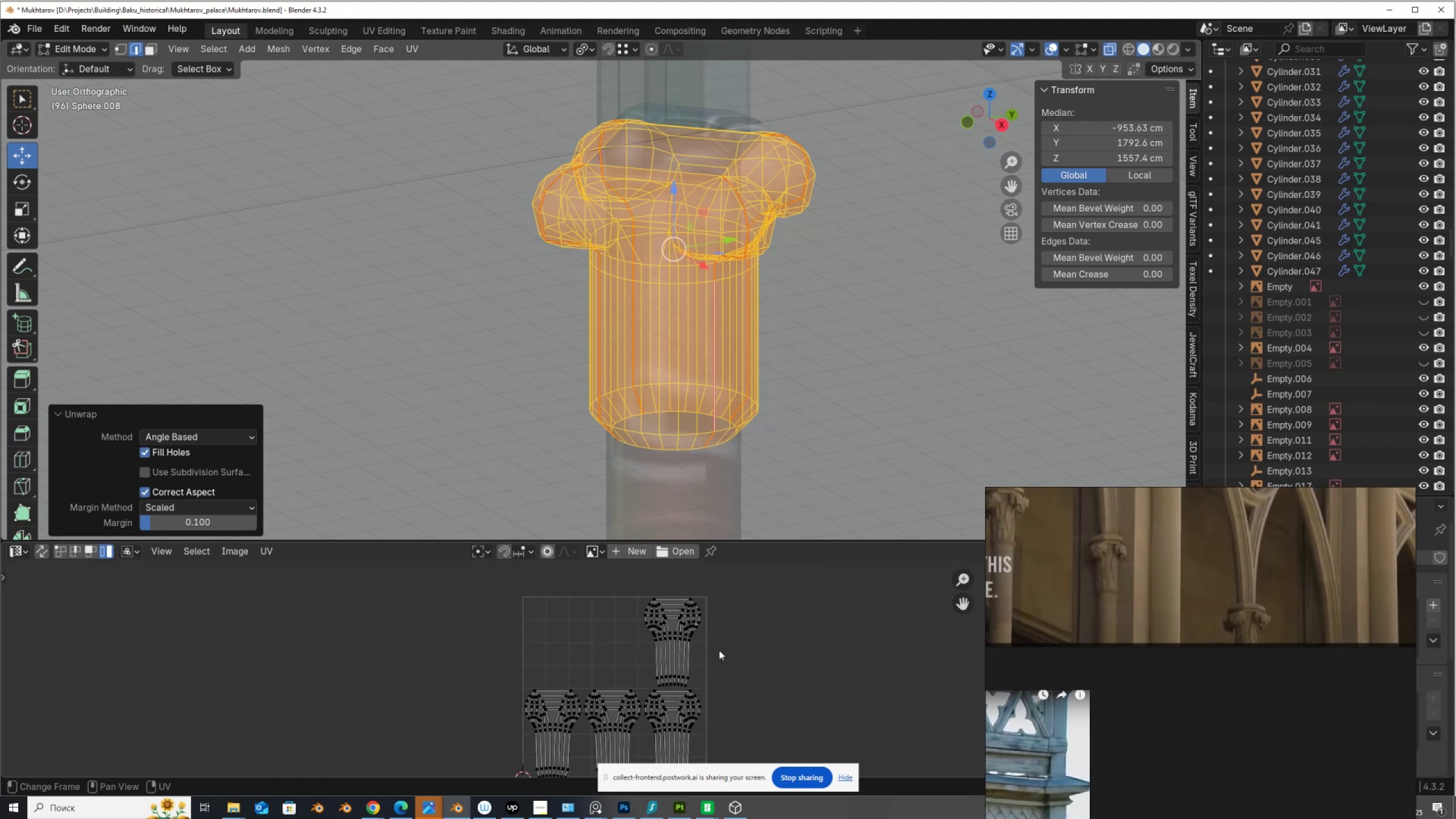 
type(as)
 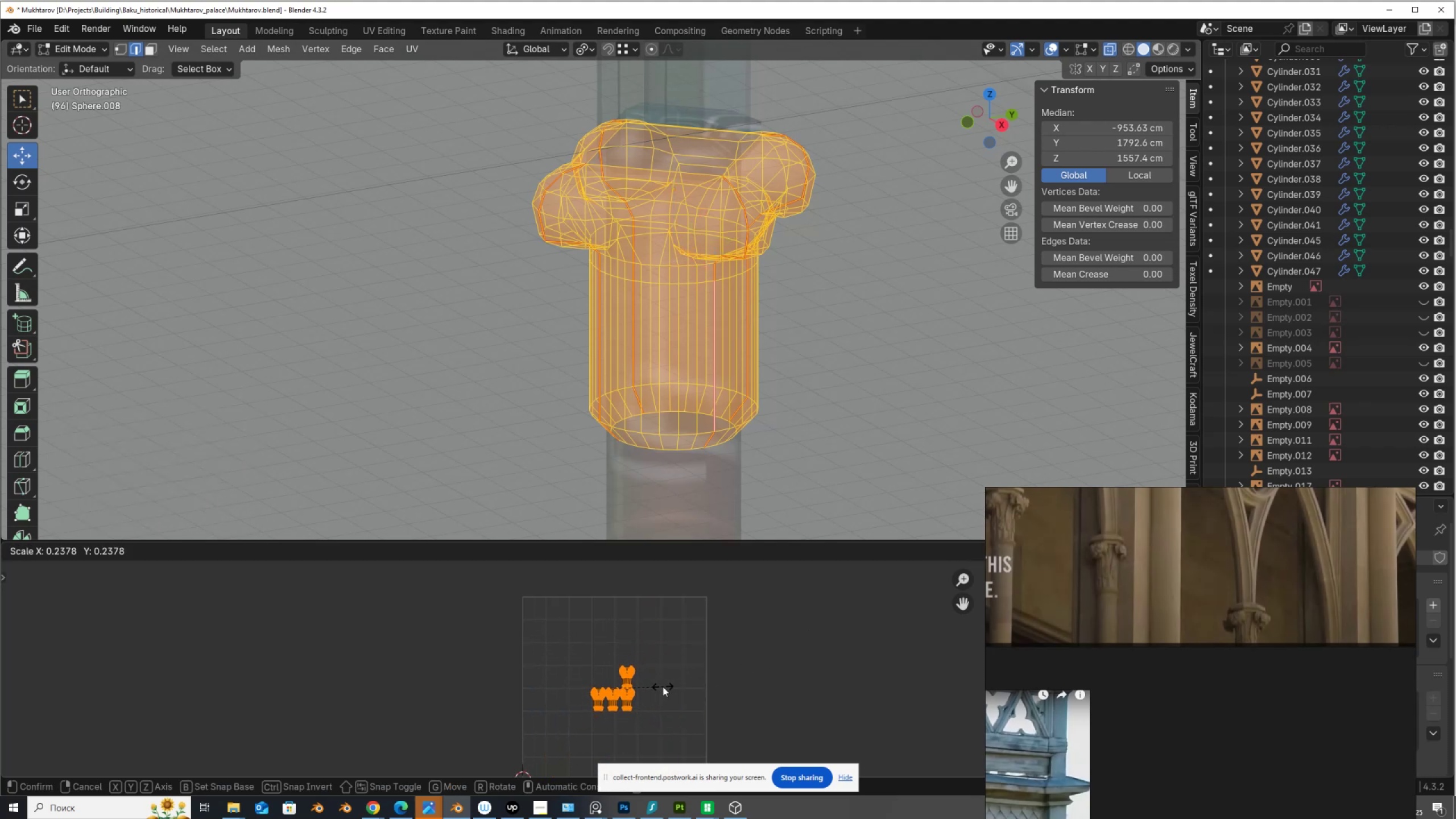 
left_click([663, 686])
 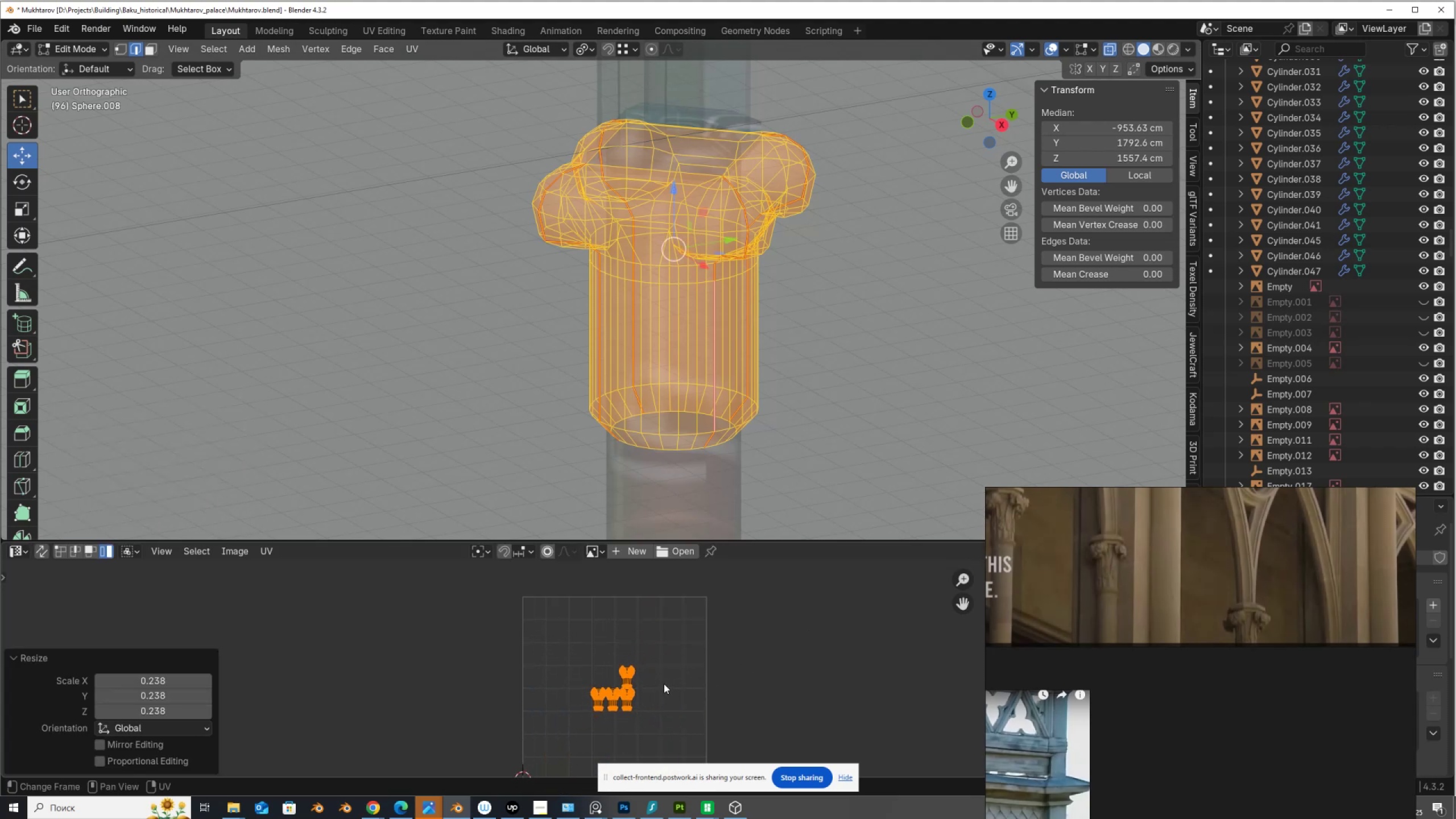 
key(G)
 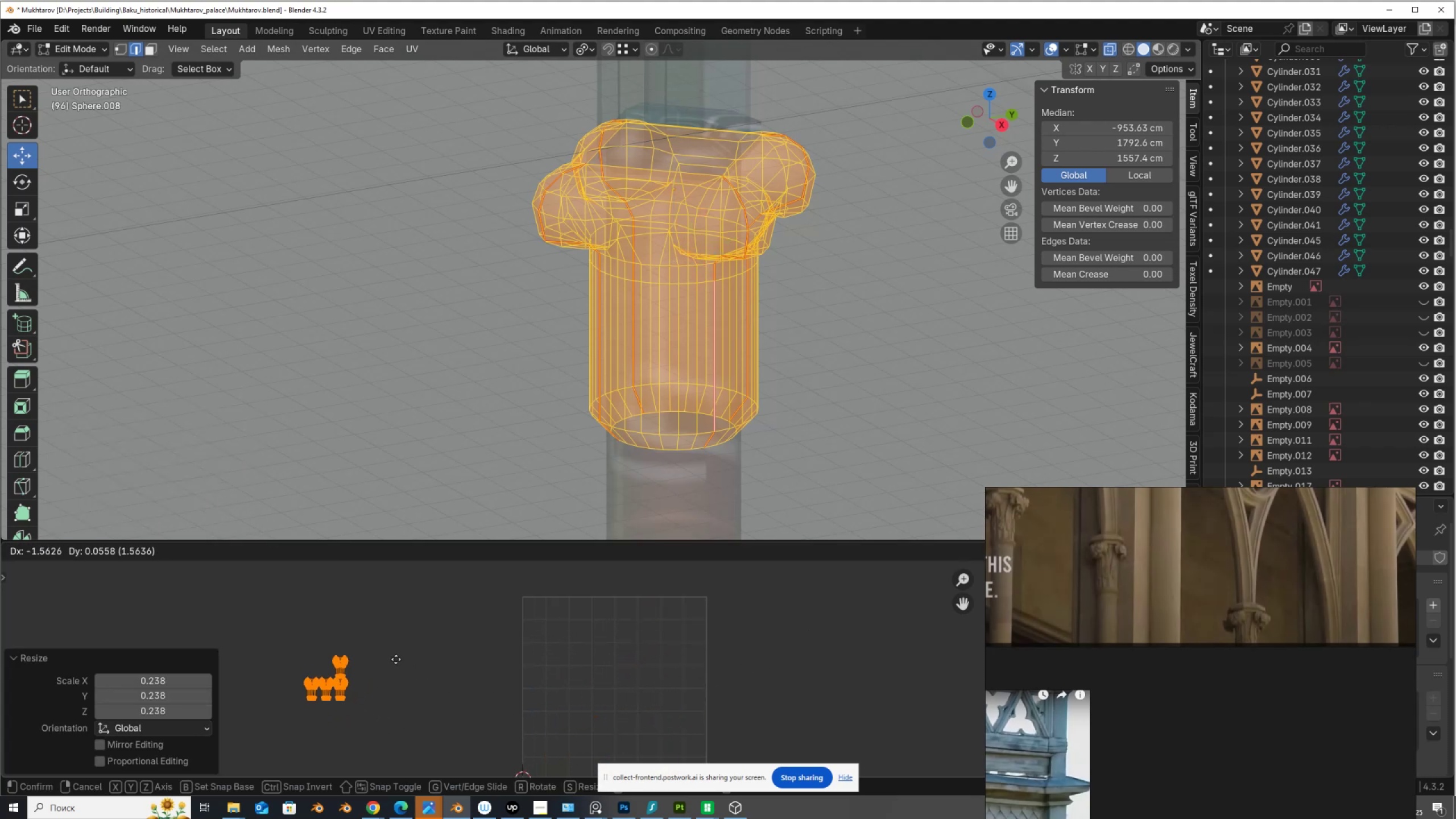 
left_click([396, 659])
 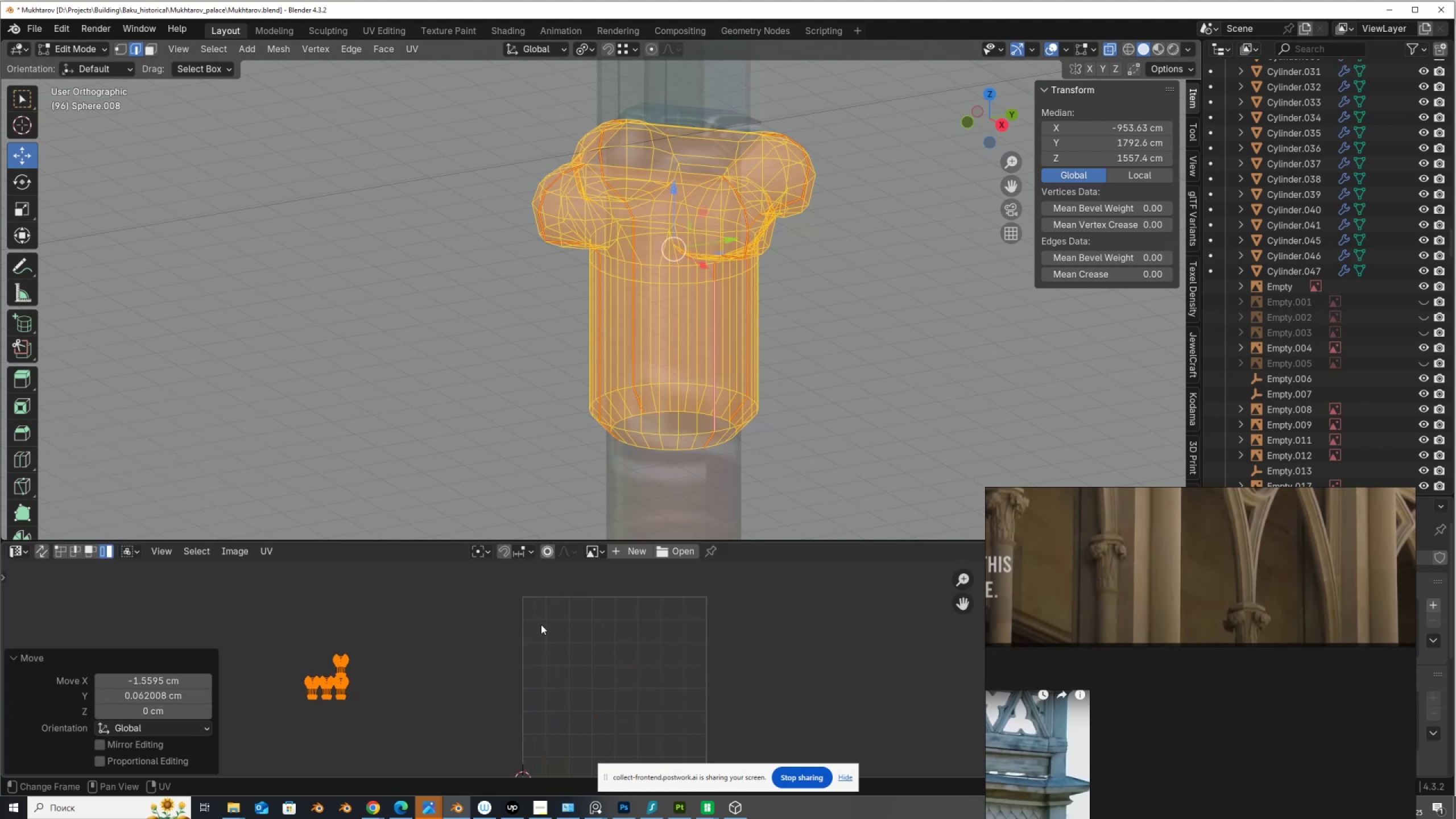 
key(Tab)
 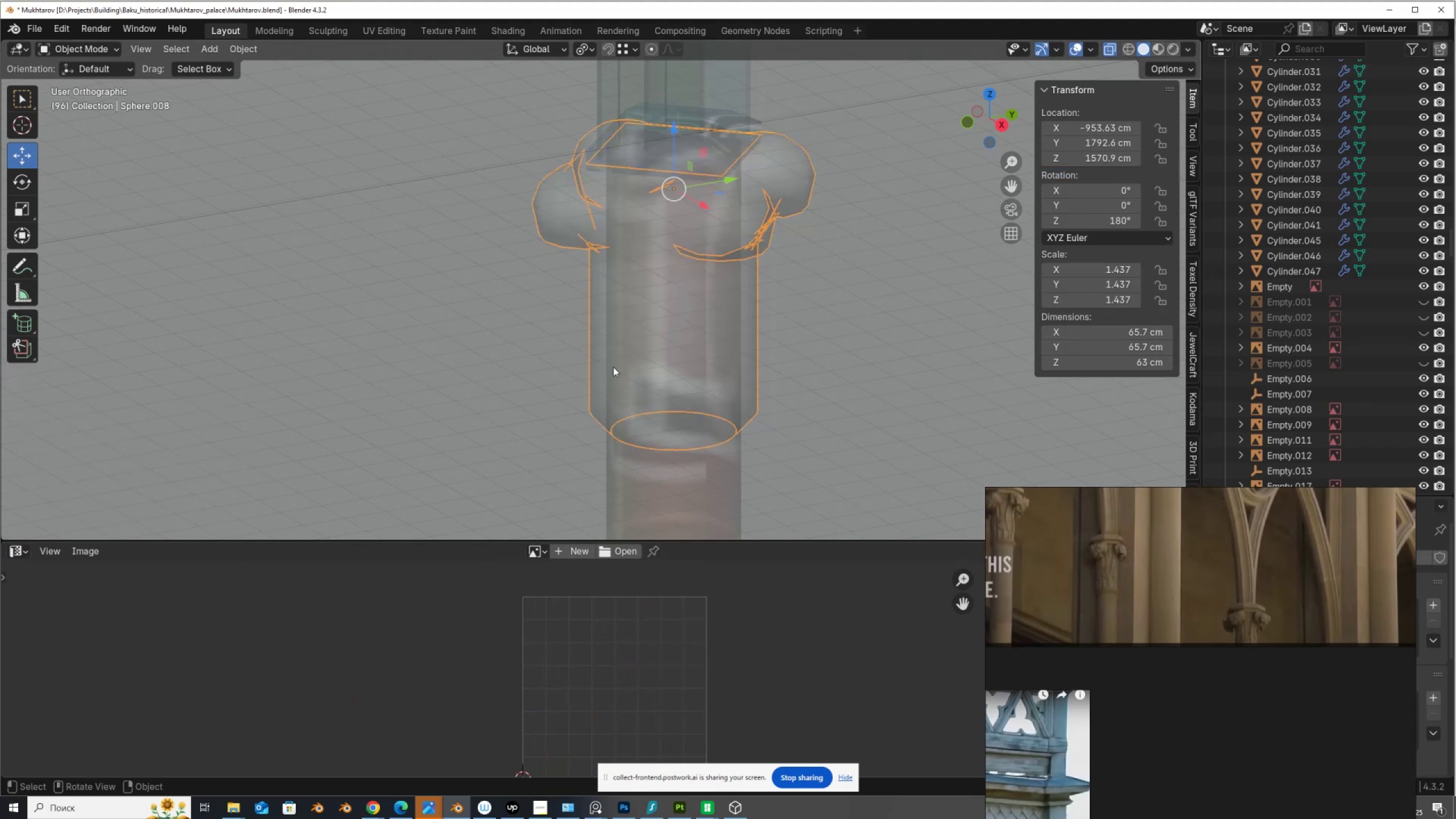 
key(Alt+AltLeft)
 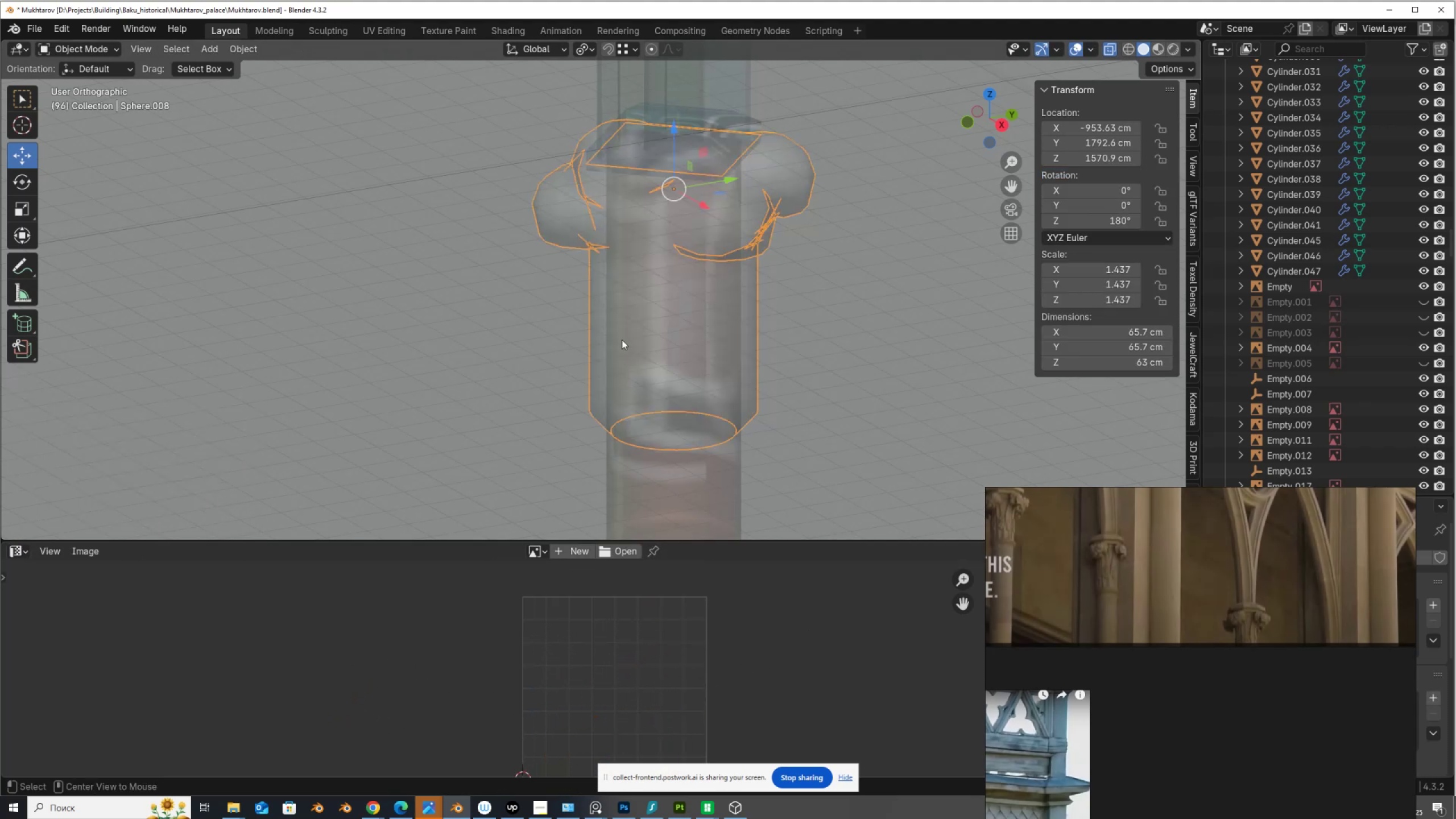 
key(Z)
 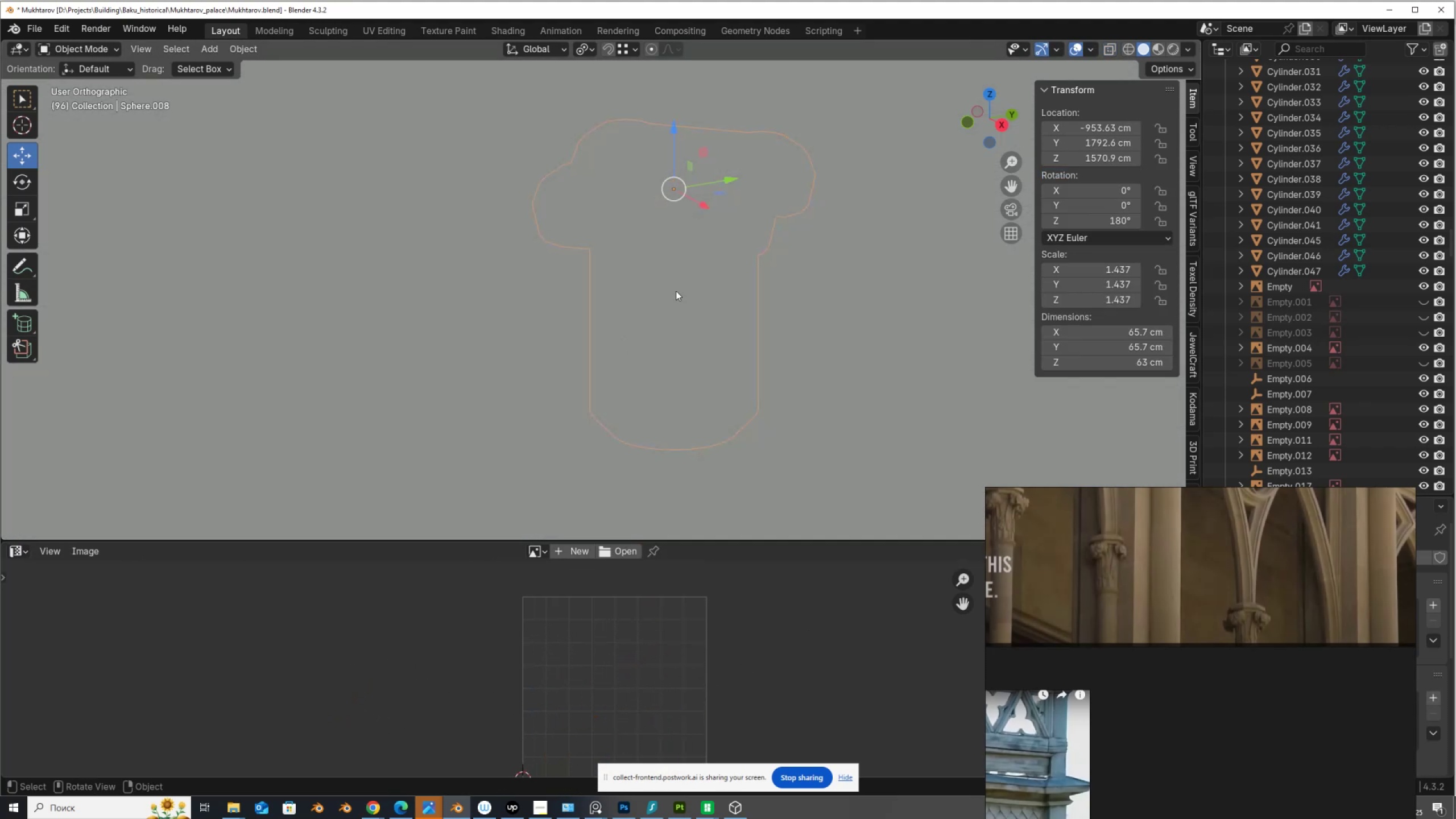 
scroll: coordinate [685, 292], scroll_direction: down, amount: 4.0
 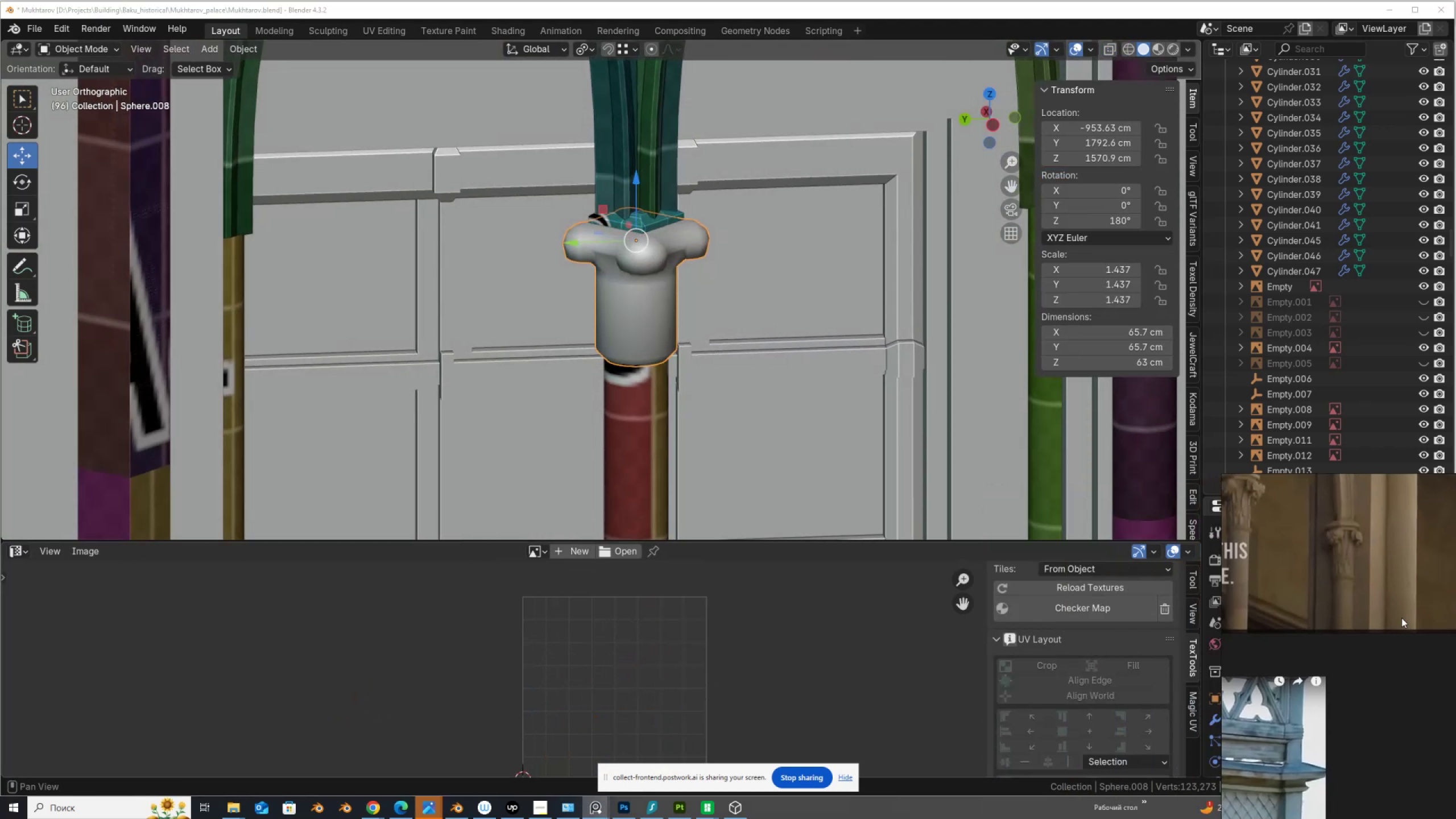 
left_click([1116, 610])
 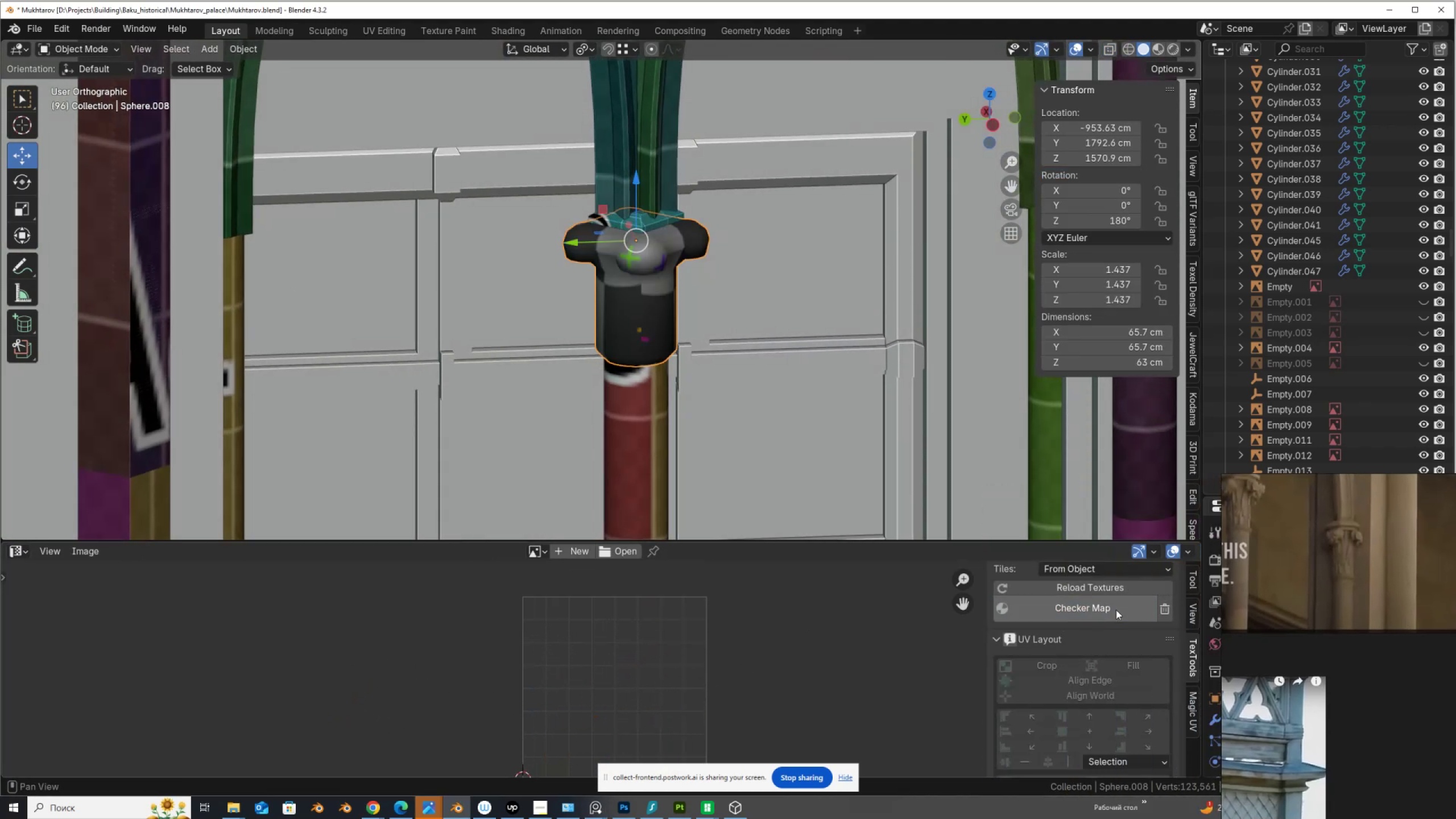 
left_click([1116, 610])
 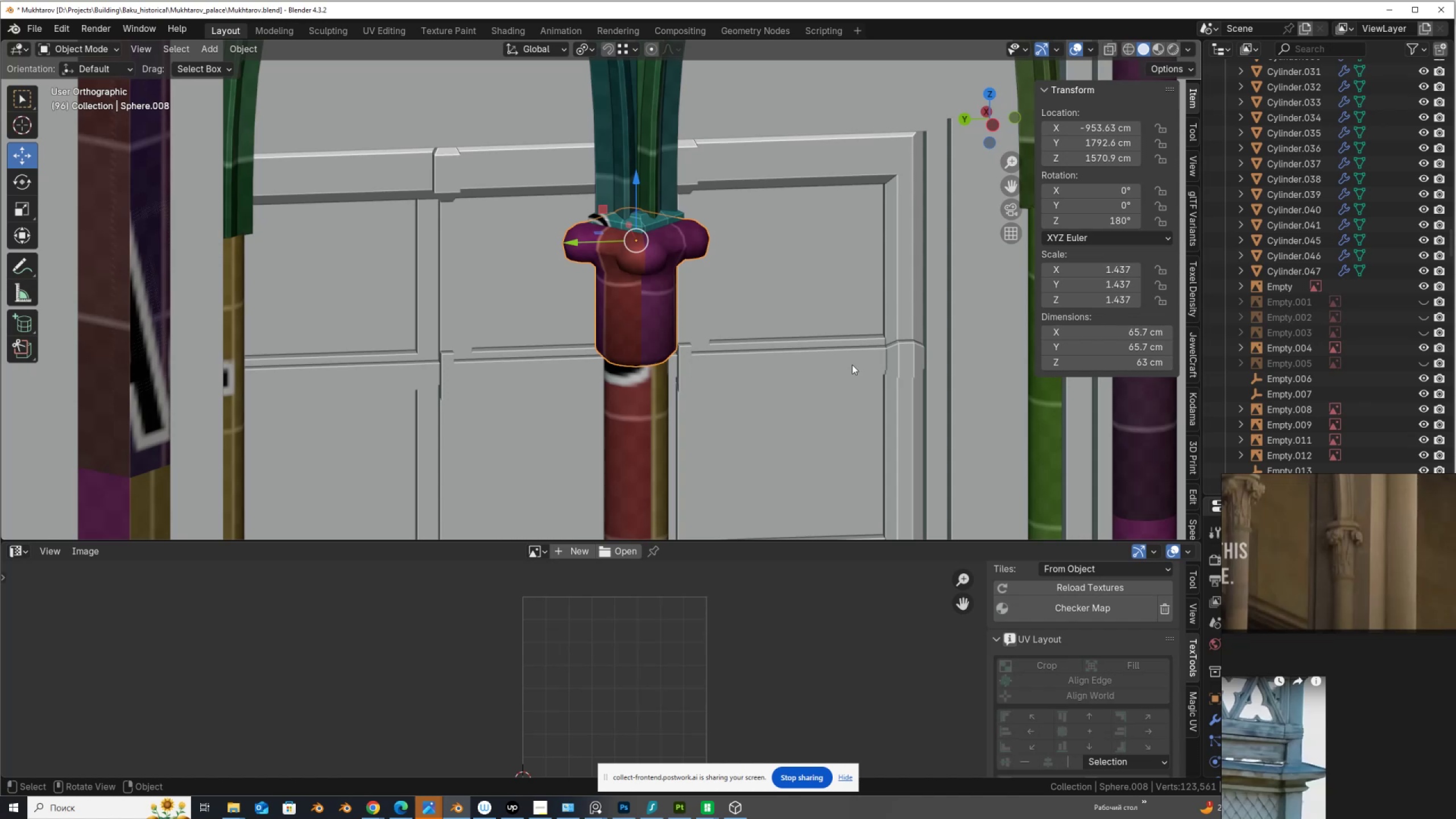 
scroll: coordinate [852, 365], scroll_direction: down, amount: 6.0
 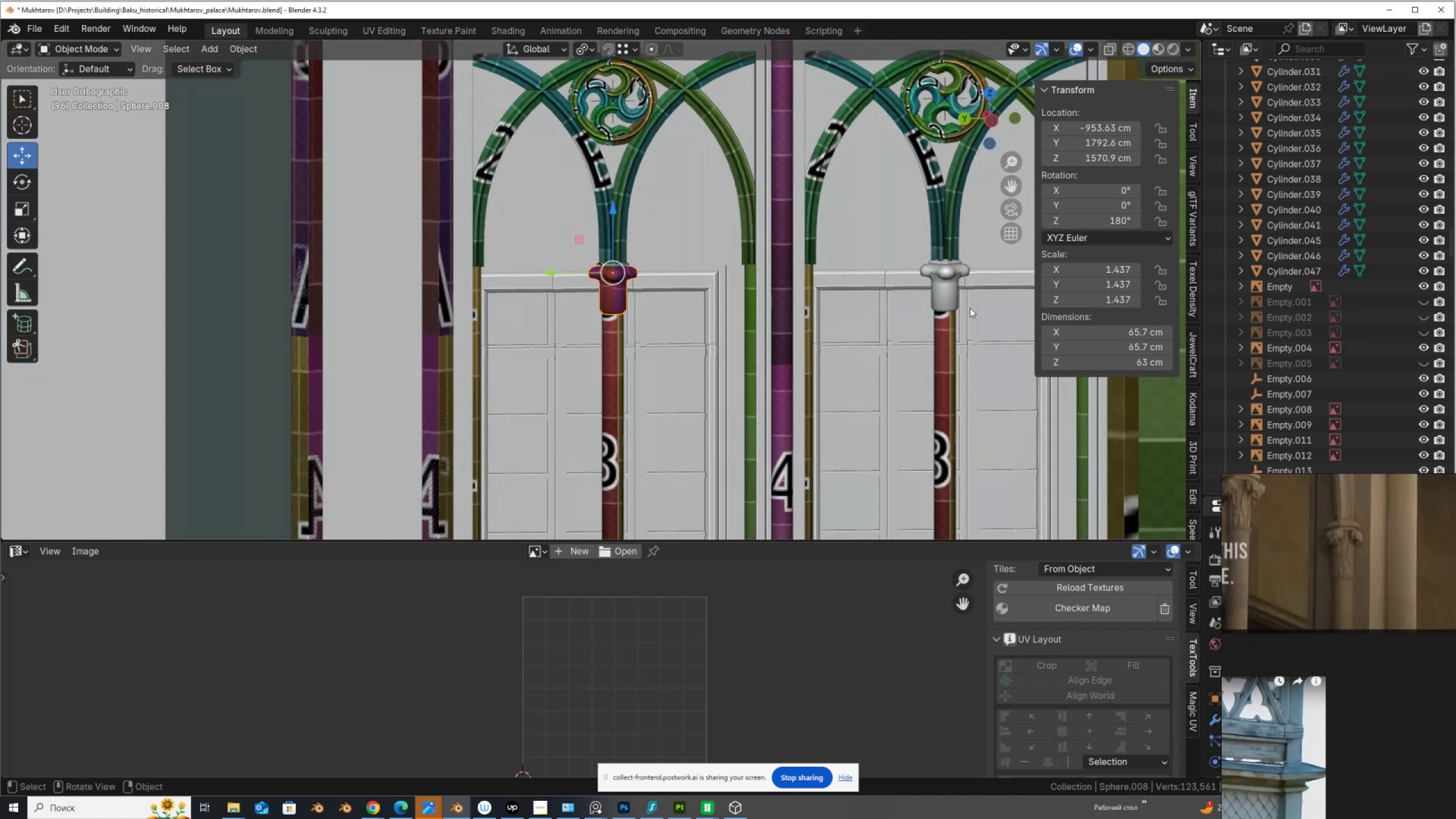 
left_click([949, 288])
 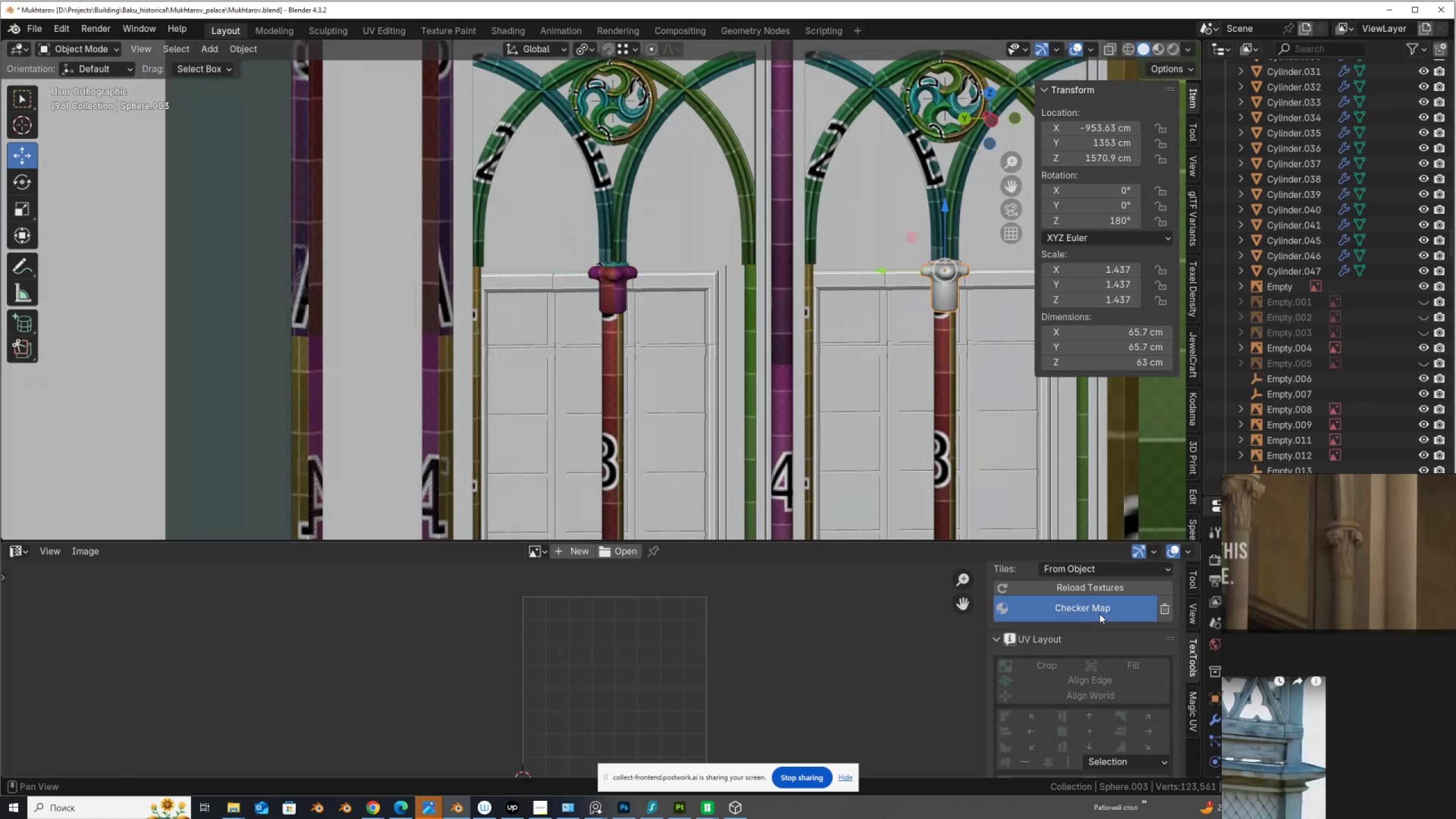 
double_click([1099, 614])
 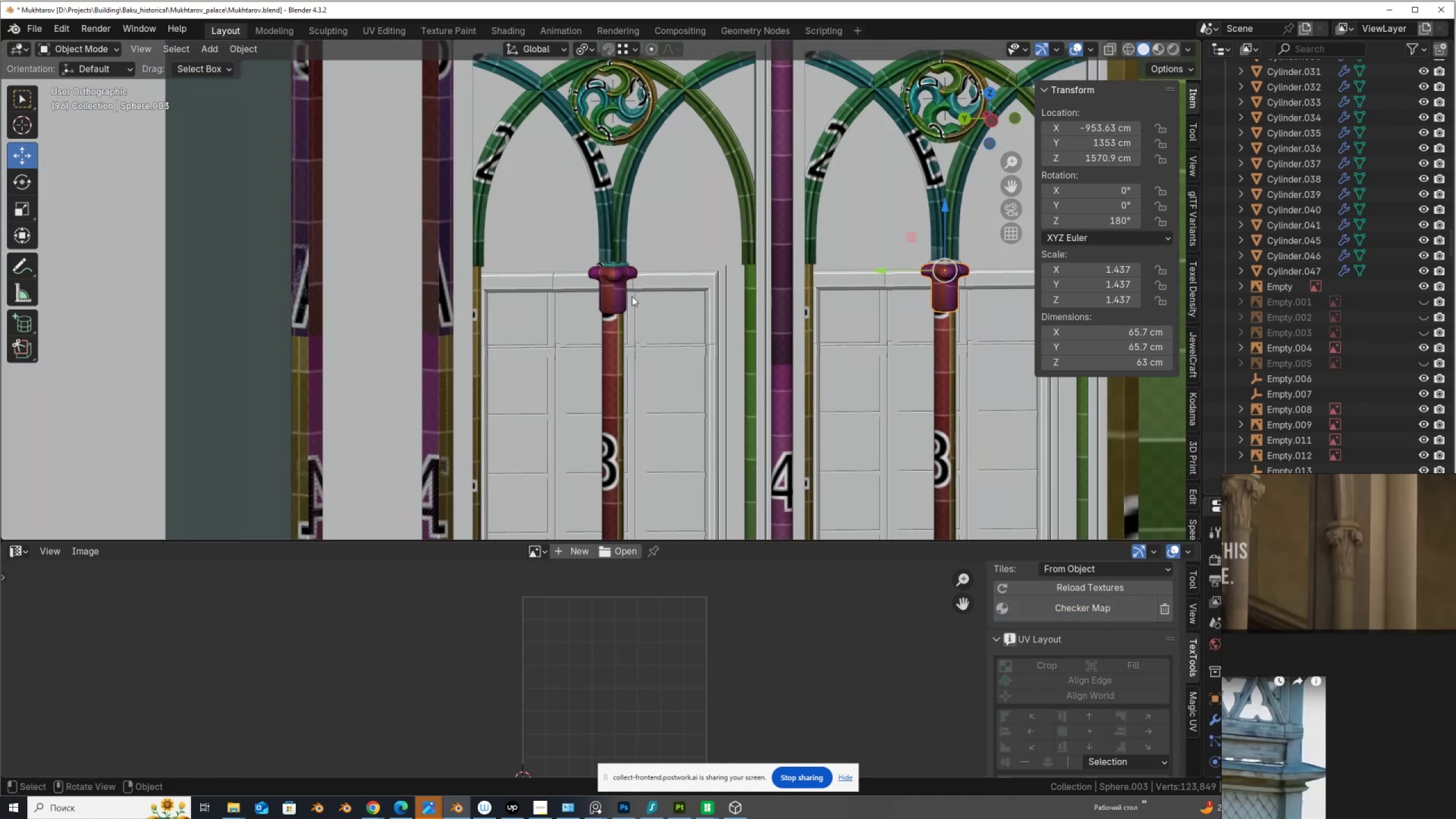 
left_click([619, 290])
 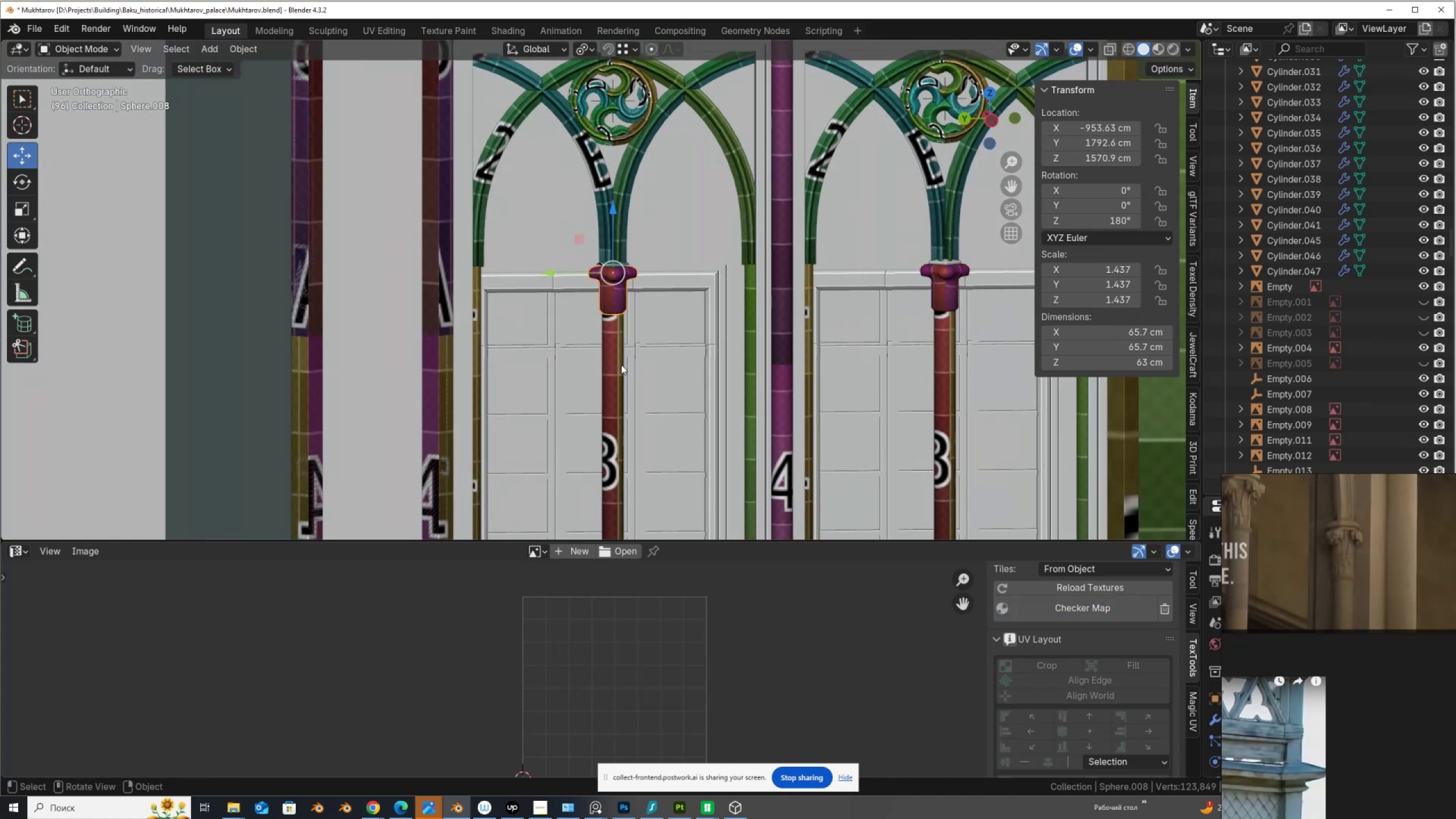 
hold_key(key=ShiftLeft, duration=0.31)
left_click([621, 365])
 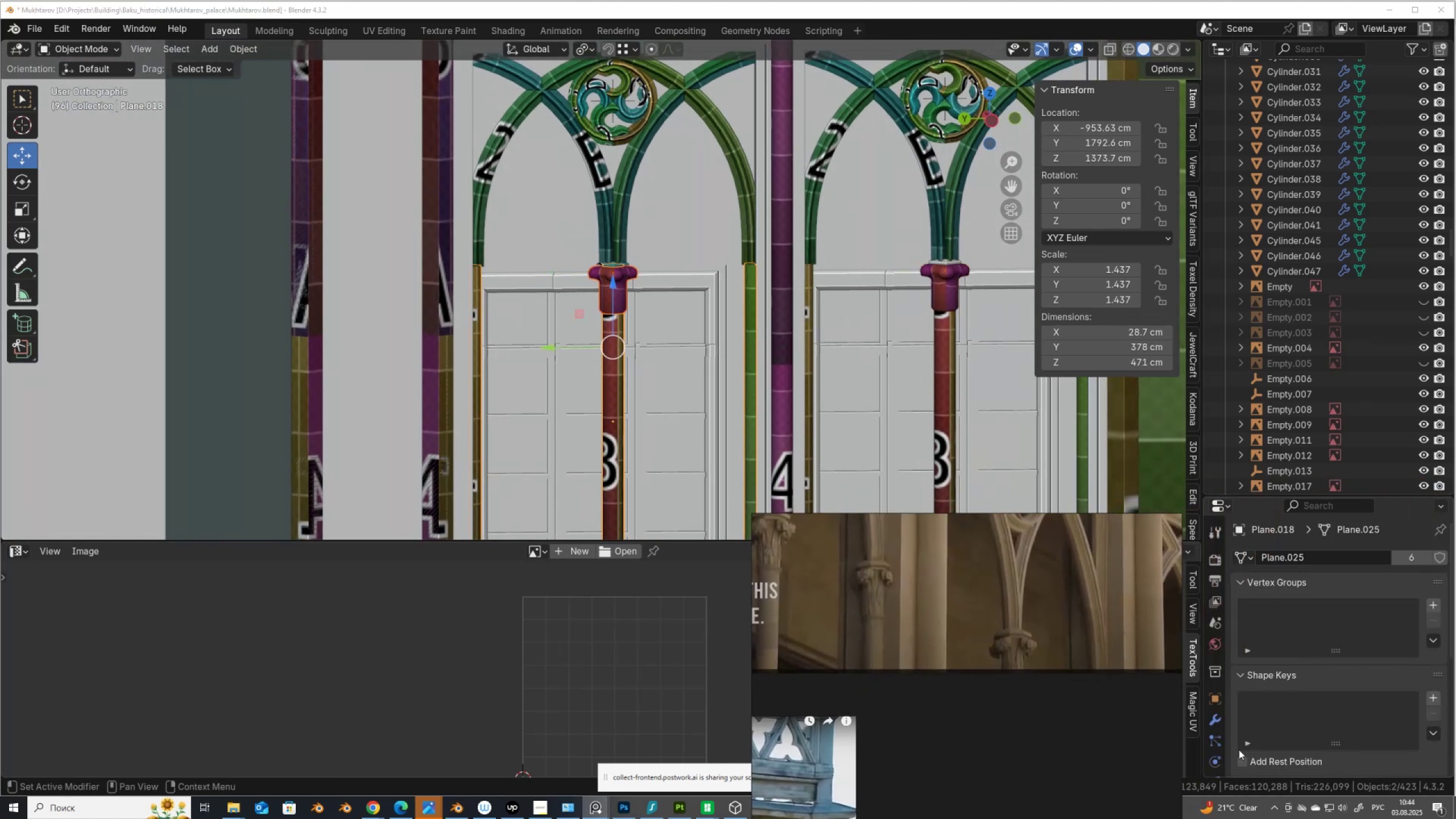 
scroll: coordinate [1213, 762], scroll_direction: down, amount: 3.0
 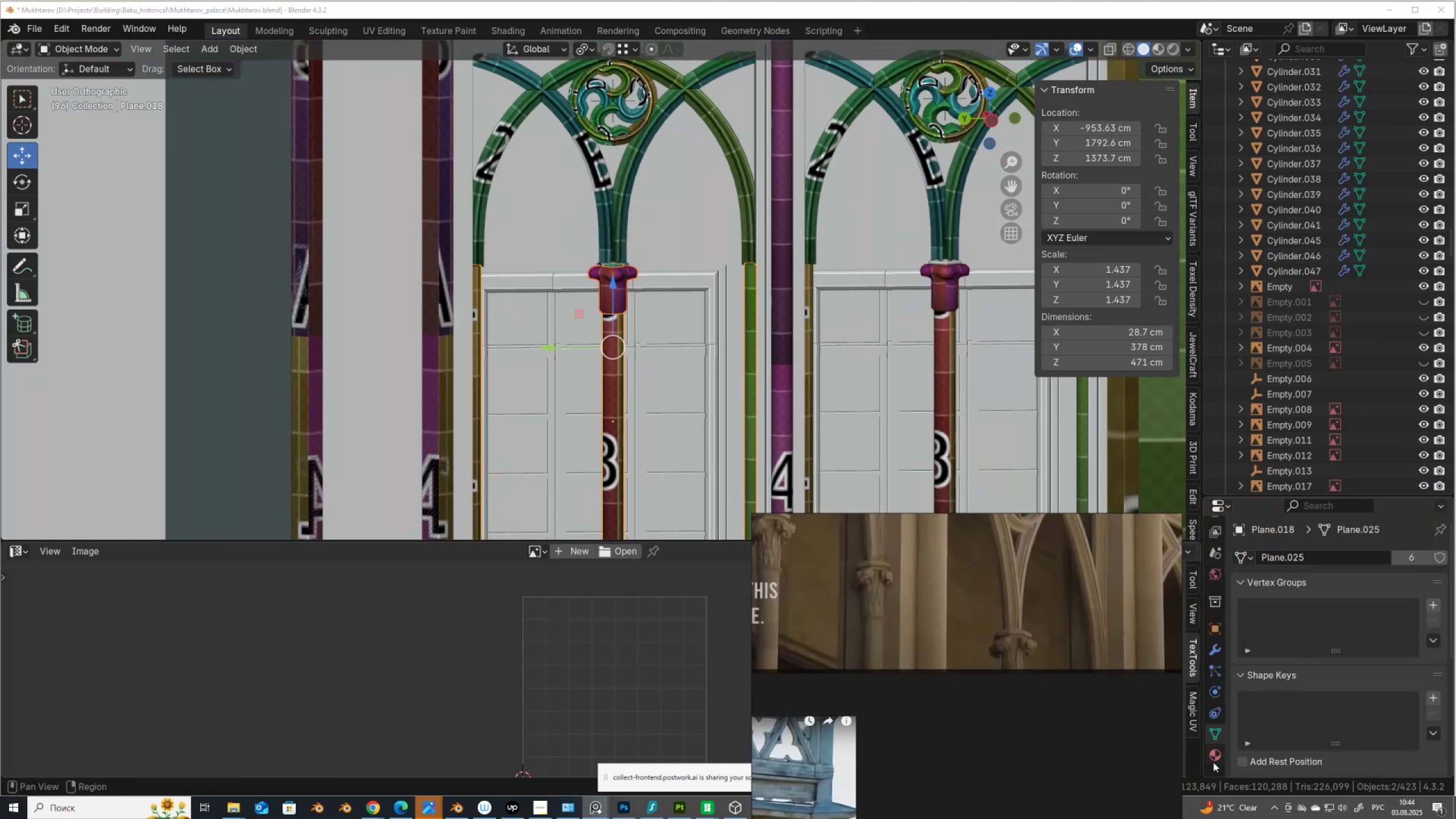 
left_click([1213, 762])
 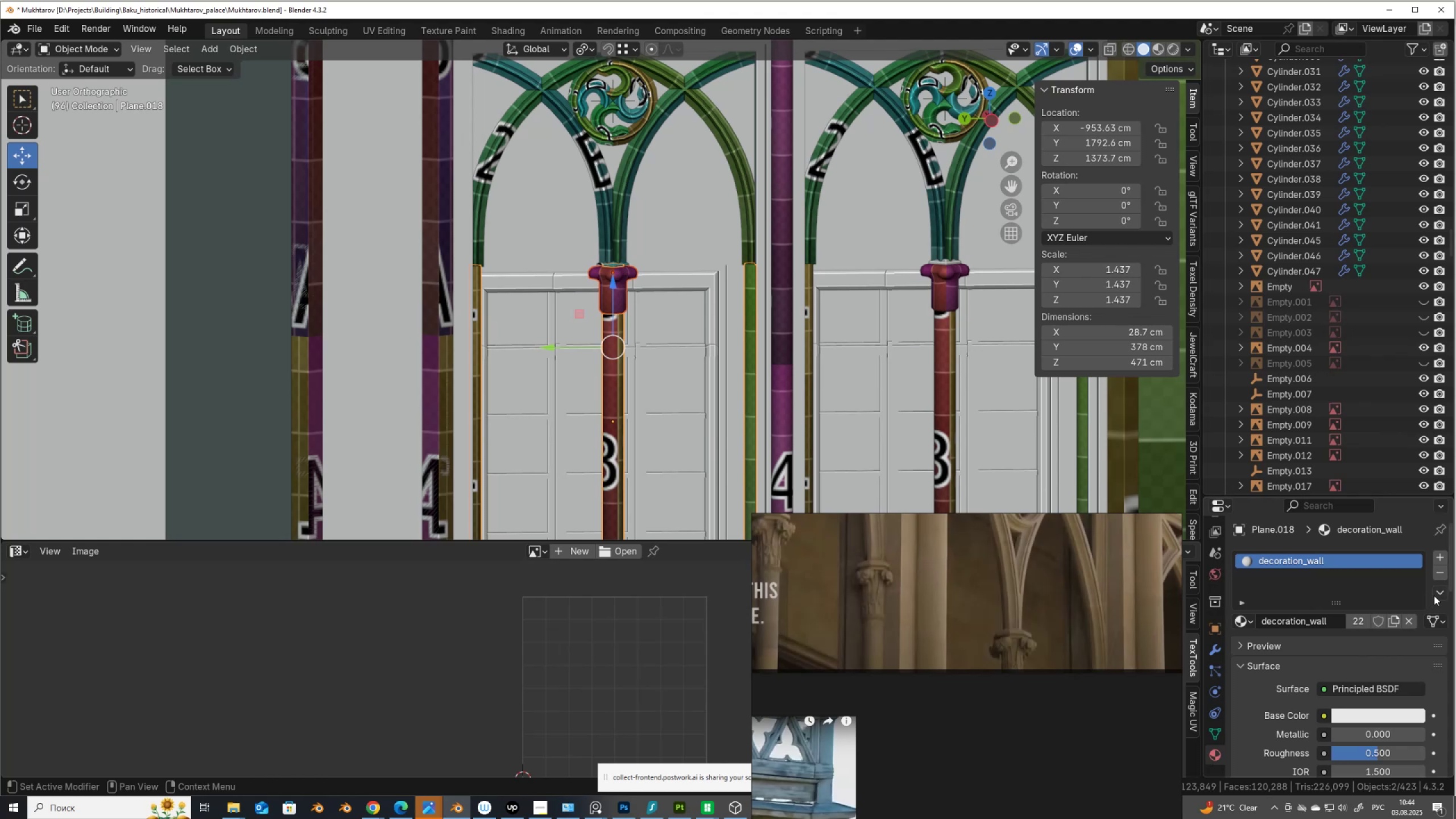 
left_click([1437, 594])
 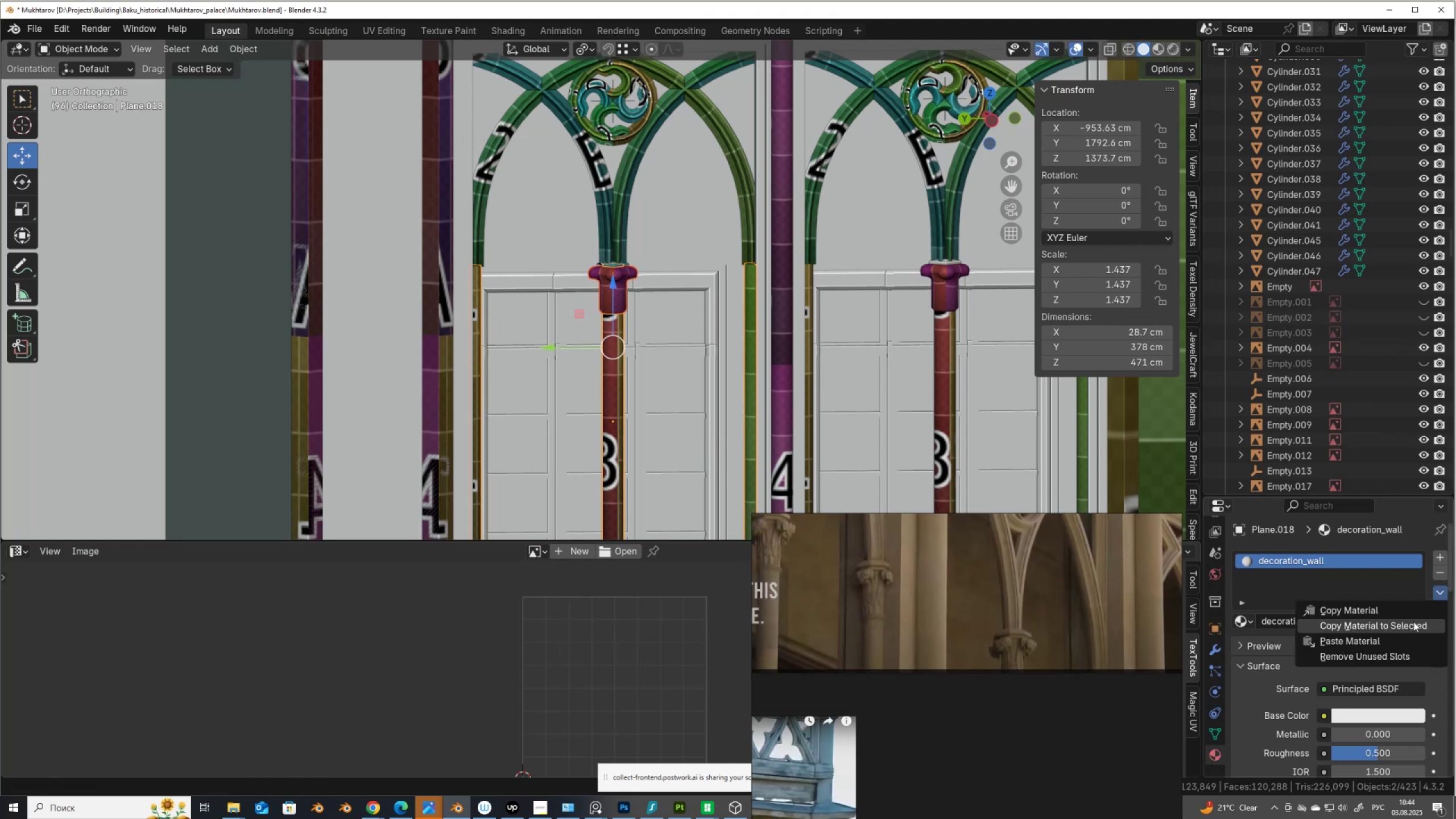 
left_click([1413, 622])
 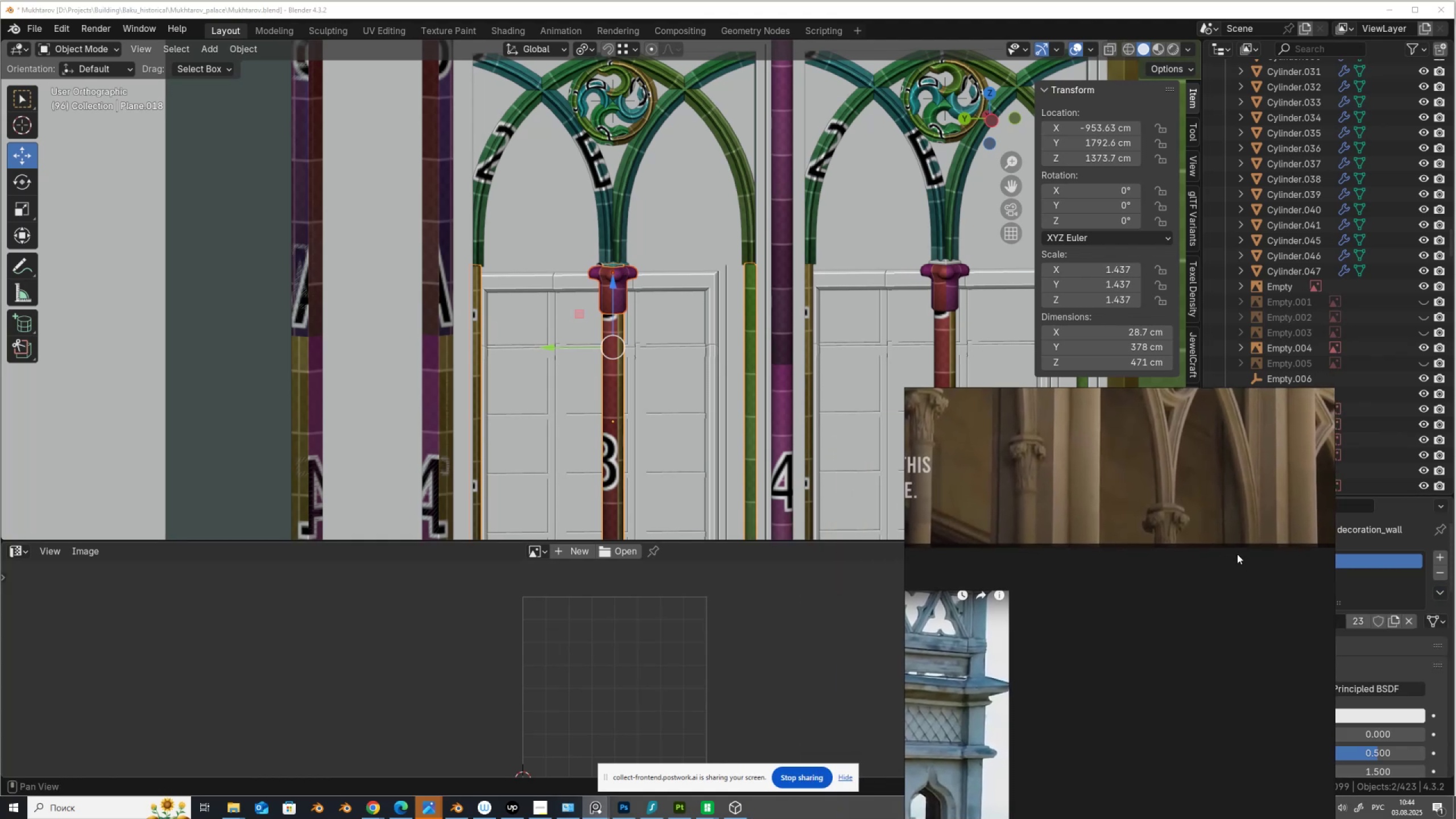 
wait(8.24)
 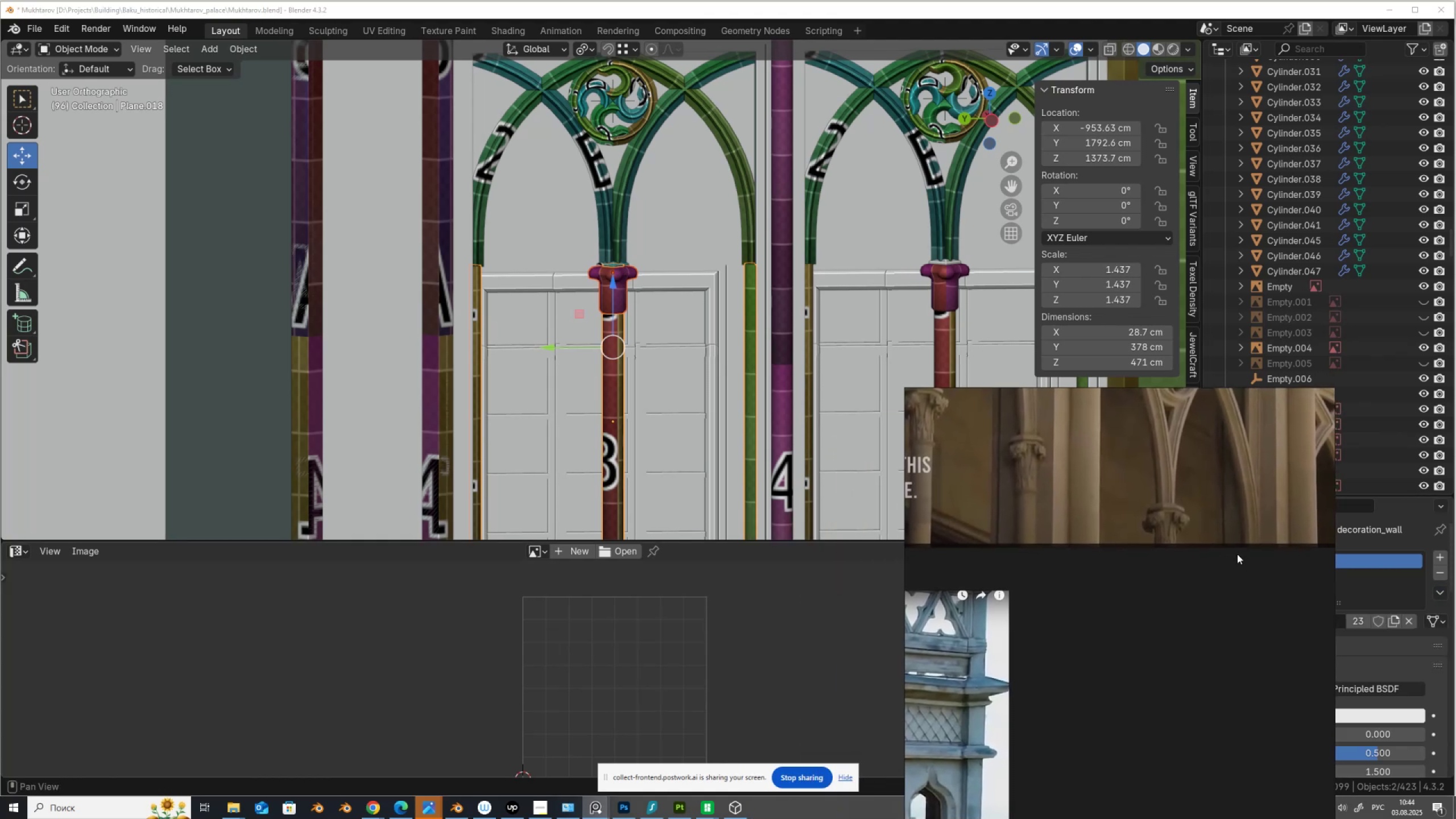 
scroll: coordinate [647, 337], scroll_direction: up, amount: 2.0
 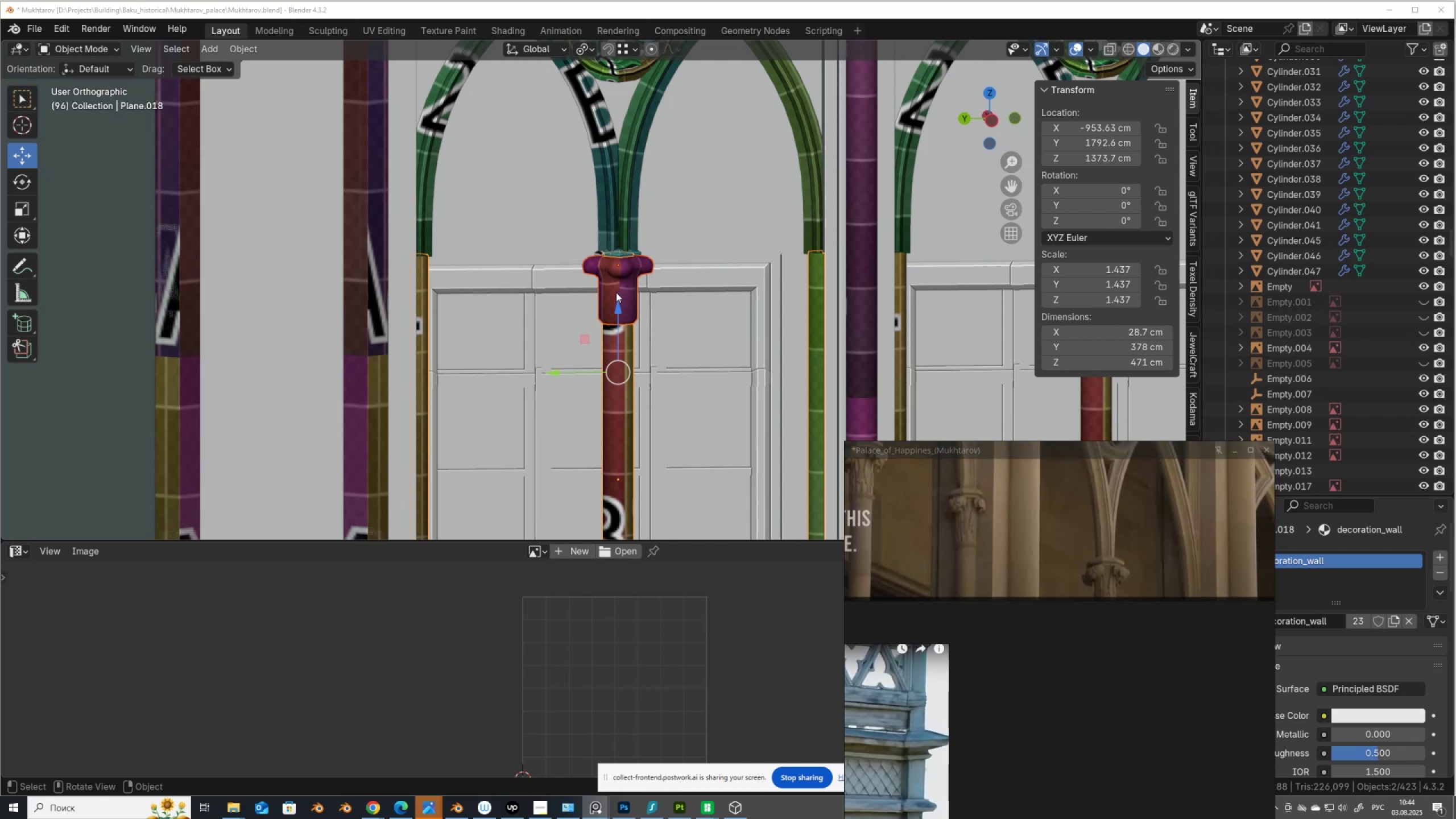 
left_click([616, 292])
 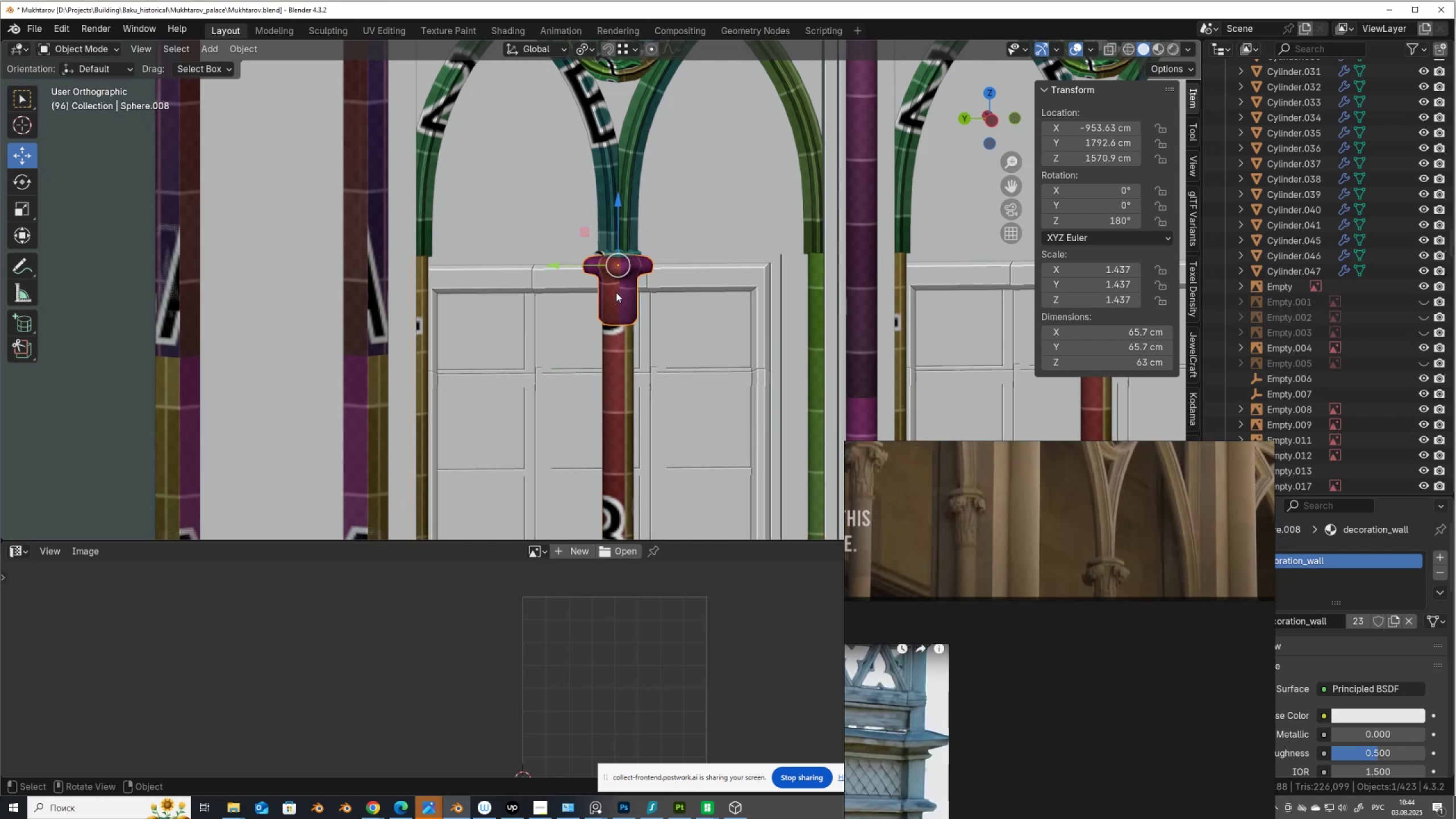 
key(Tab)
 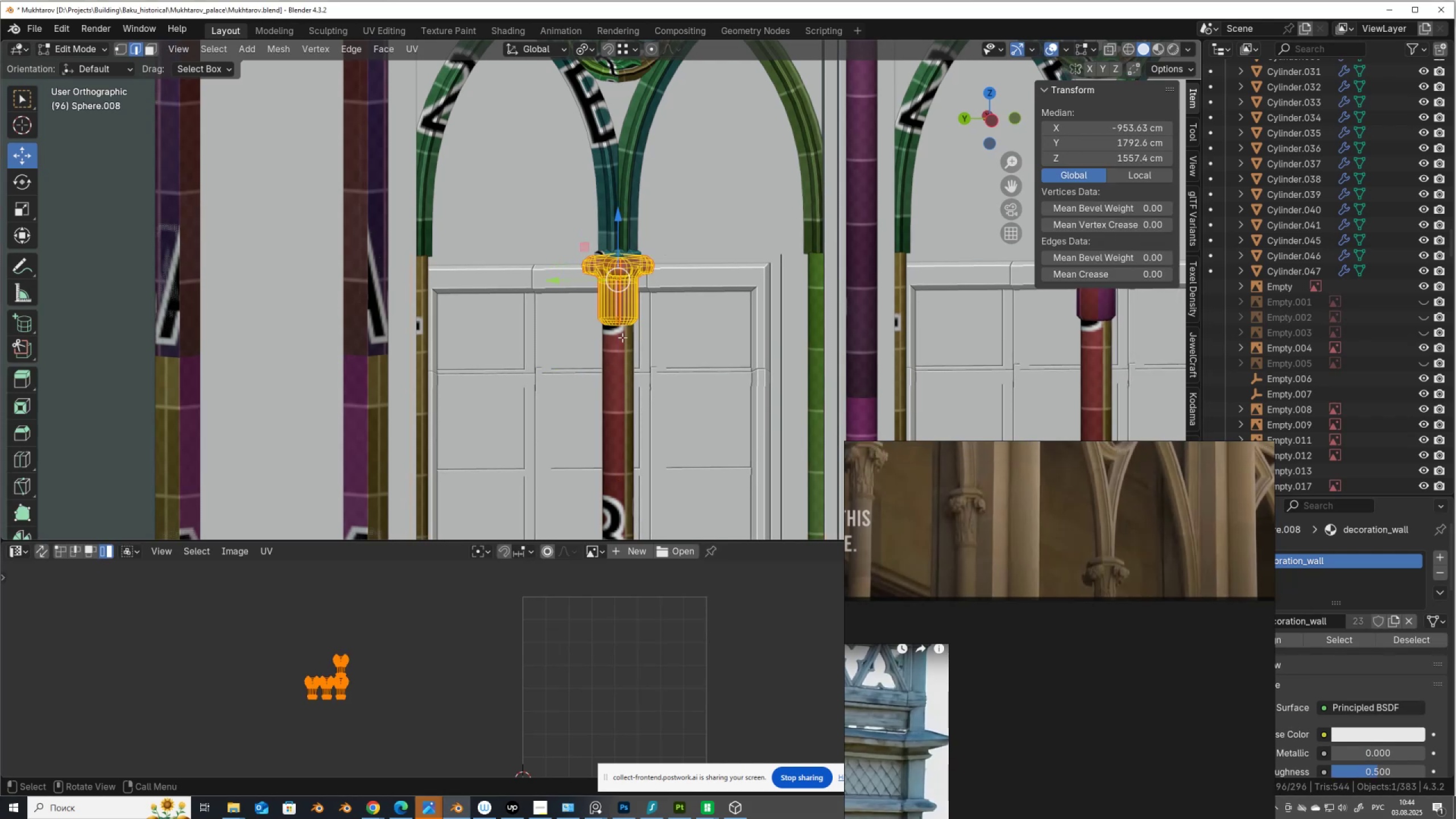 
scroll: coordinate [622, 337], scroll_direction: up, amount: 2.0
 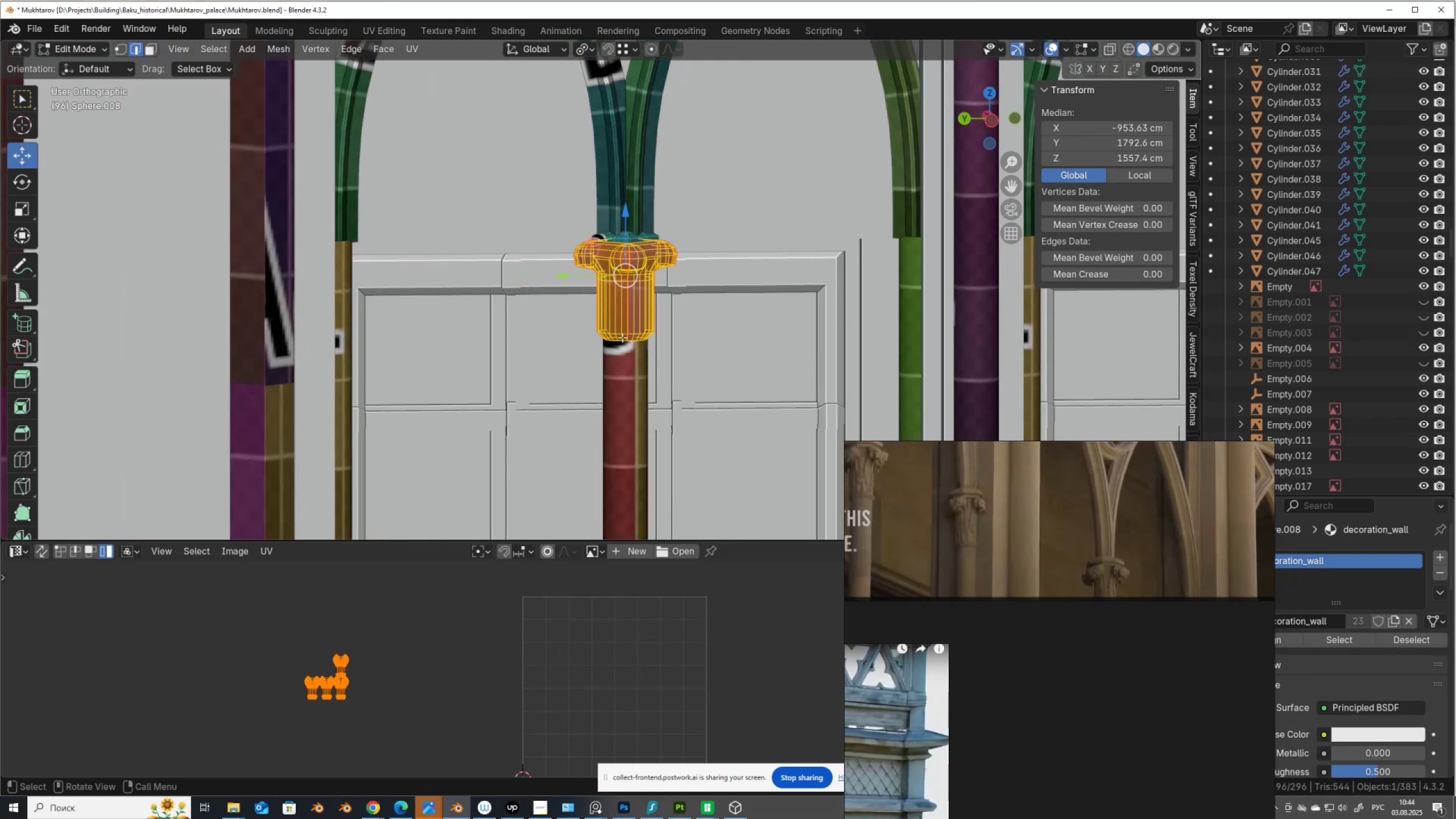 
key(Alt+AltLeft)
 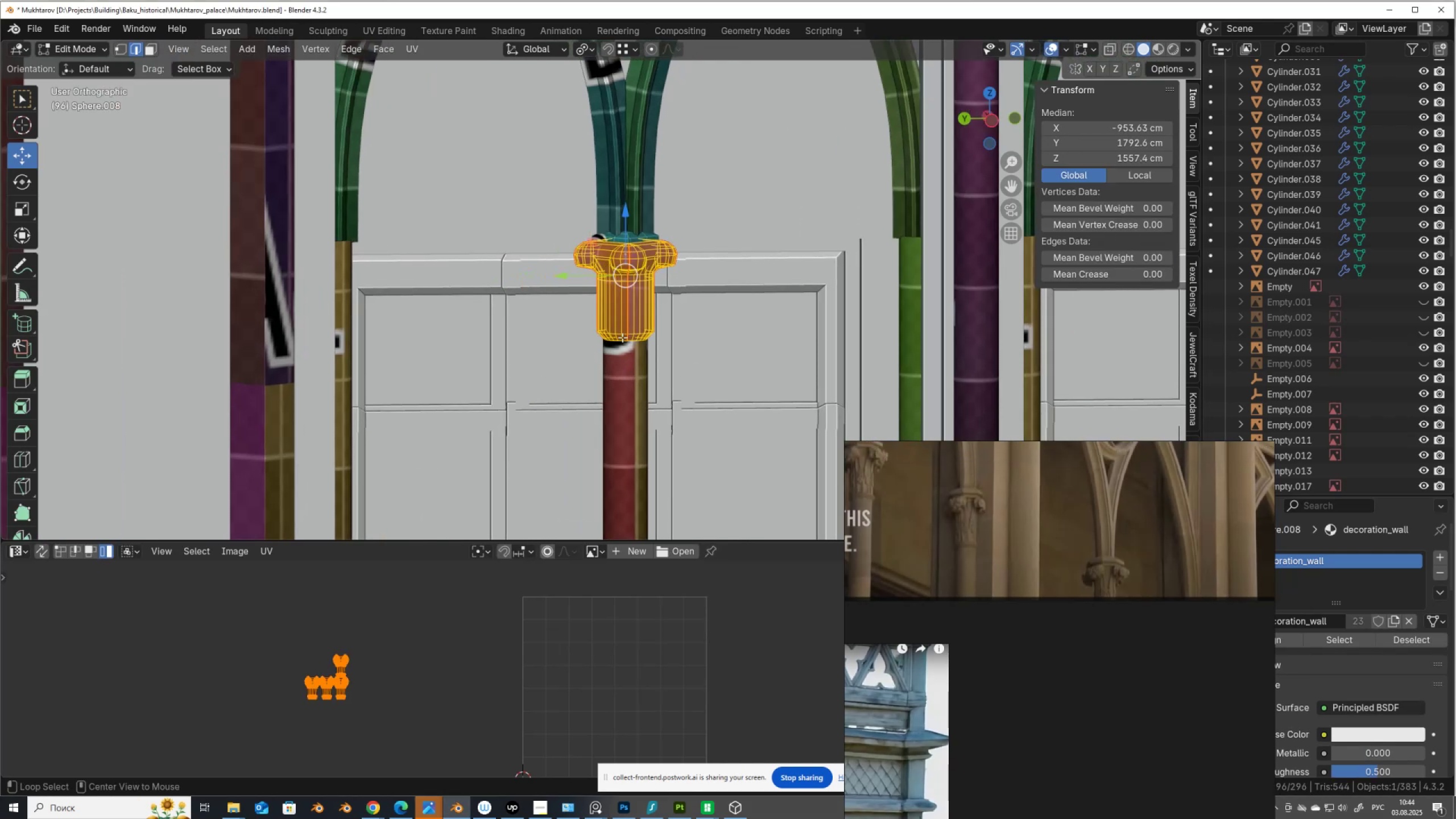 
key(Alt+Z)
 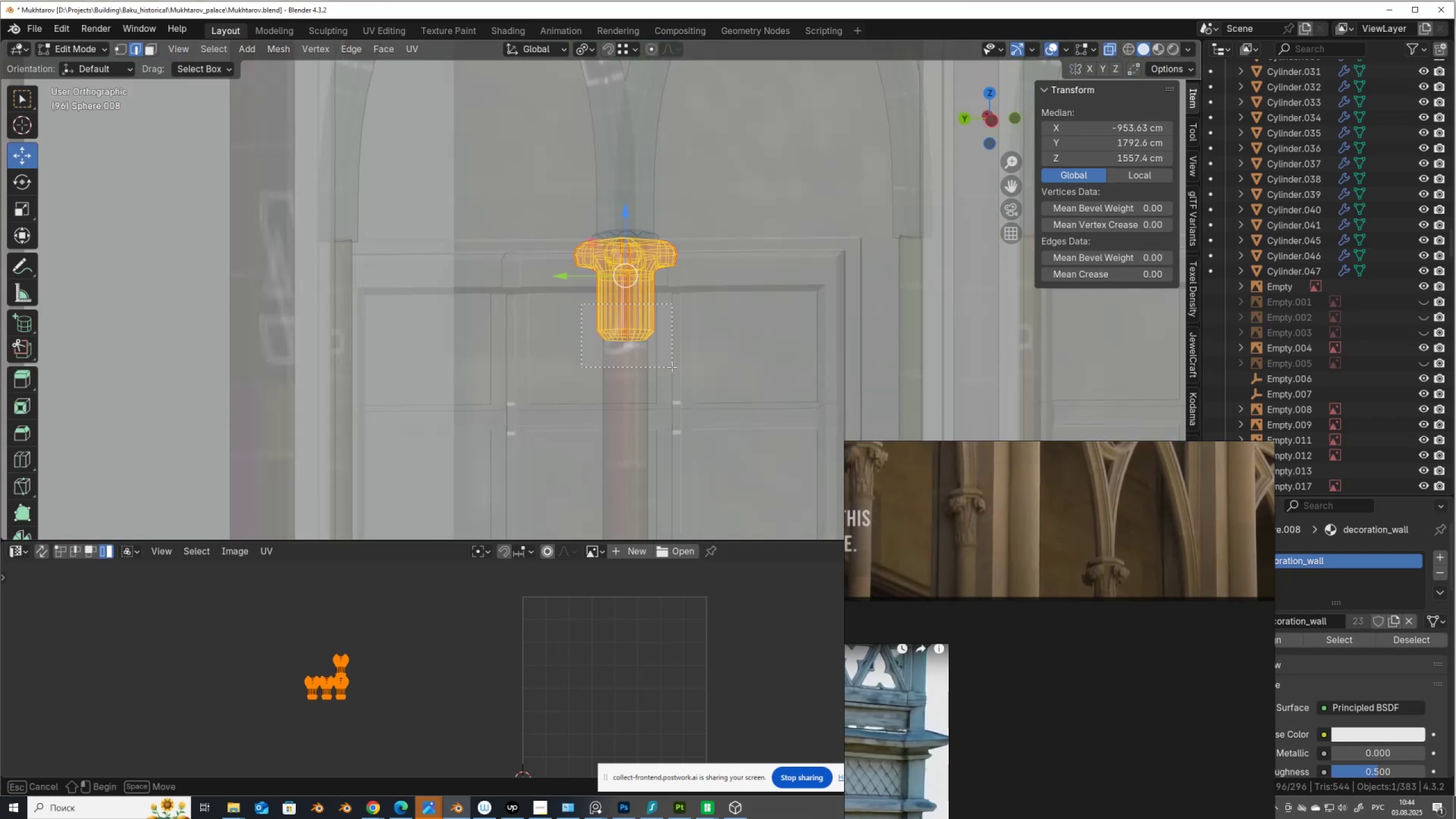 
key(Alt+Z)
 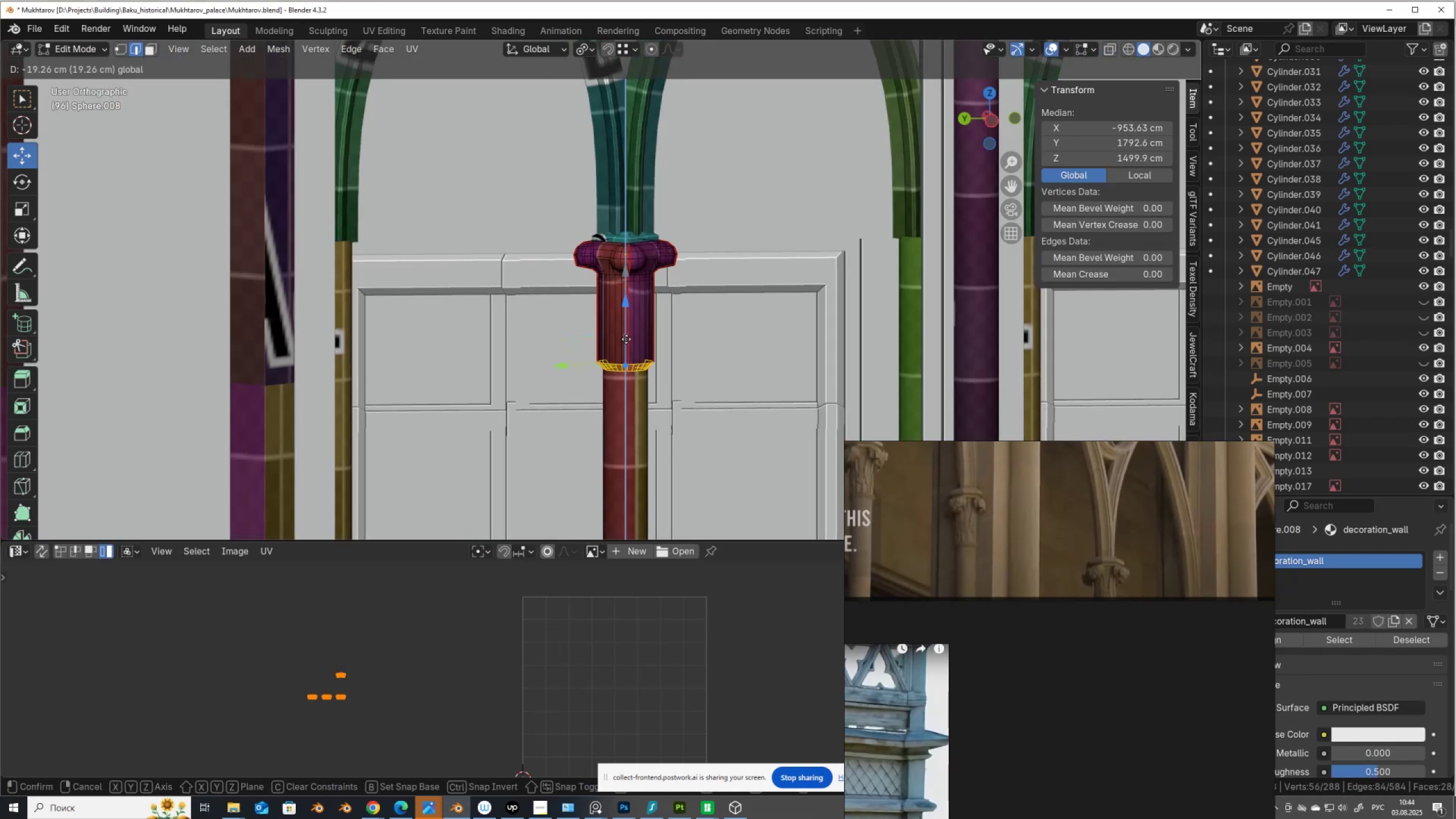 
key(Alt+AltLeft)
 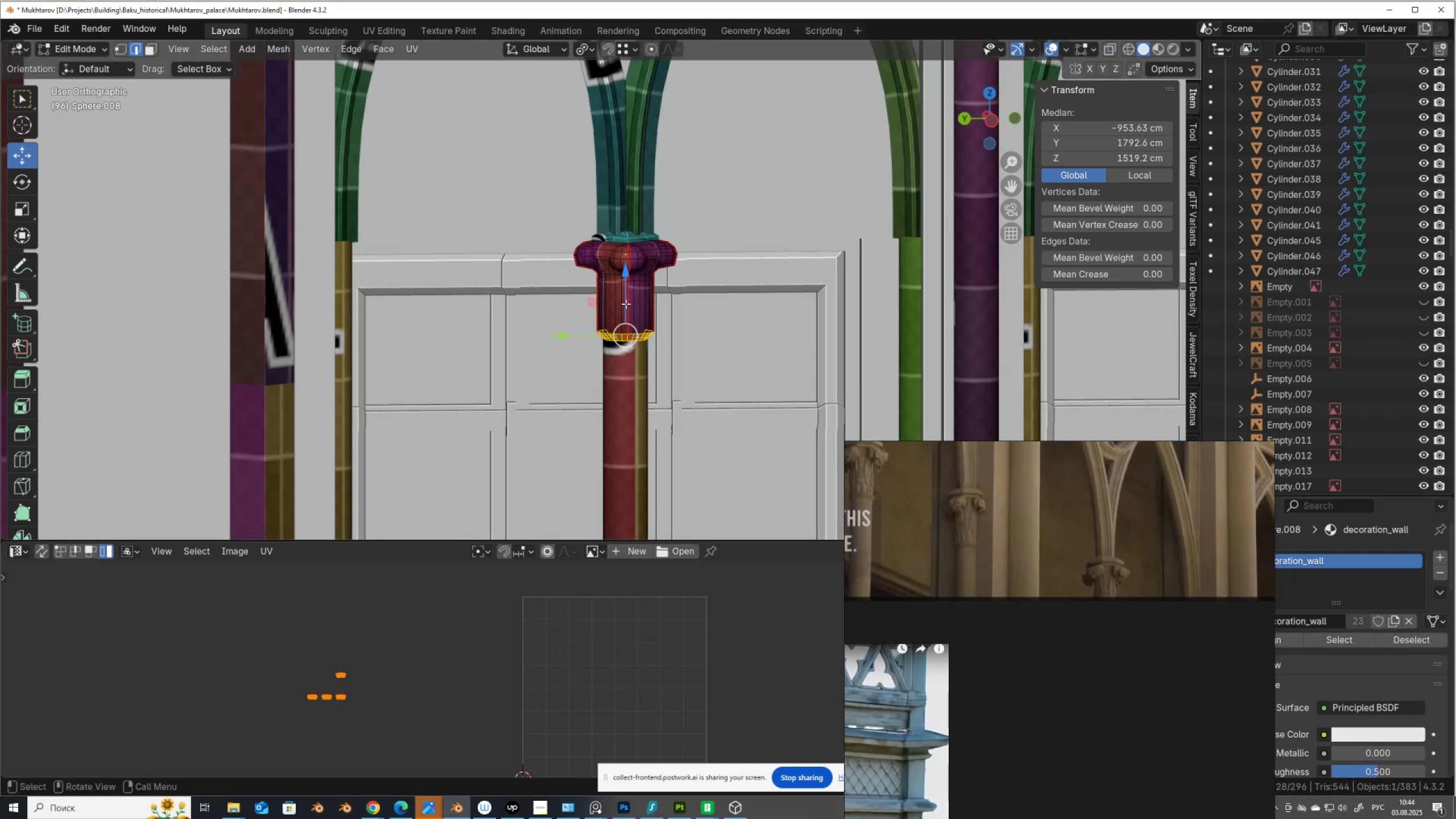 
scroll: coordinate [626, 339], scroll_direction: down, amount: 1.0
 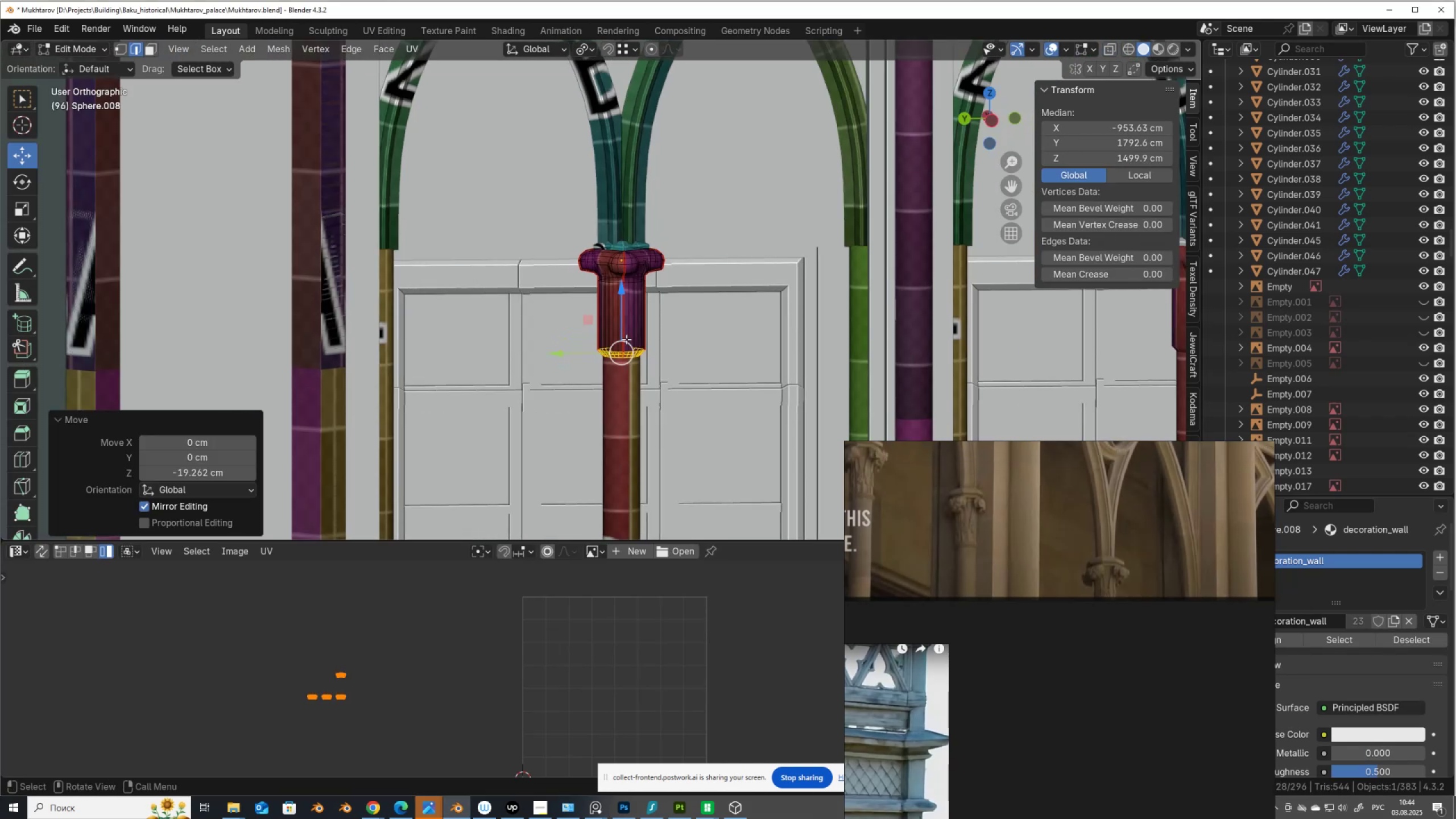 
type(au)
 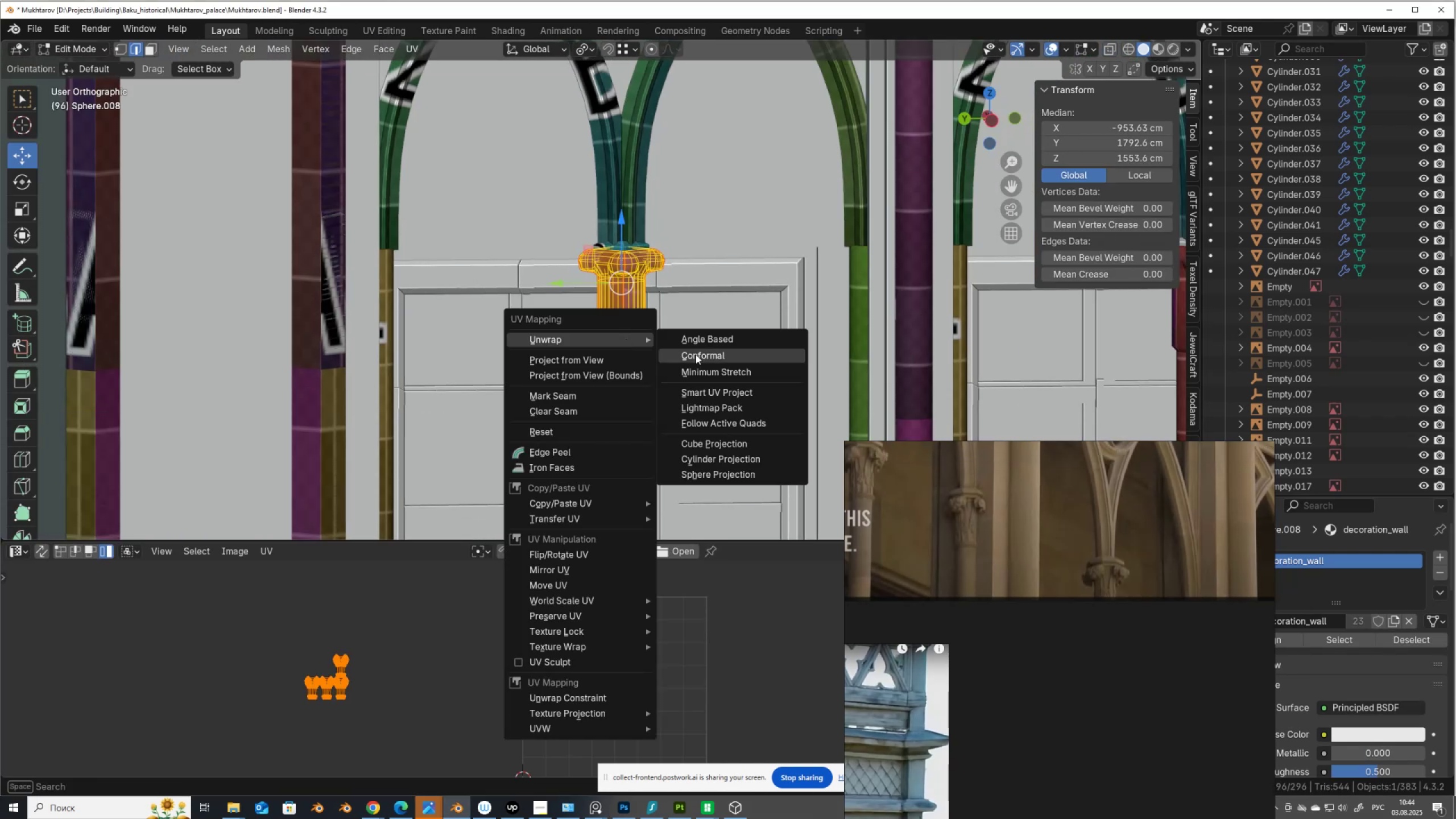 
left_click([698, 357])
 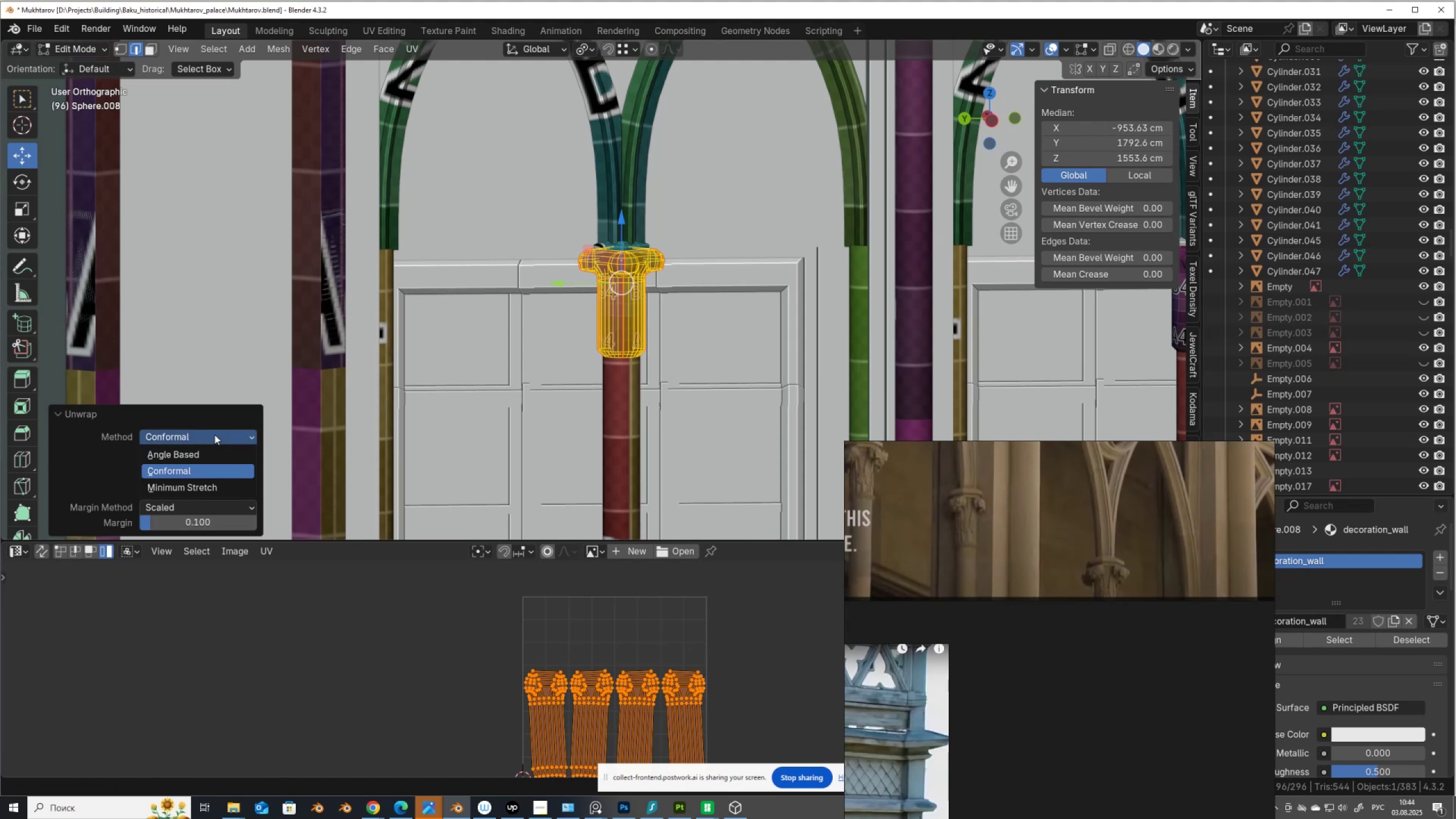 
double_click([216, 452])
 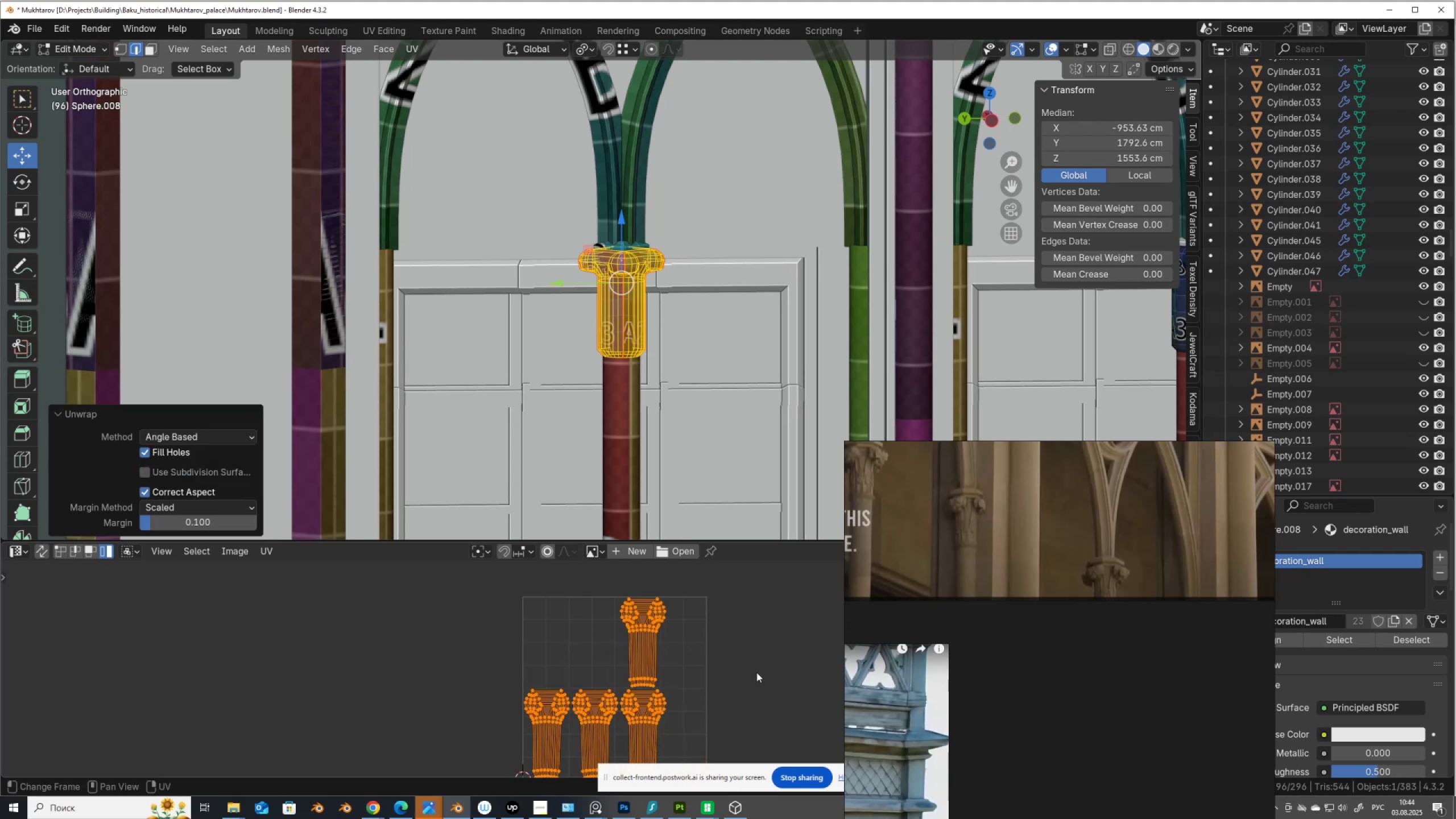 
key(S)
 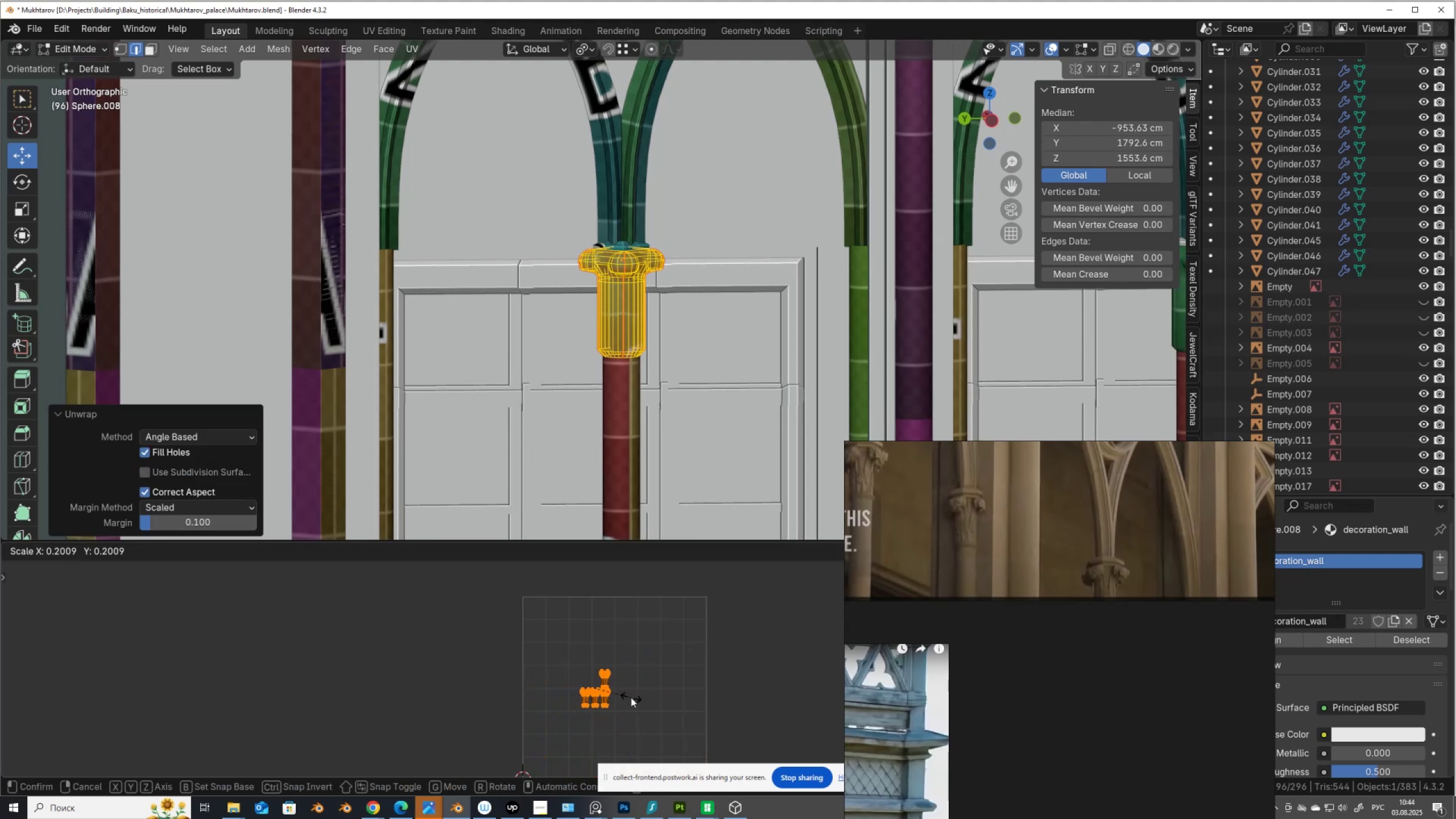 
left_click([631, 697])
 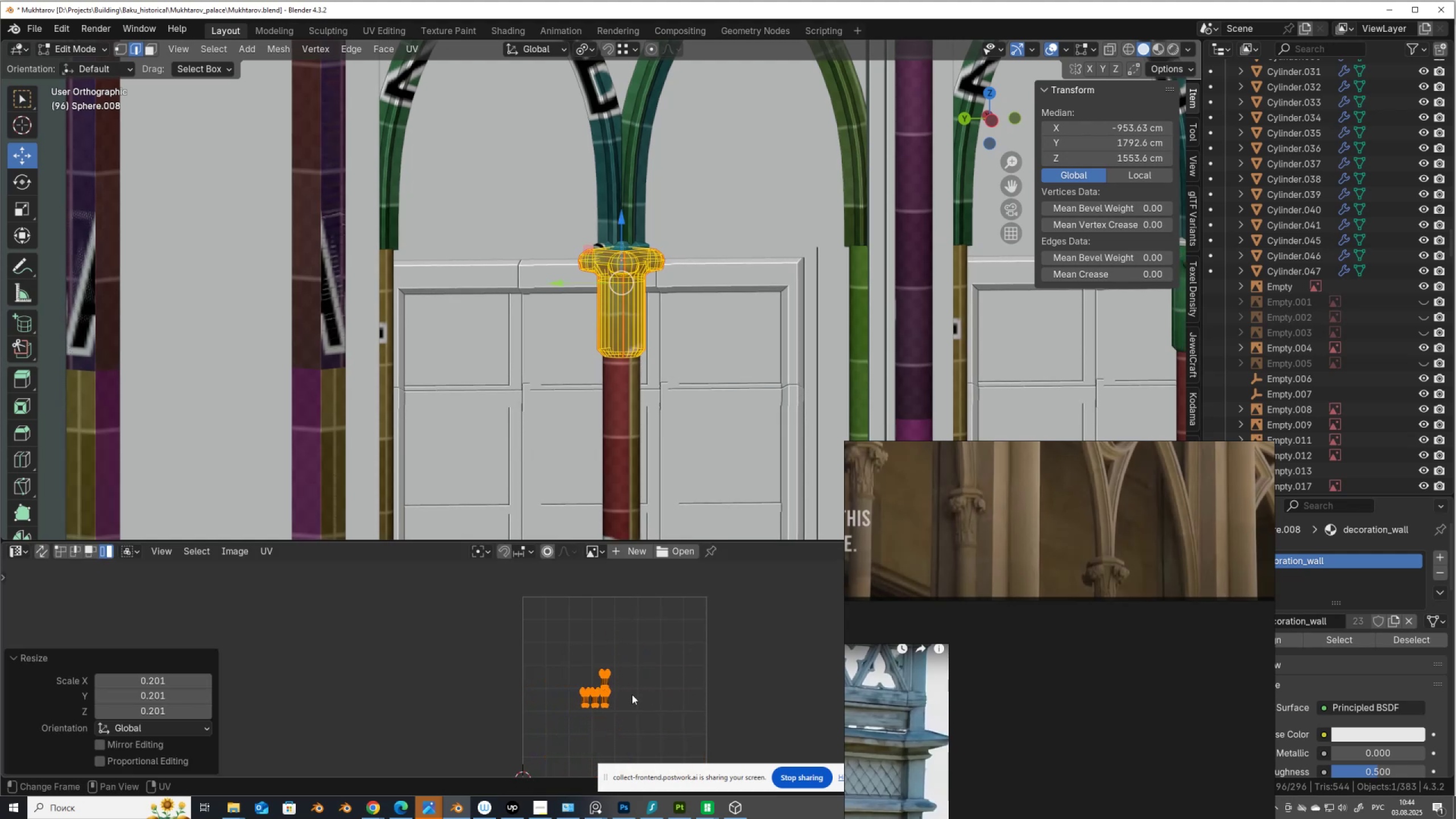 
key(G)
 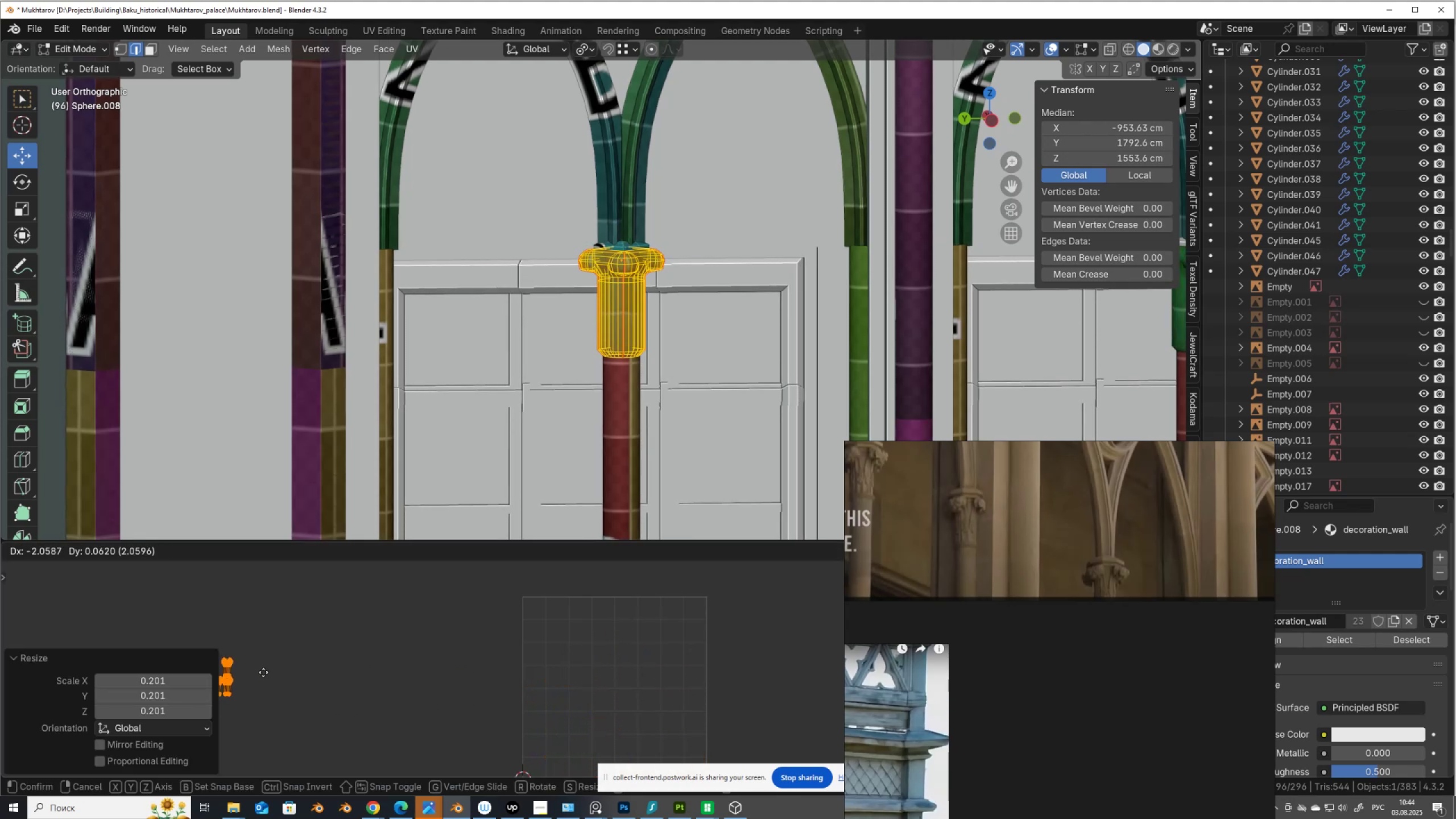 
left_click([266, 672])
 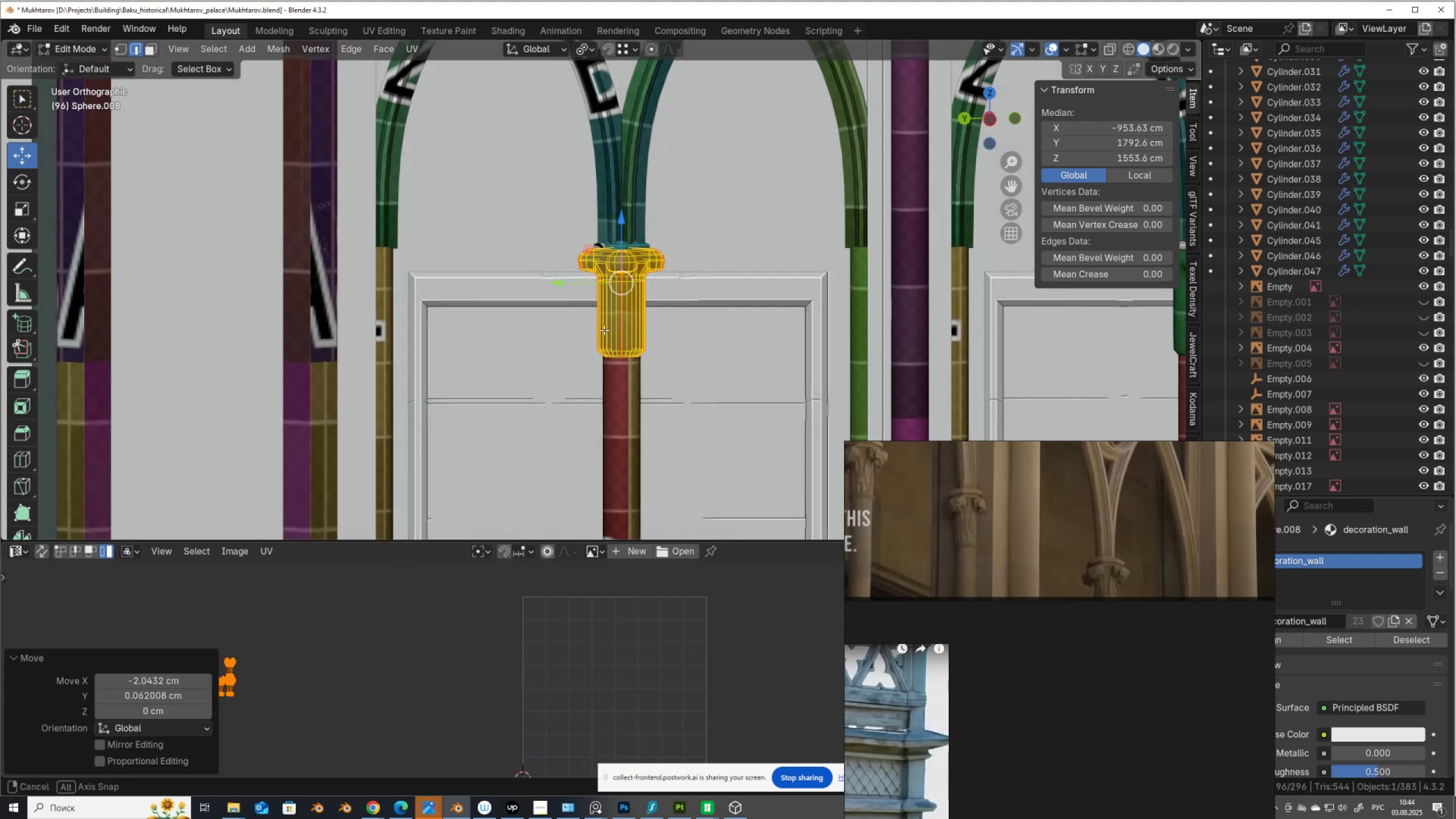 
key(Tab)
 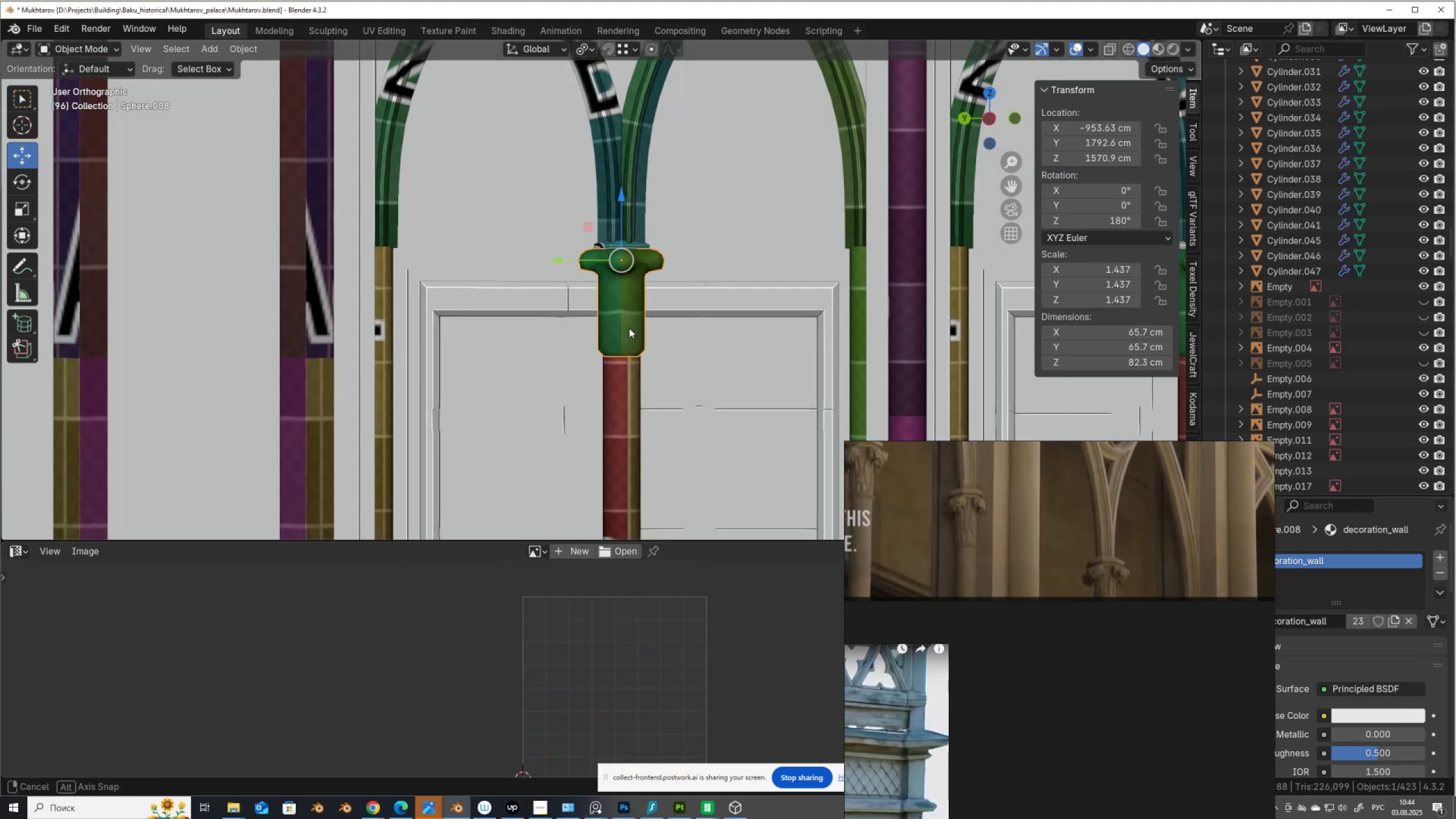 
hold_key(key=AltLeft, duration=0.8)
 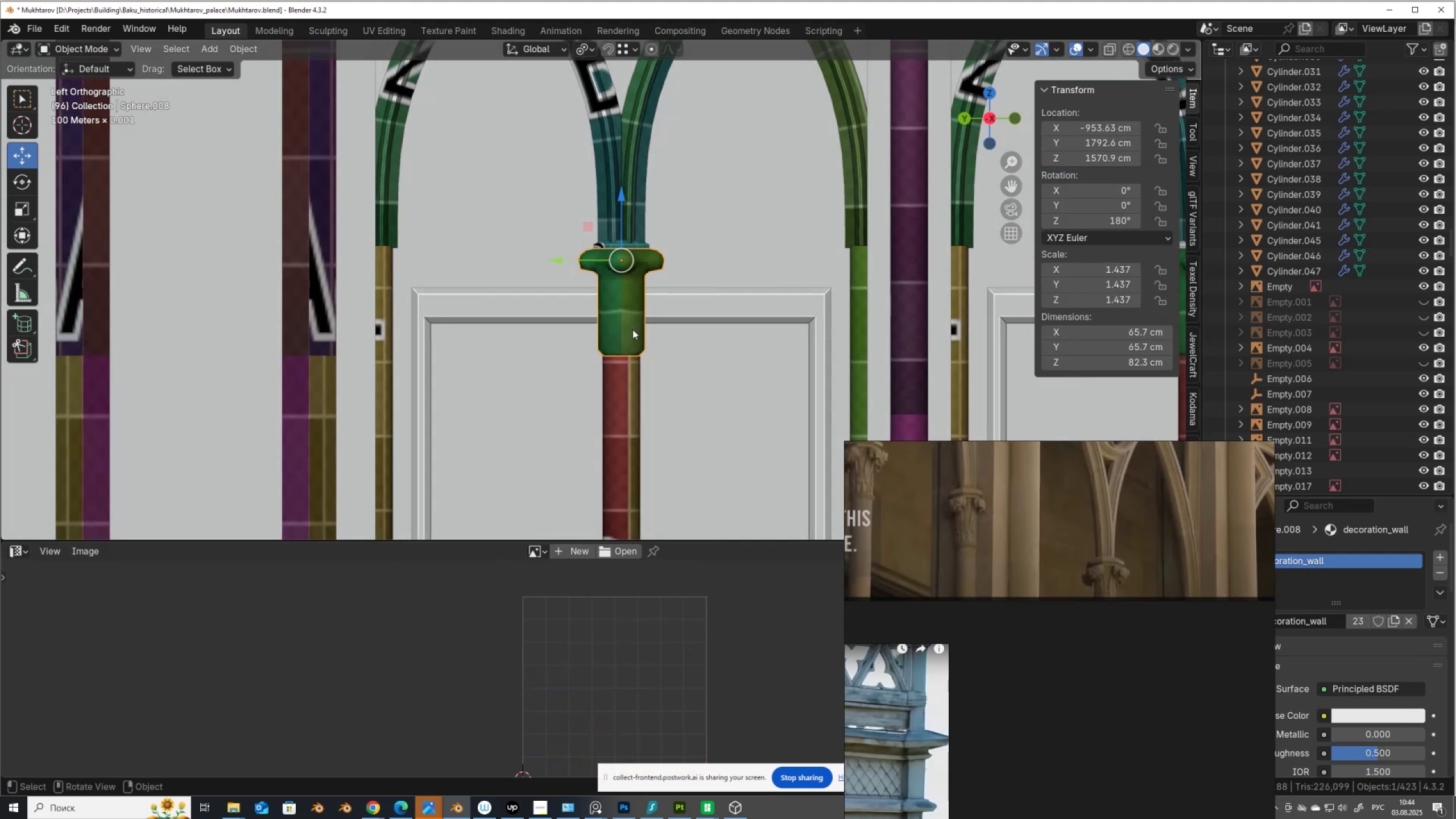 
scroll: coordinate [632, 329], scroll_direction: down, amount: 4.0
 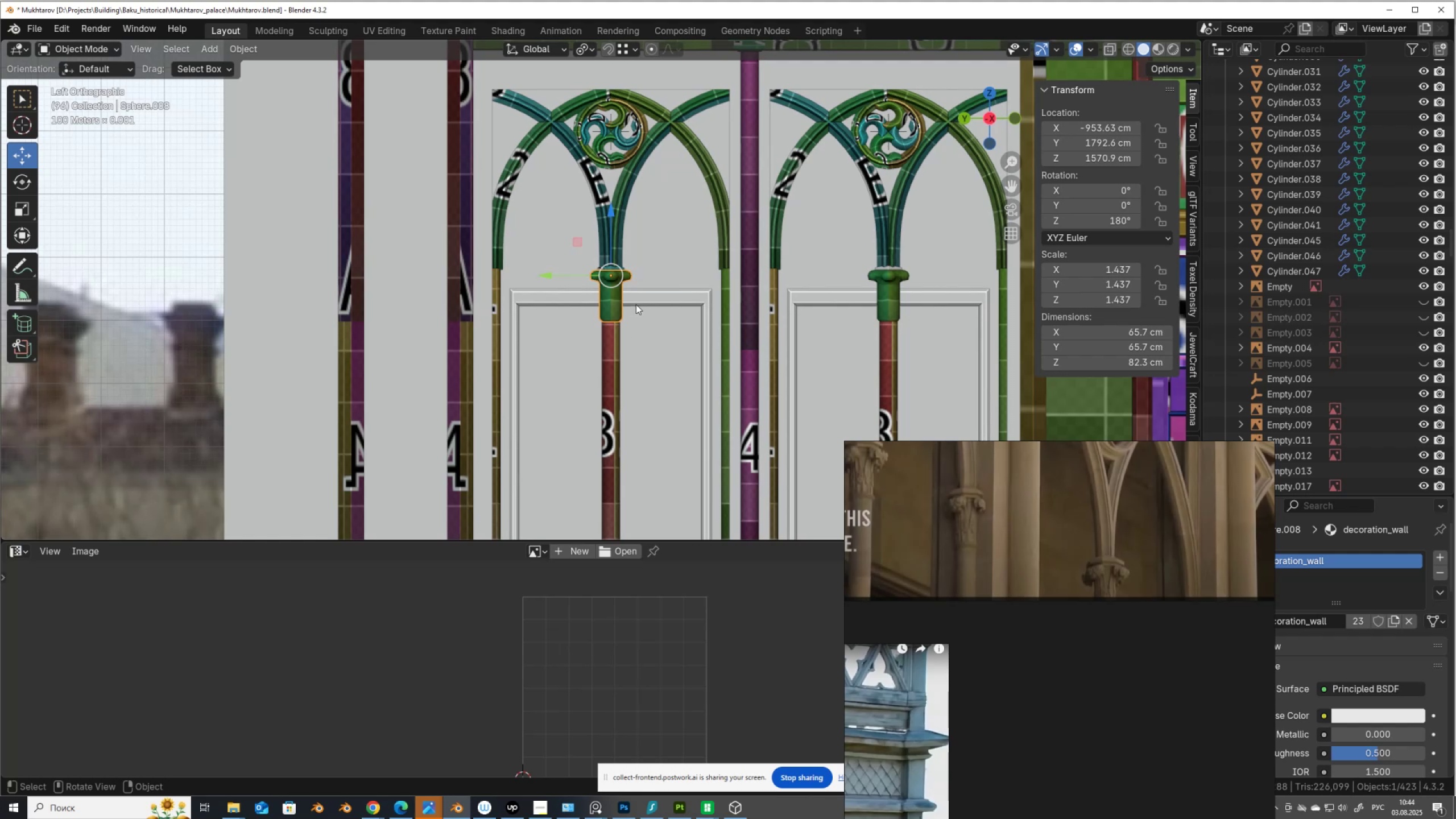 
hold_key(key=ShiftLeft, duration=0.82)
 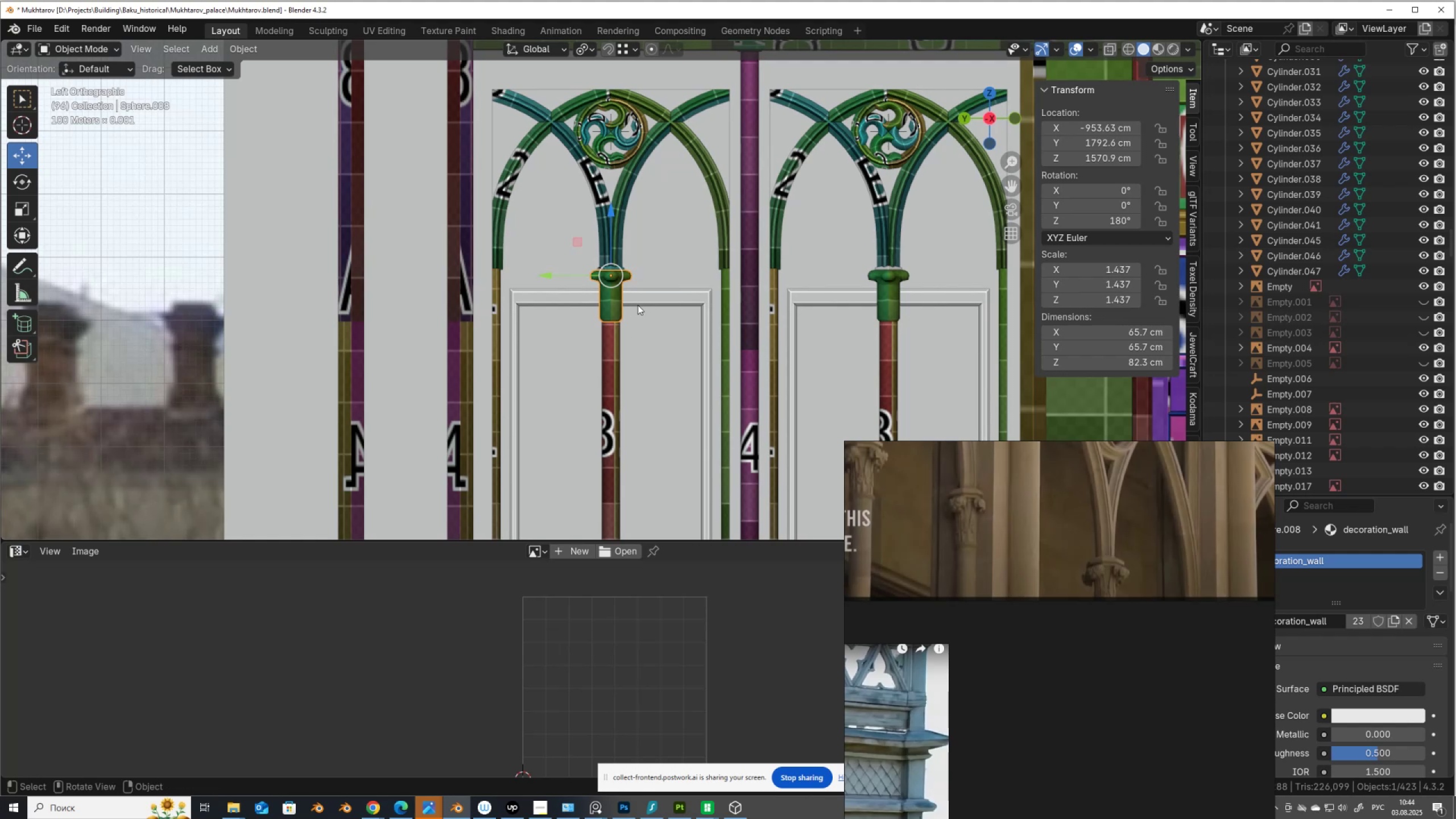 
wait(5.24)
 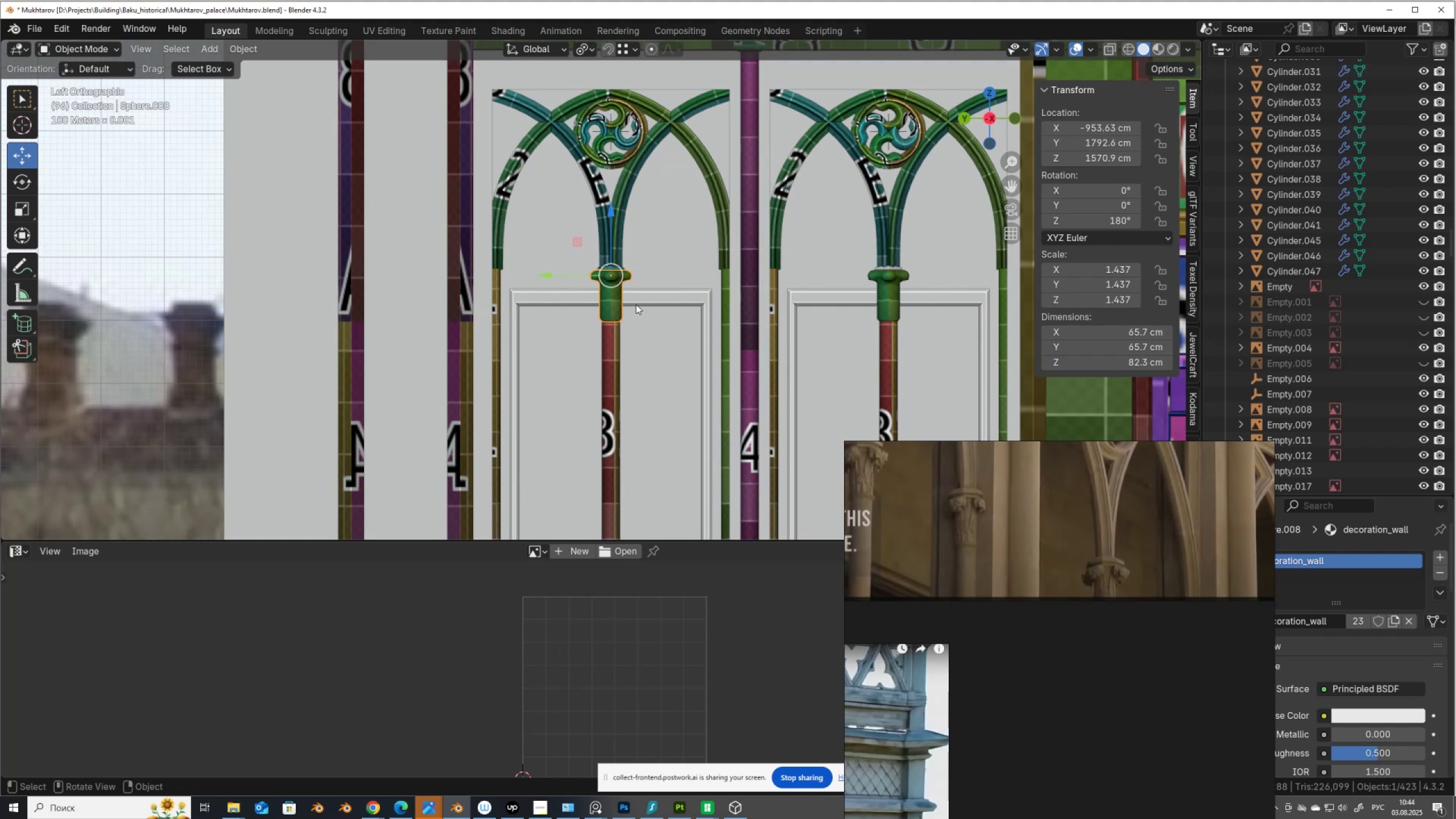 
scroll: coordinate [638, 305], scroll_direction: down, amount: 3.0
 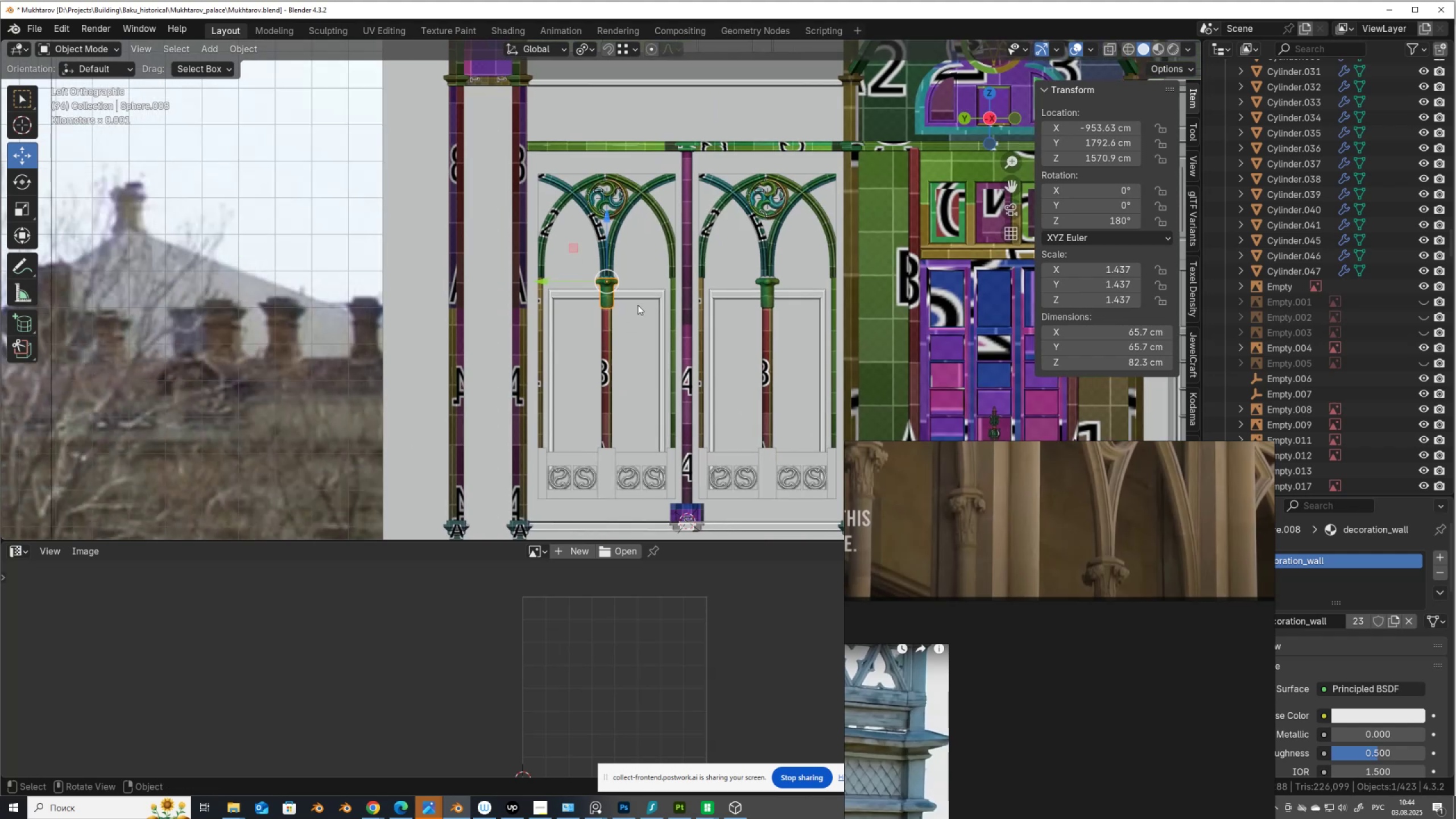 
scroll: coordinate [638, 305], scroll_direction: up, amount: 5.0
 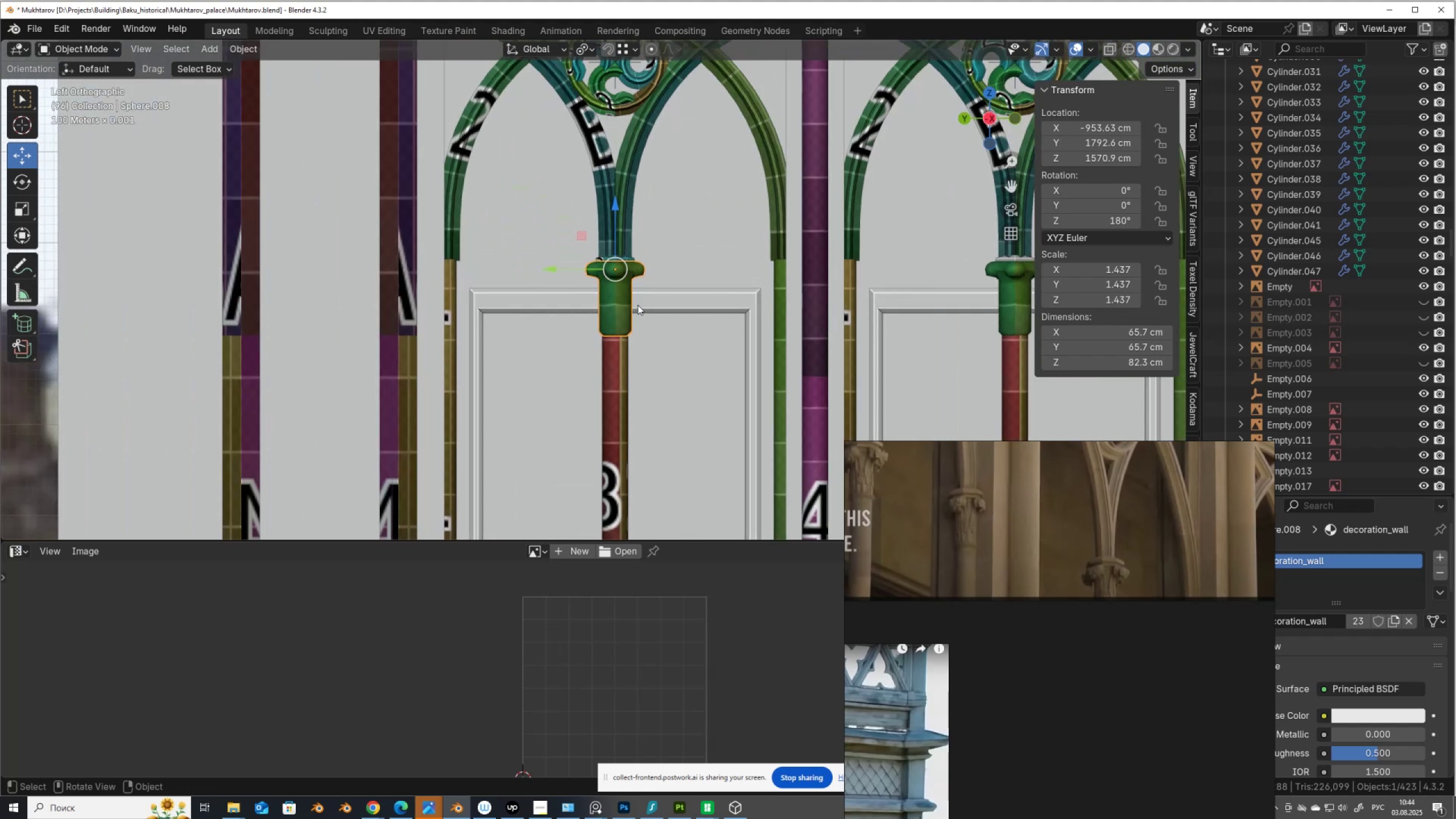 
key(Tab)
 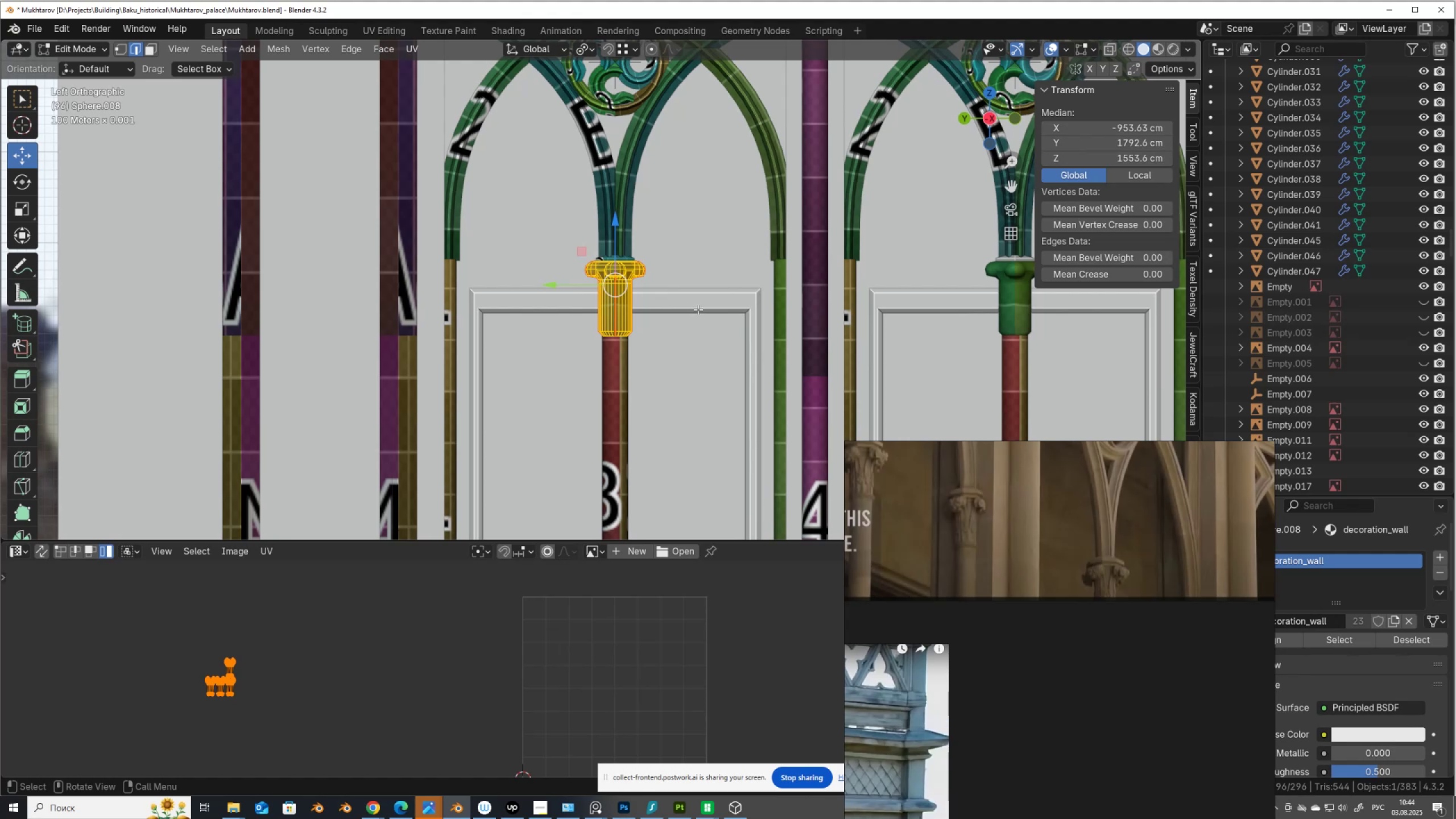 
key(Shift+D)
 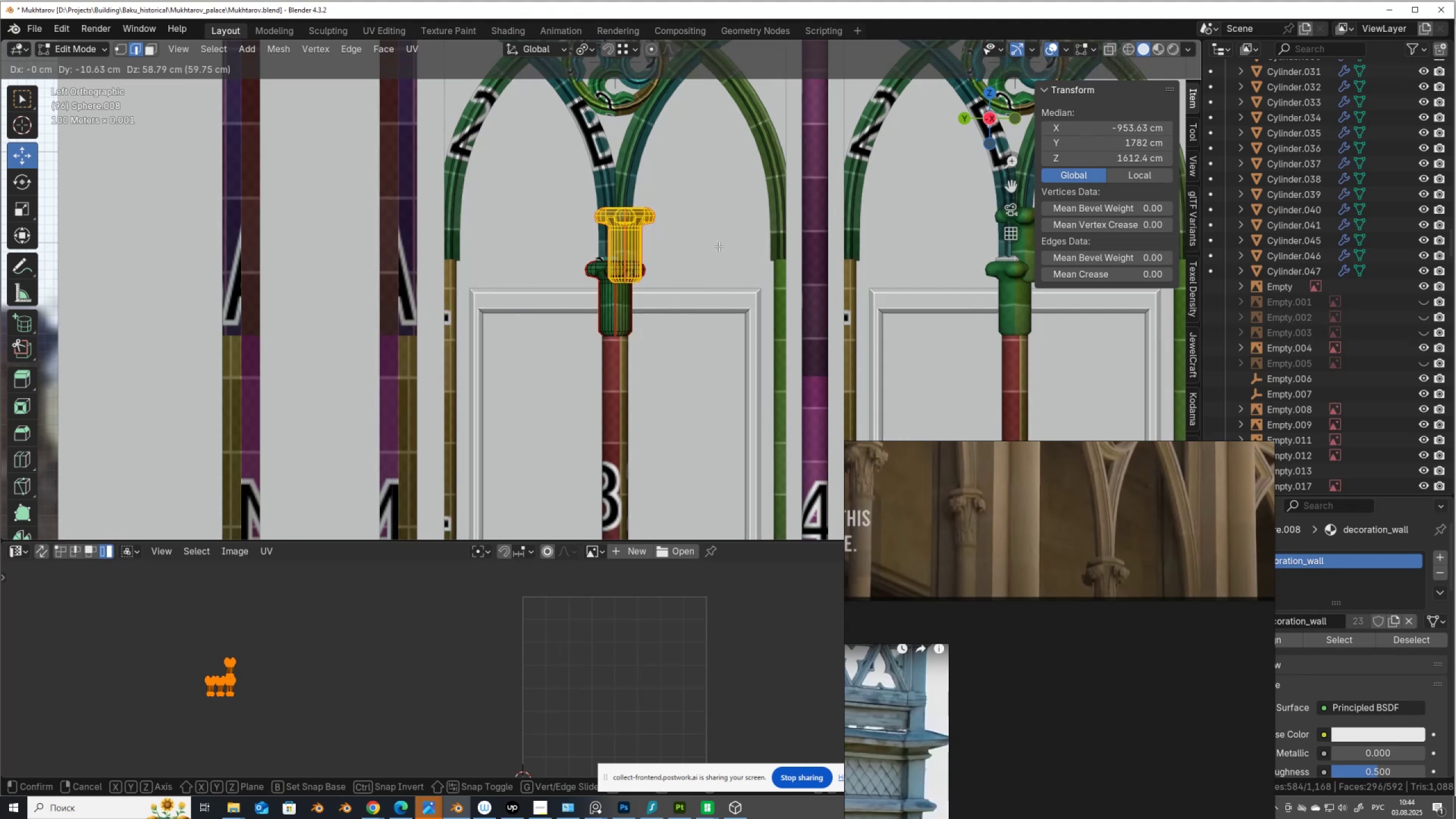 
right_click([719, 246])
 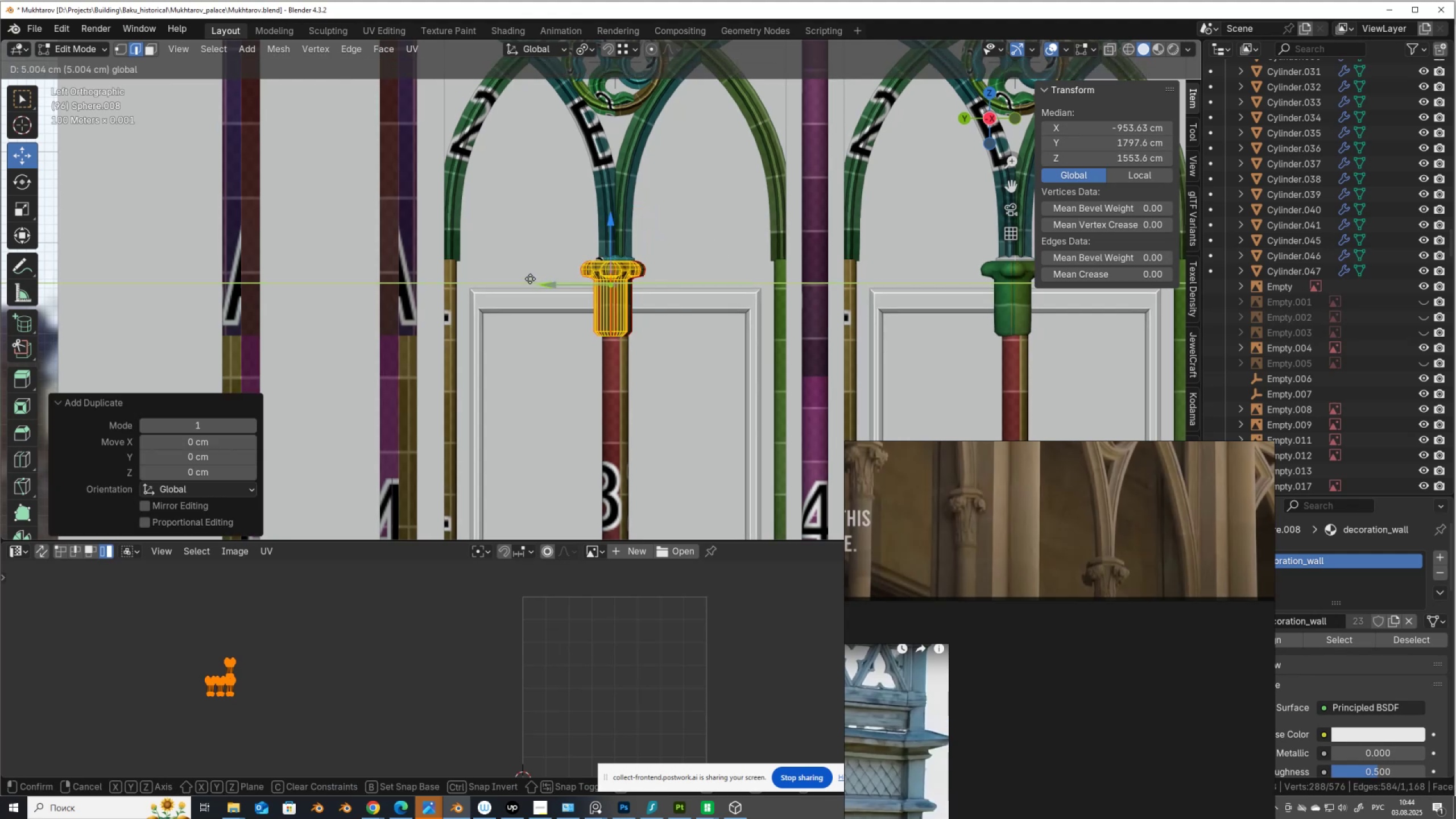 
hold_key(key=ControlLeft, duration=1.53)
 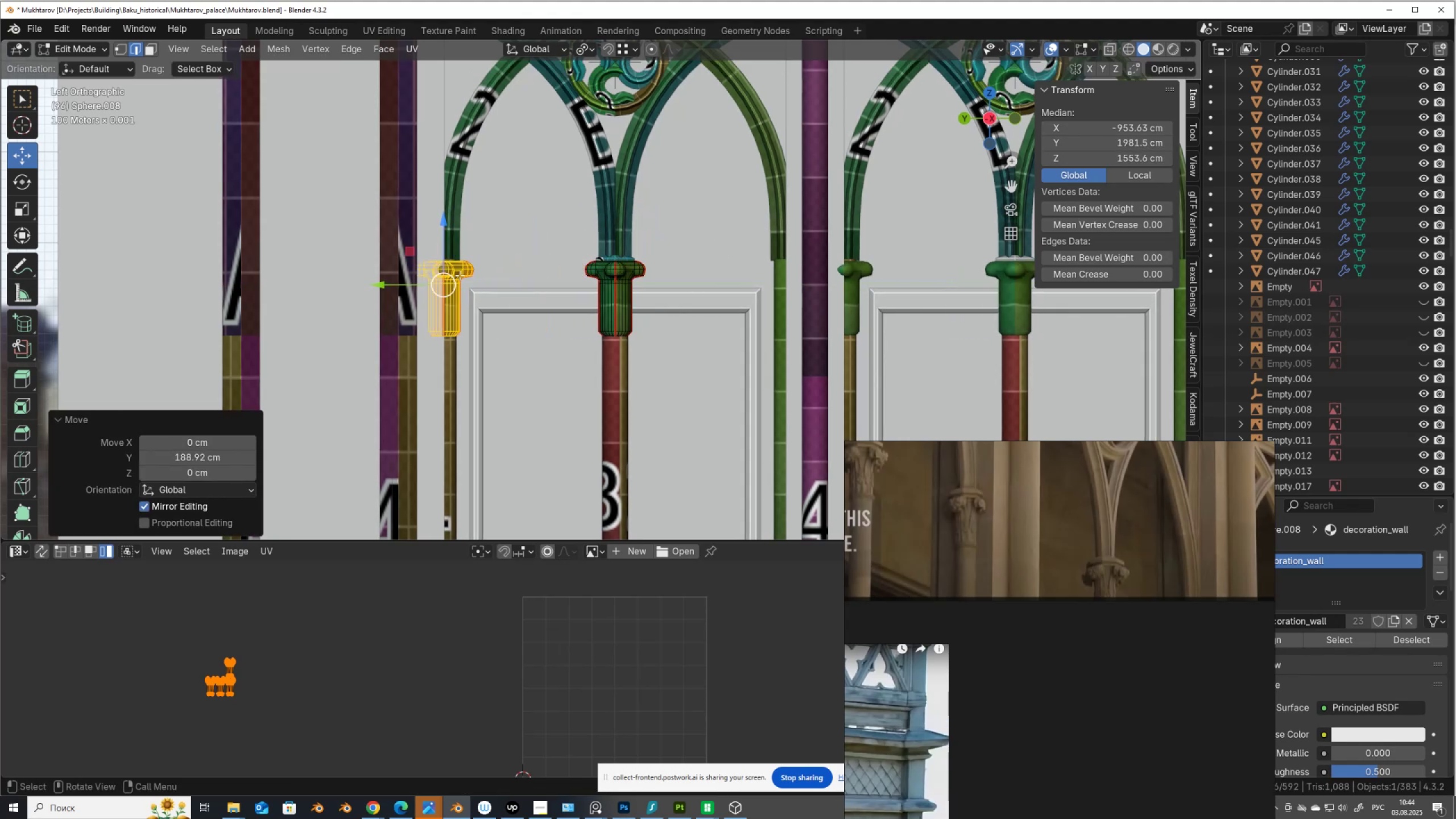 
scroll: coordinate [460, 275], scroll_direction: up, amount: 3.0
 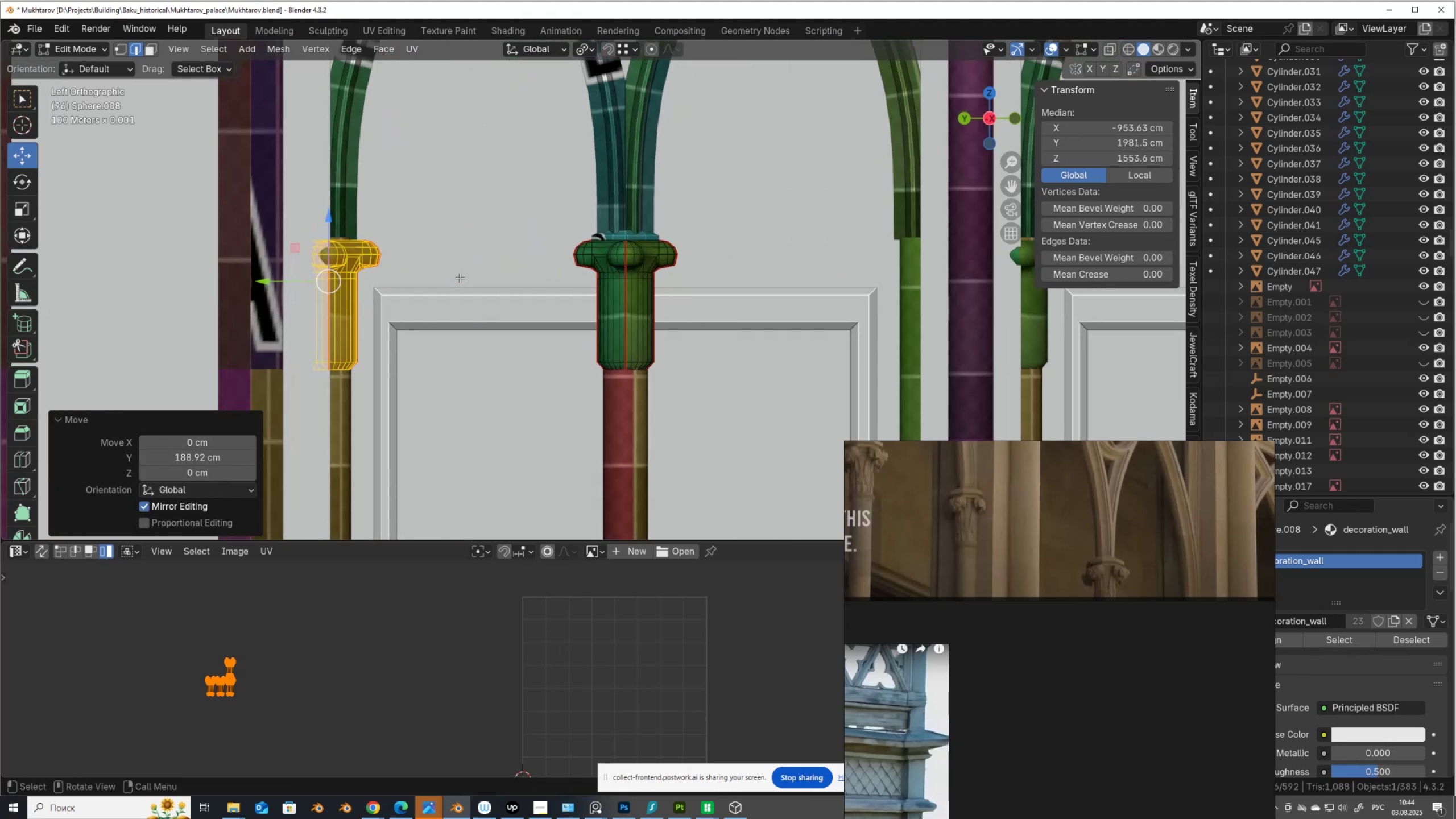 
key(Alt+AltLeft)
 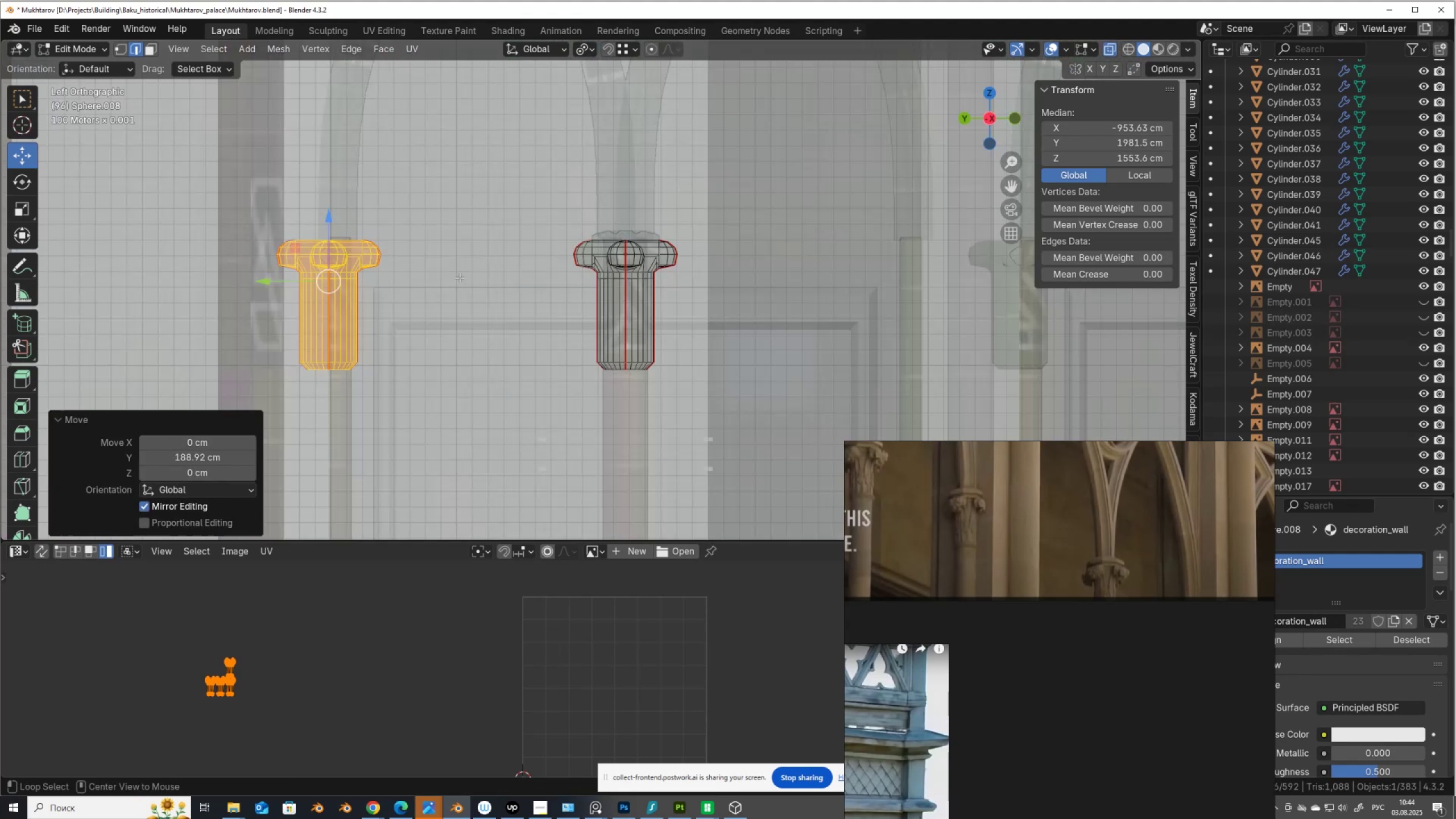 
key(Alt+Z)
 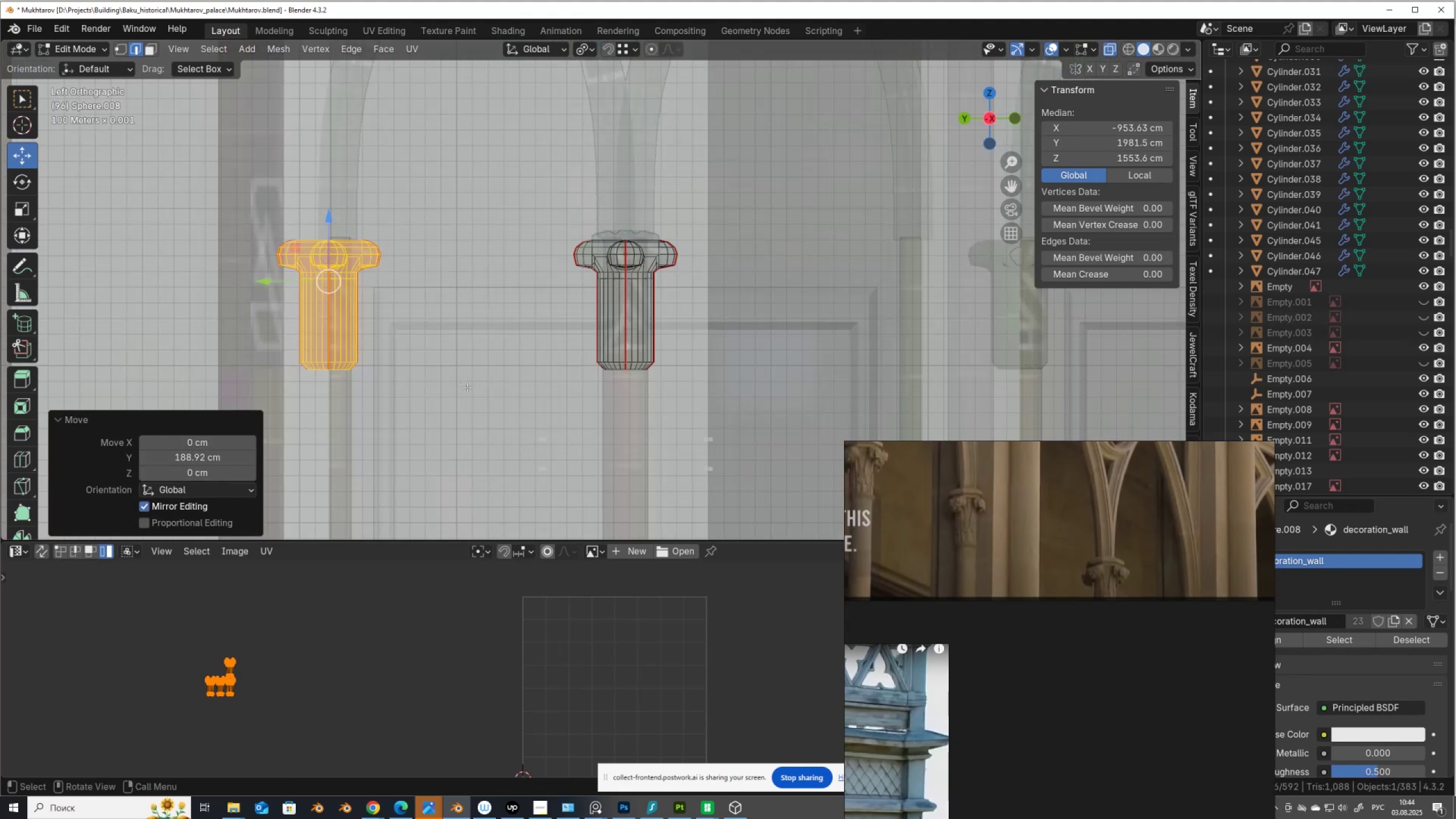 
key(3)
 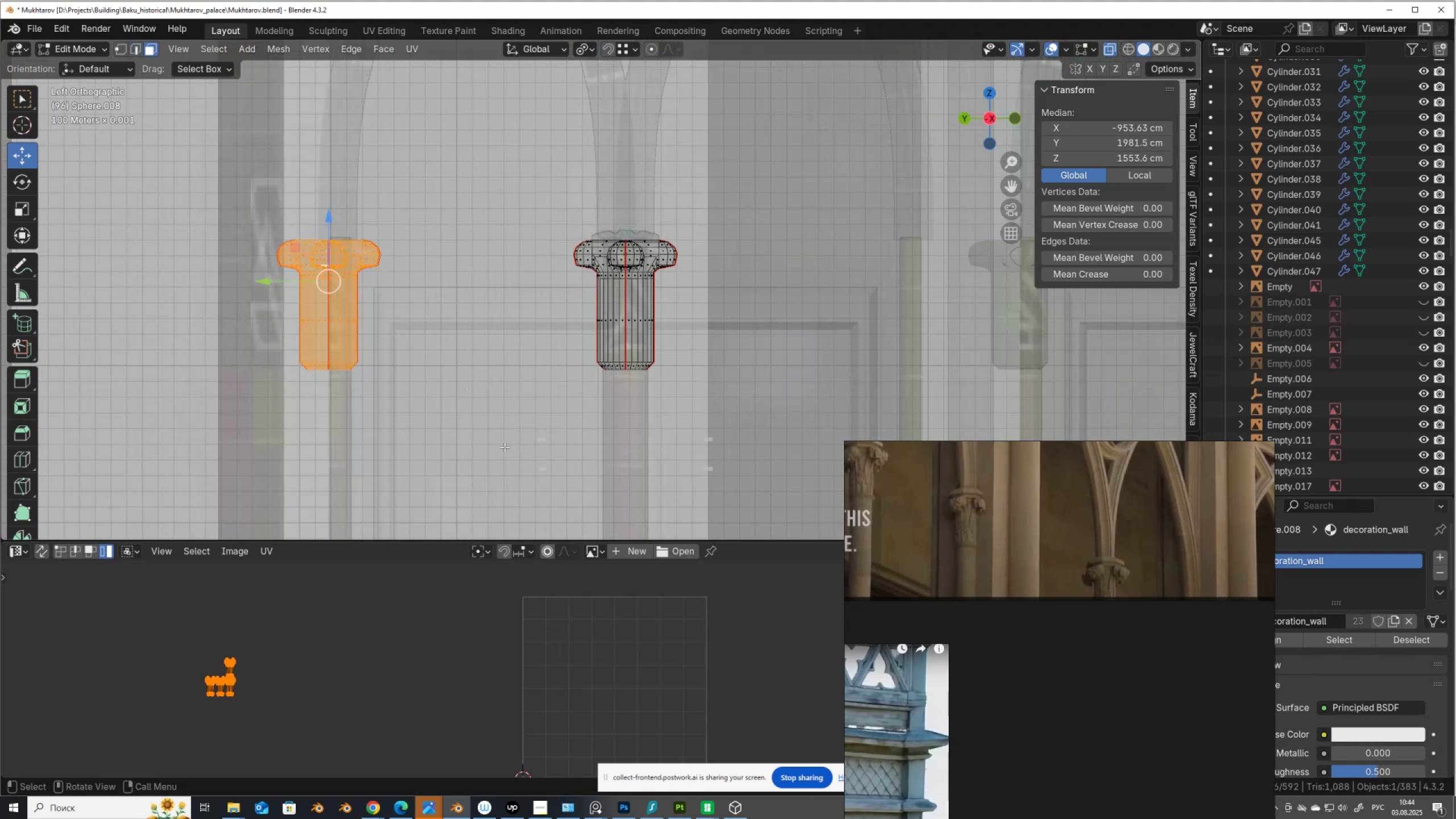 
hold_key(key=ControlLeft, duration=1.51)
 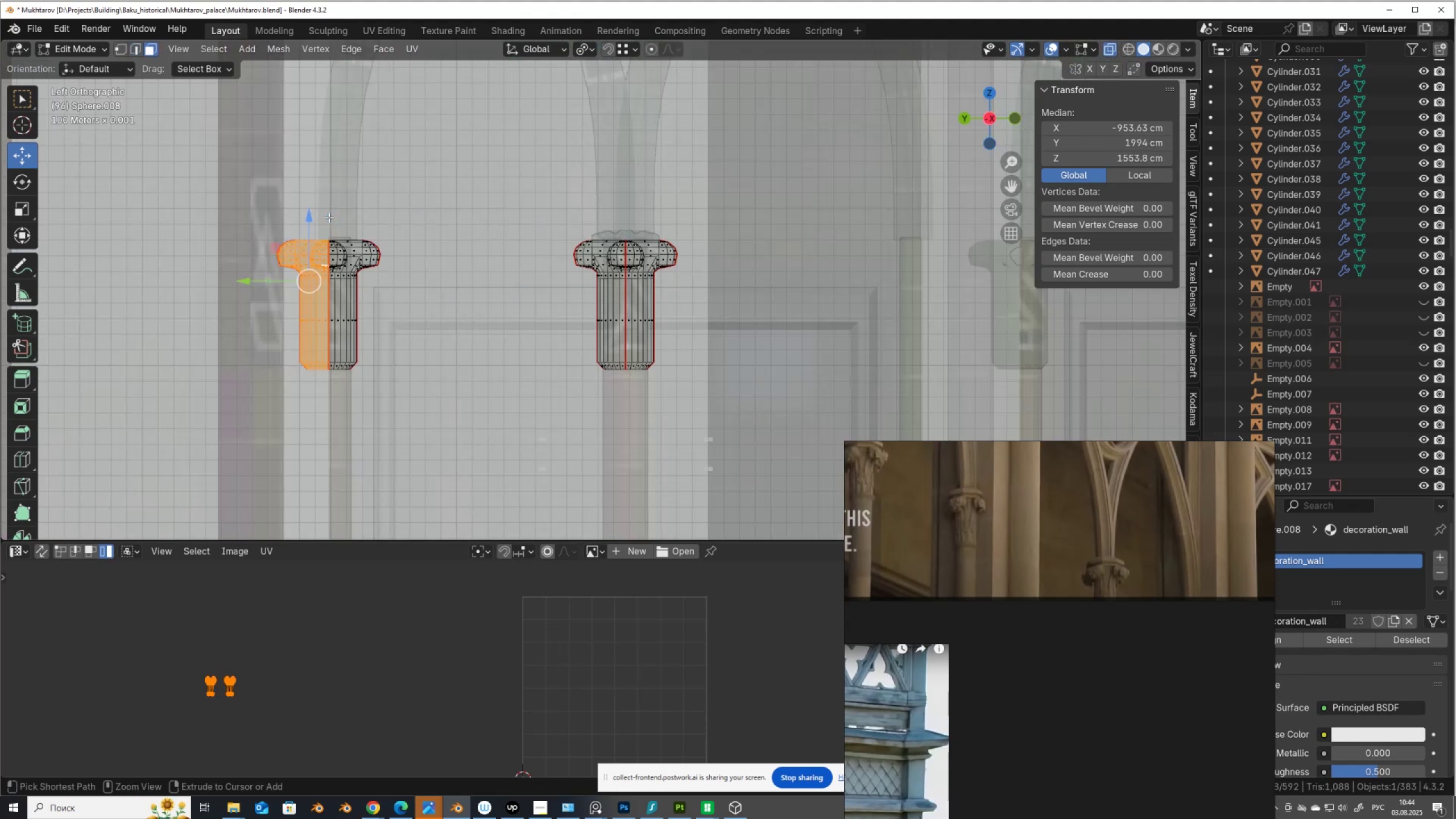 
key(Control+ControlLeft)
 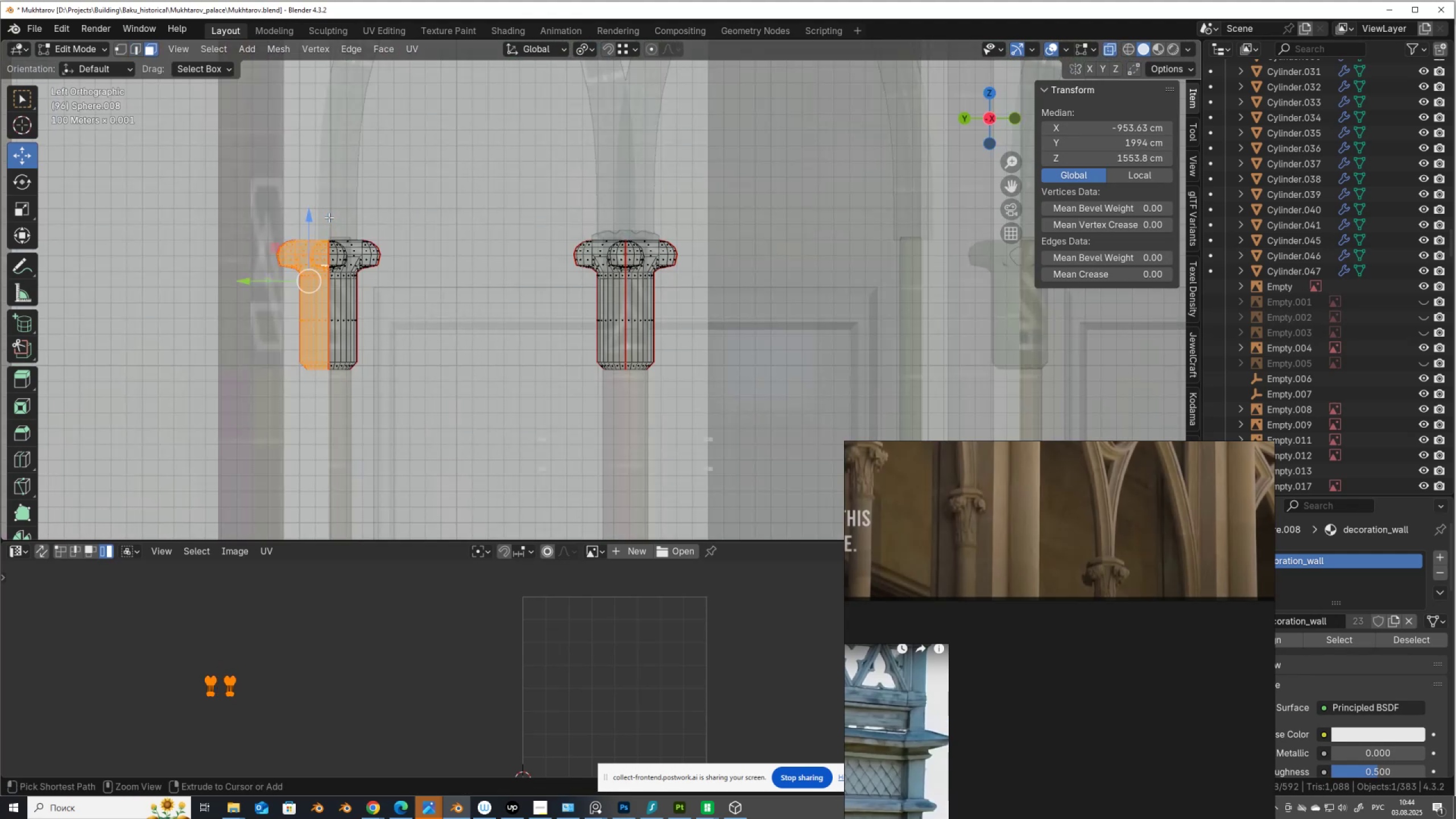 
key(Control+ControlLeft)
 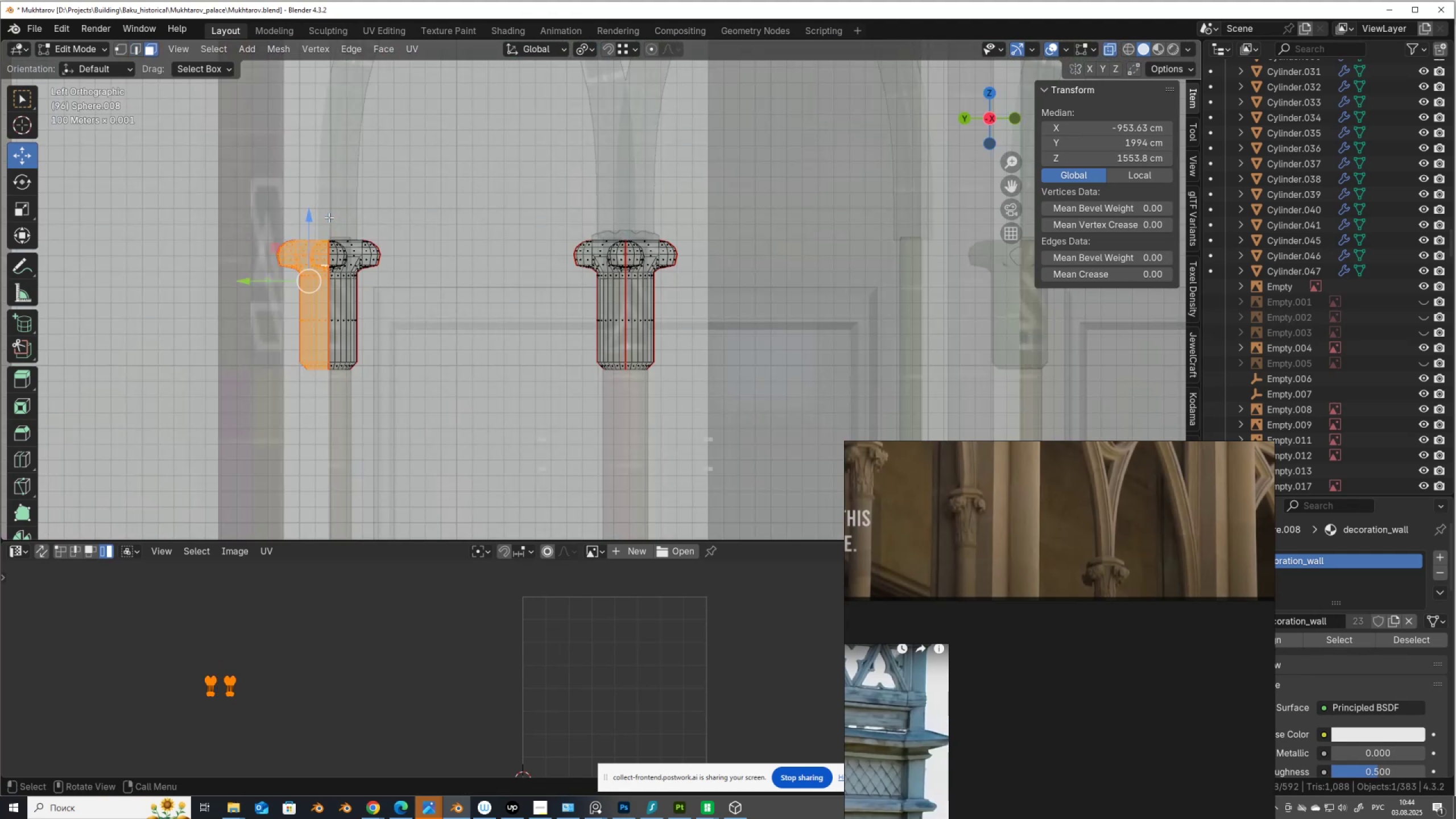 
key(Control+ControlLeft)
 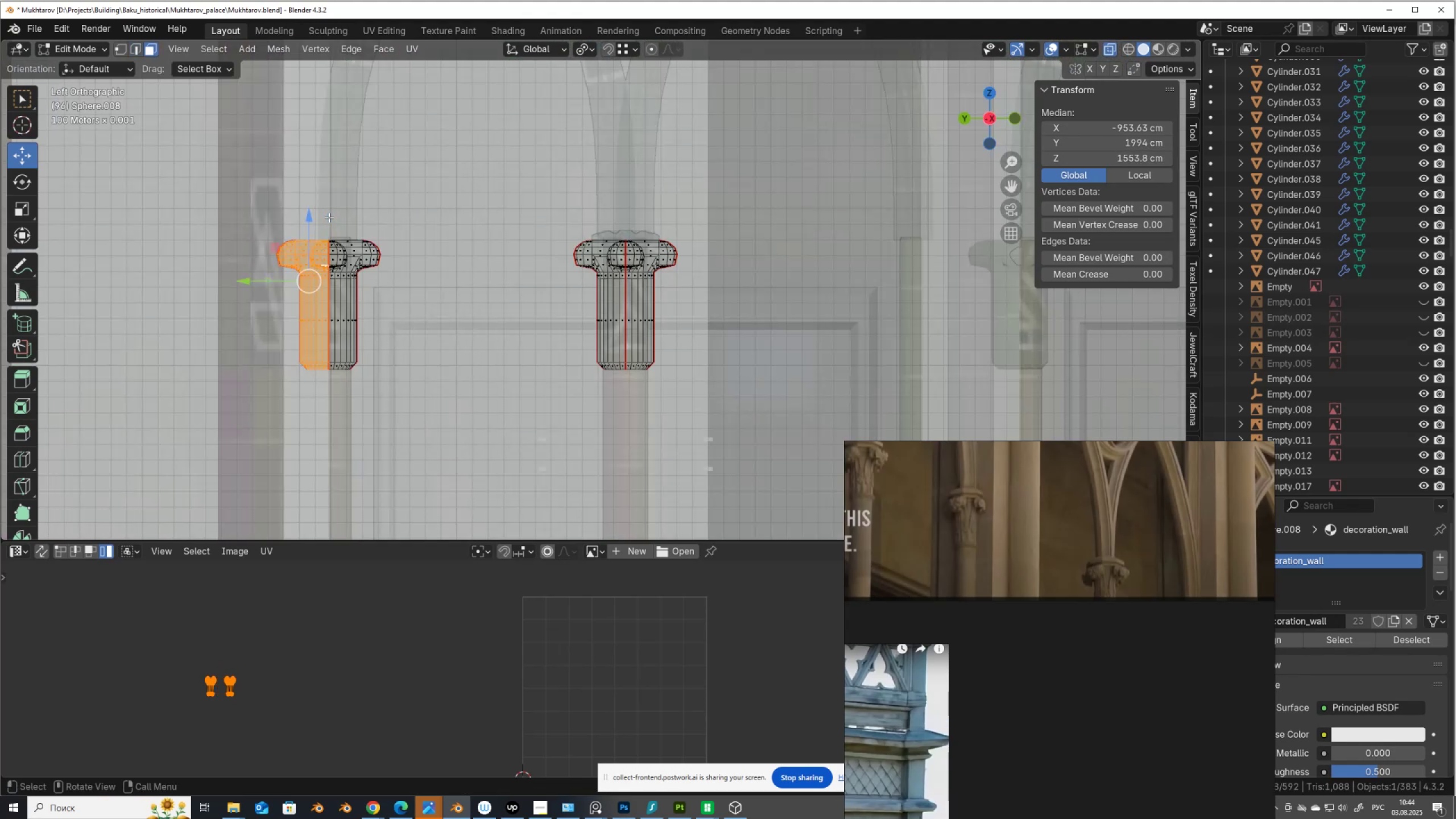 
key(Control+ControlLeft)
 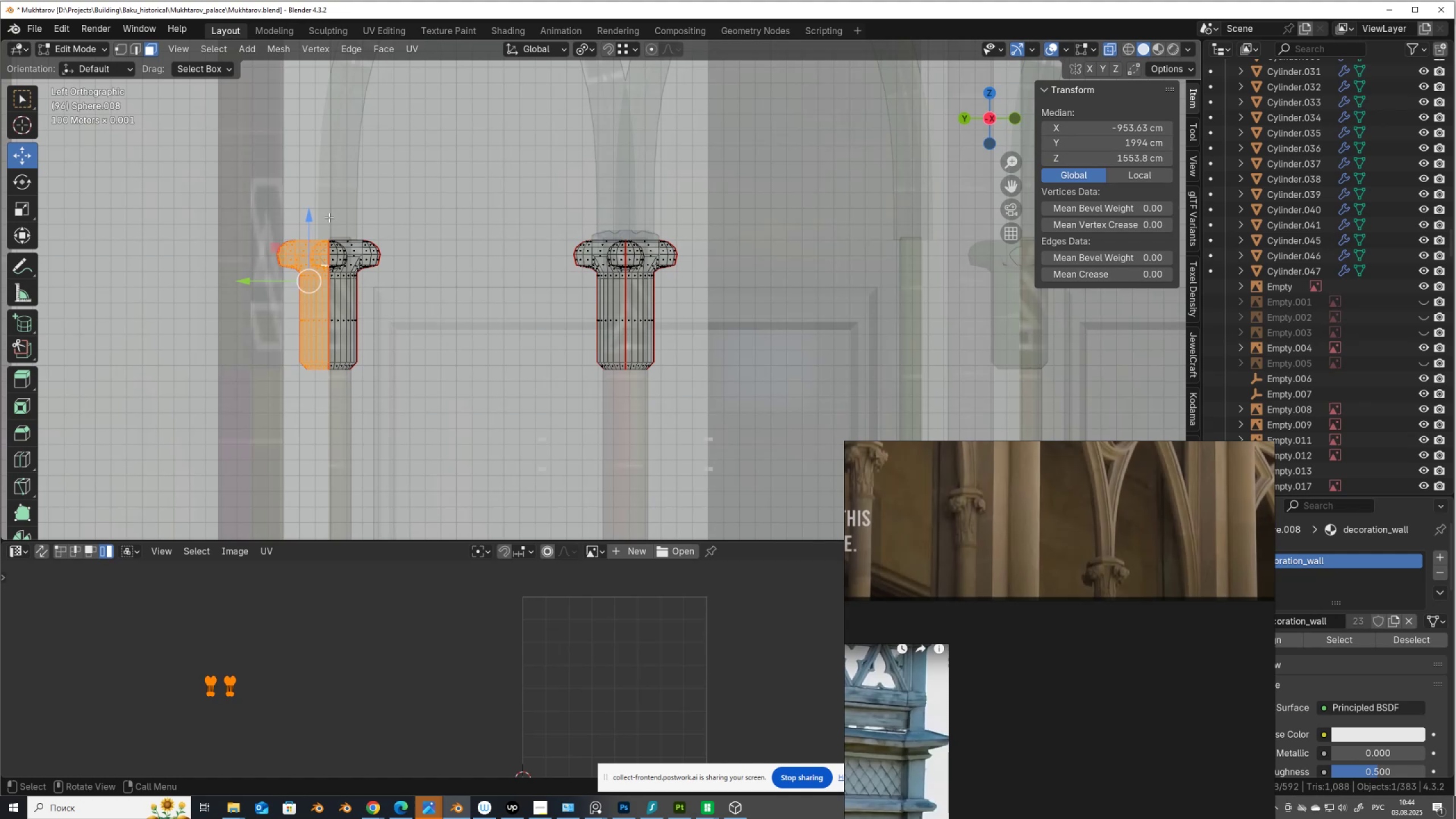 
key(X)
 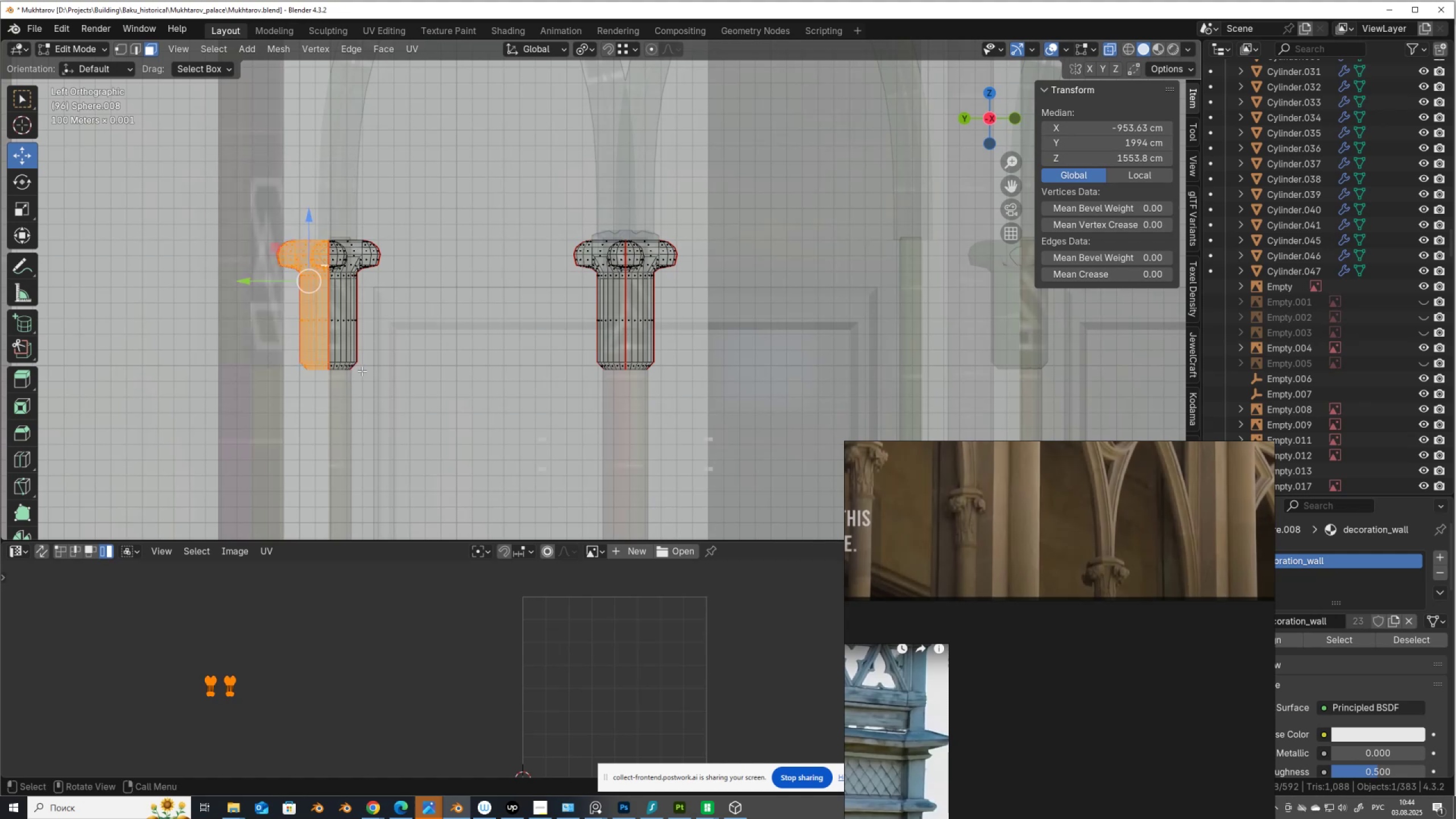 
scroll: coordinate [362, 371], scroll_direction: down, amount: 2.0
 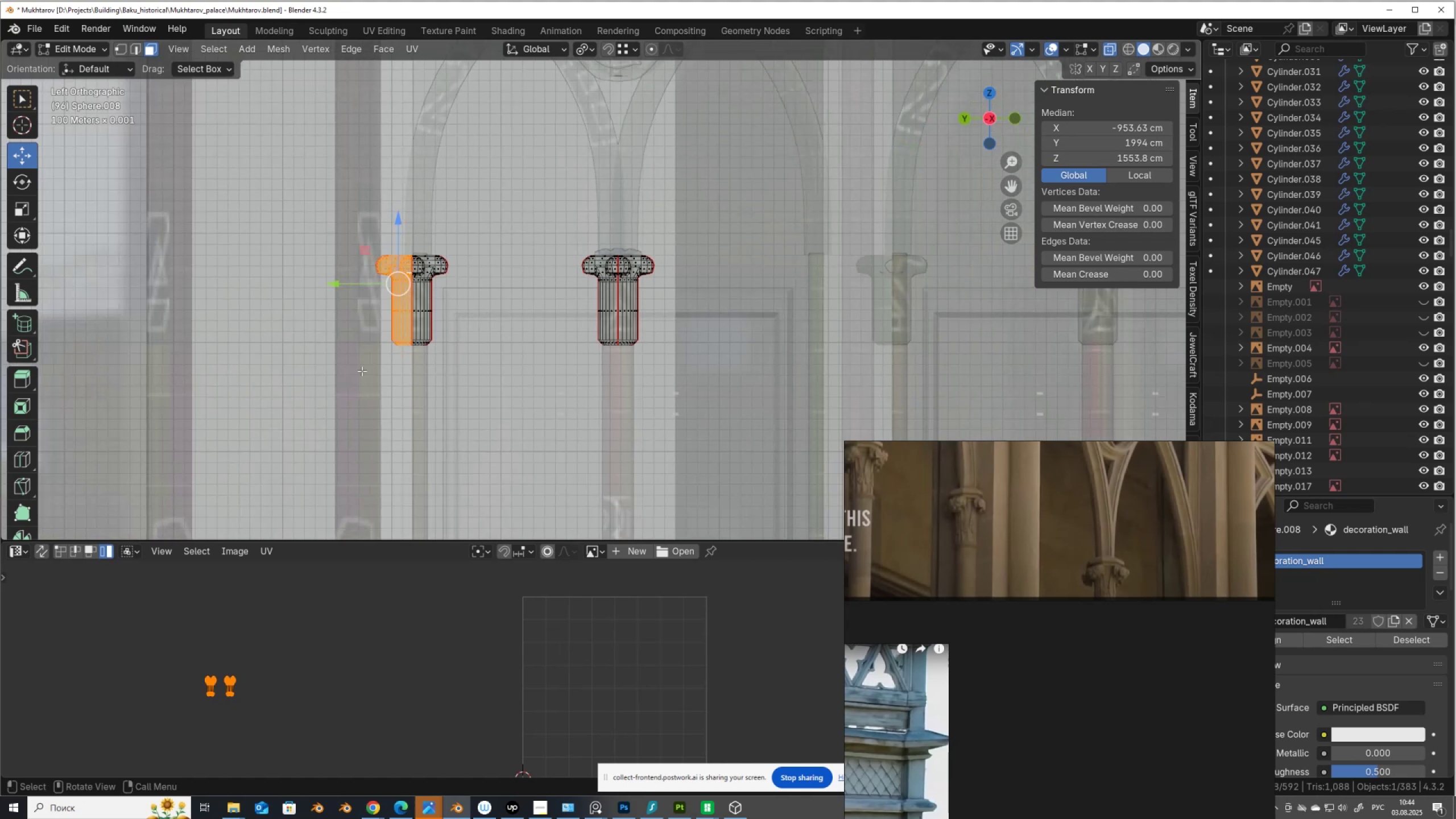 
key(Shift+D)
 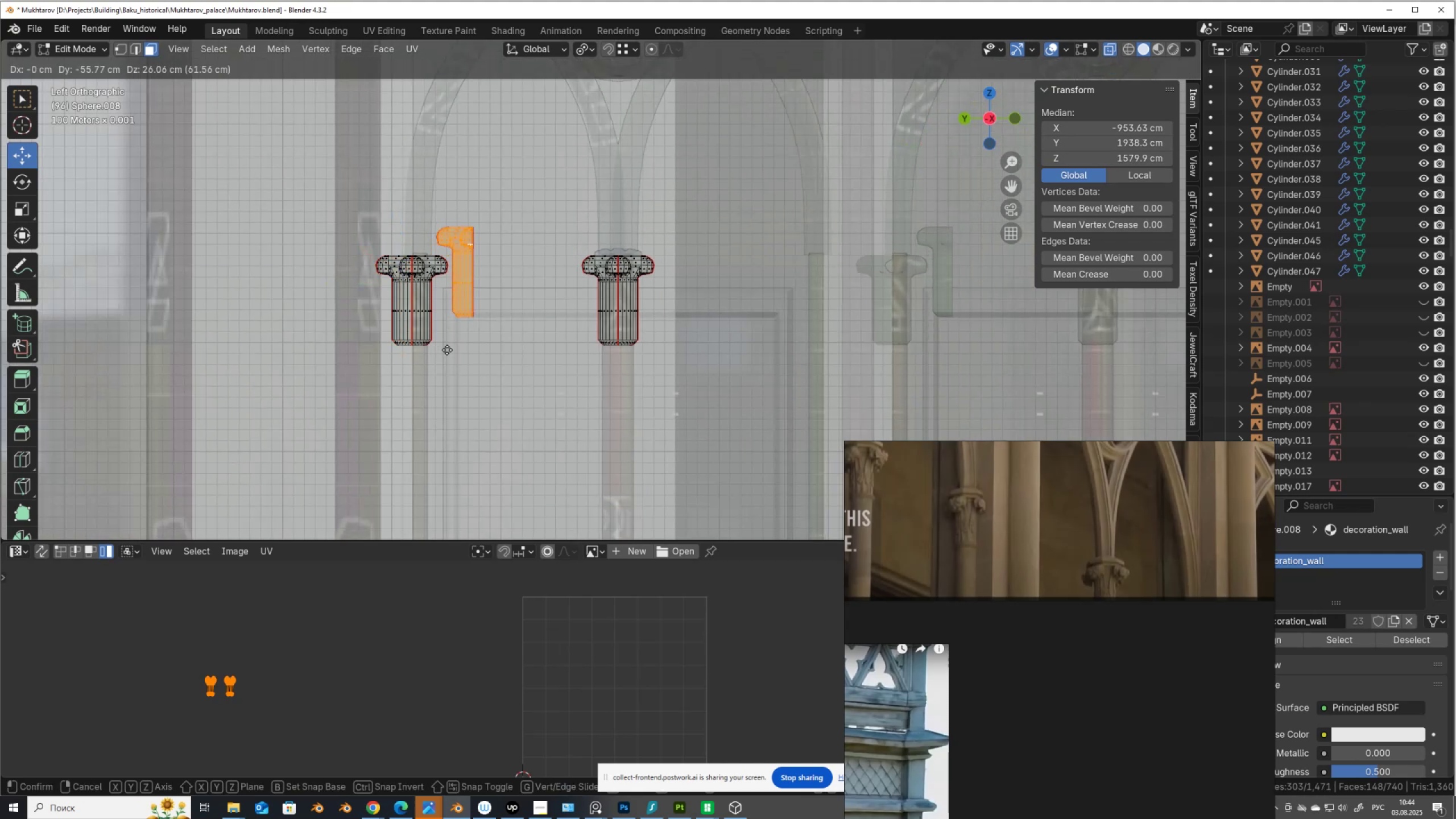 
right_click([447, 350])
 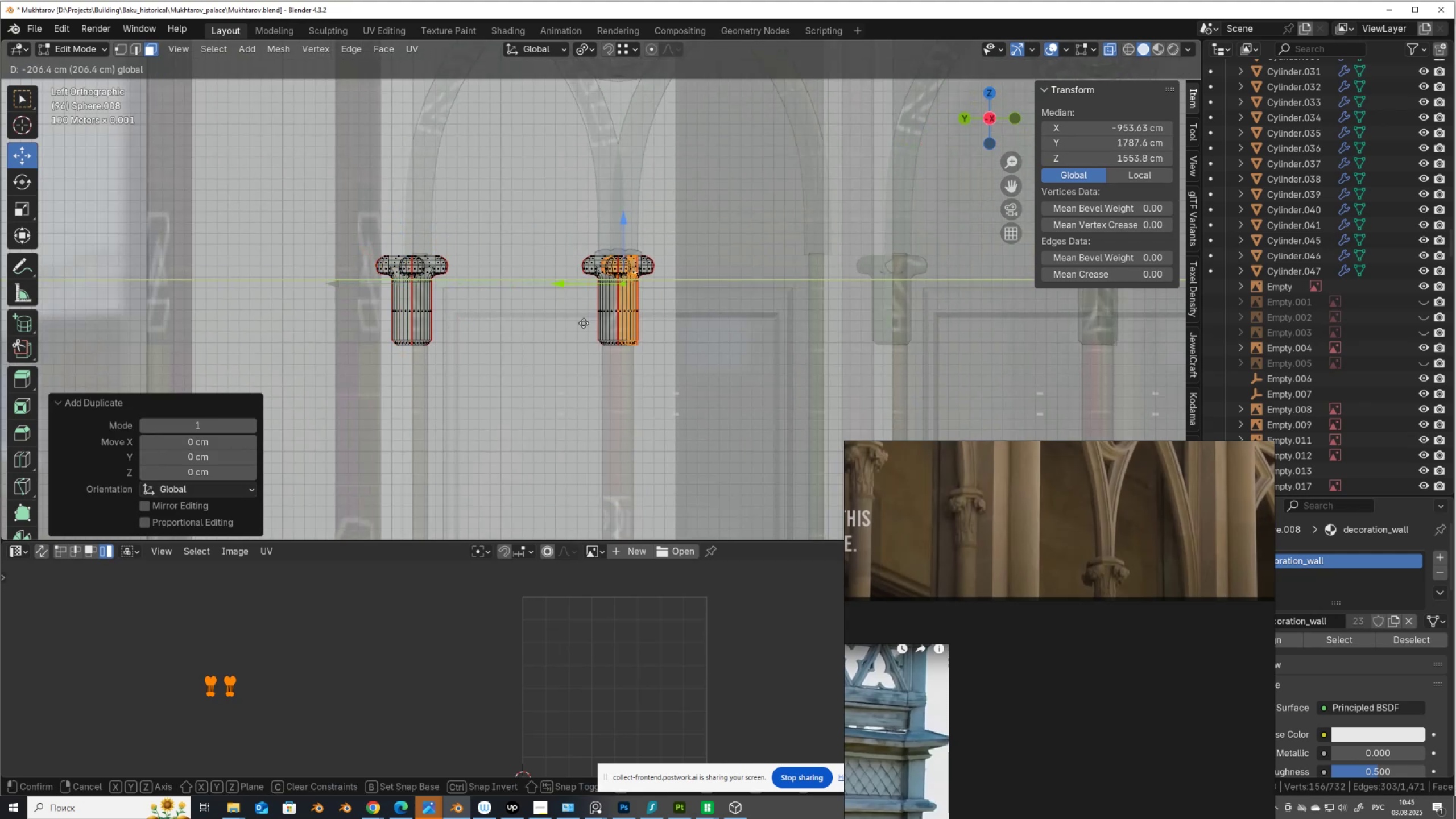 
hold_key(key=ControlLeft, duration=1.22)
 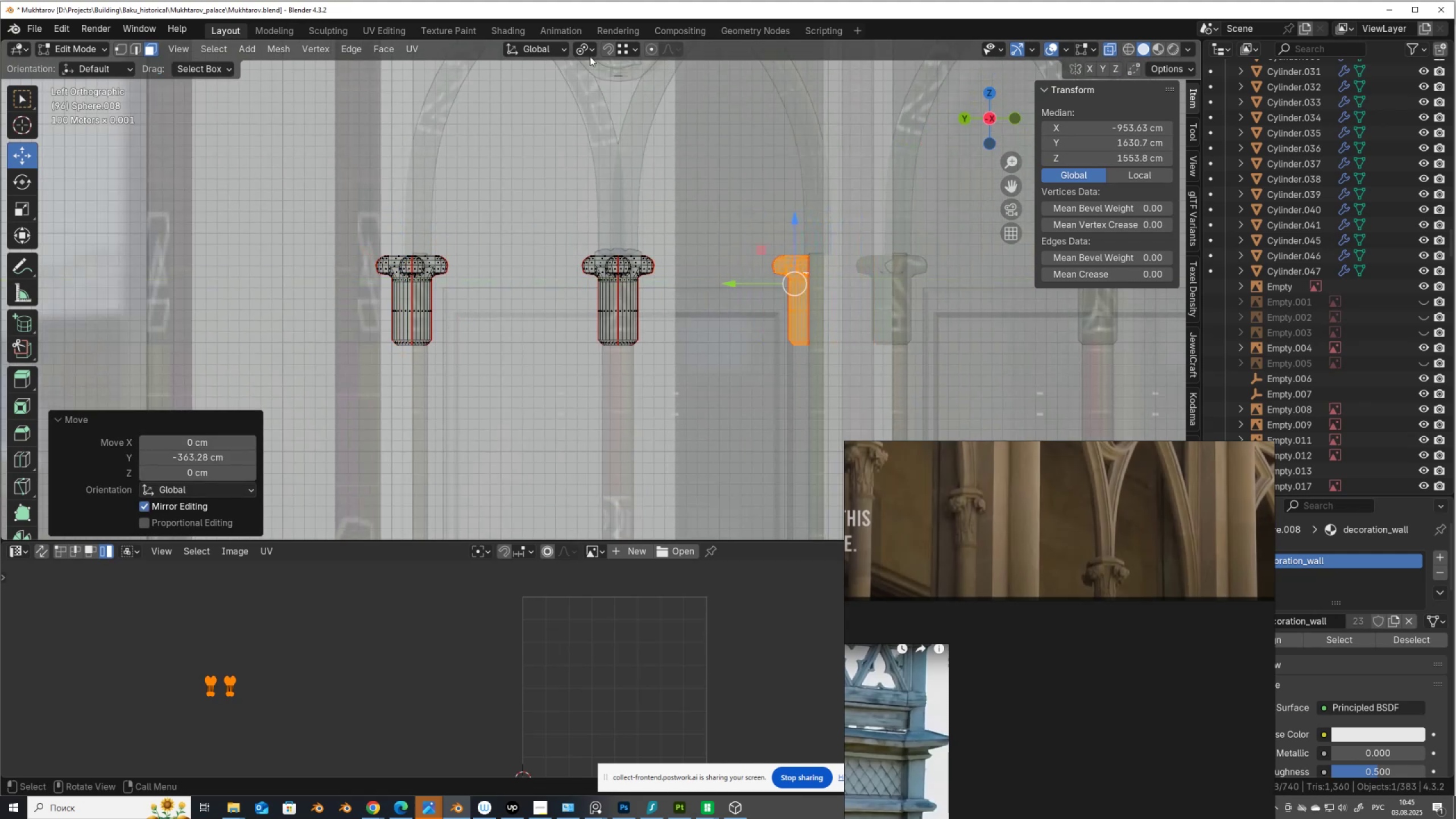 
left_click([589, 53])
 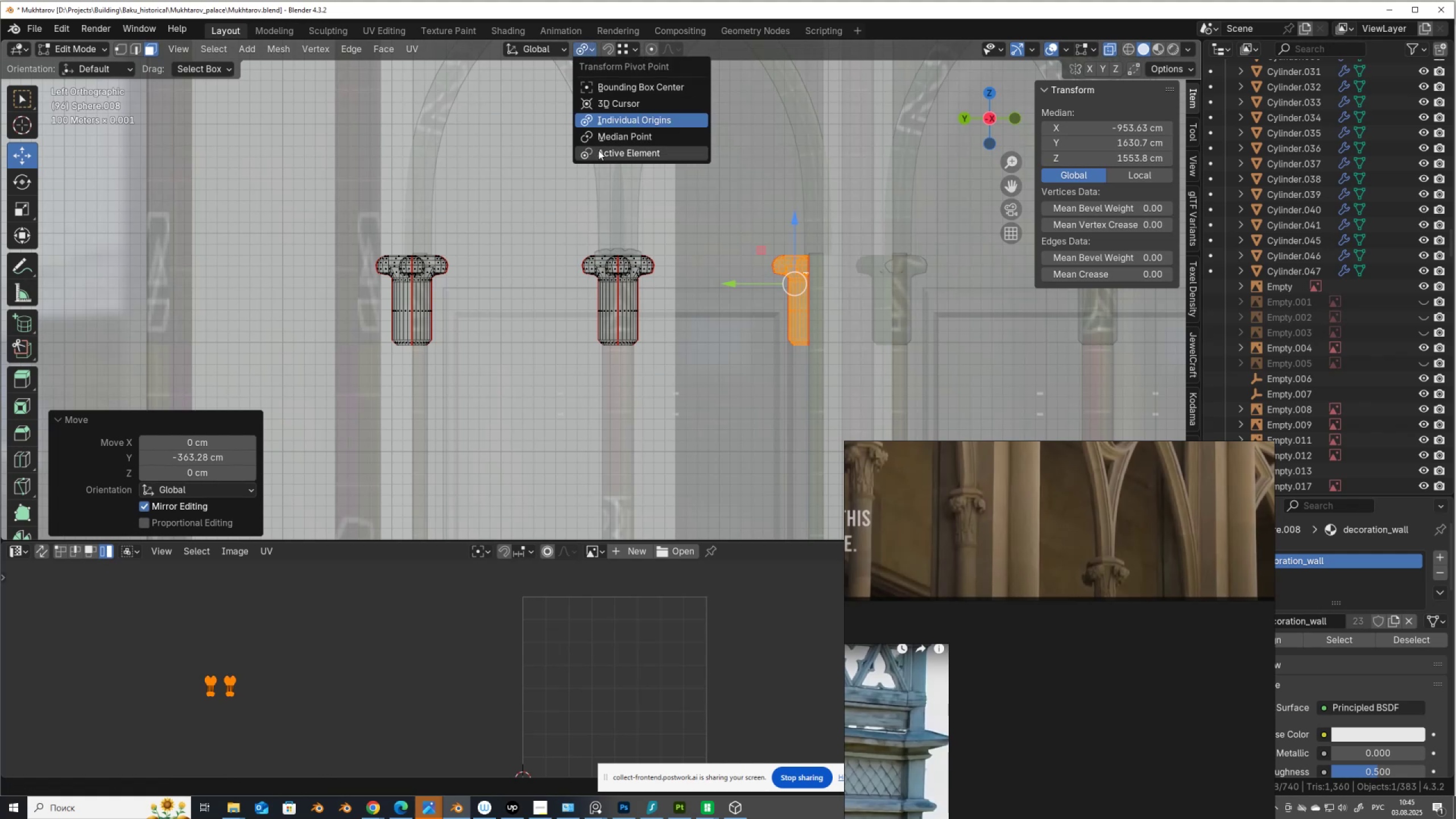 
left_click([598, 150])
 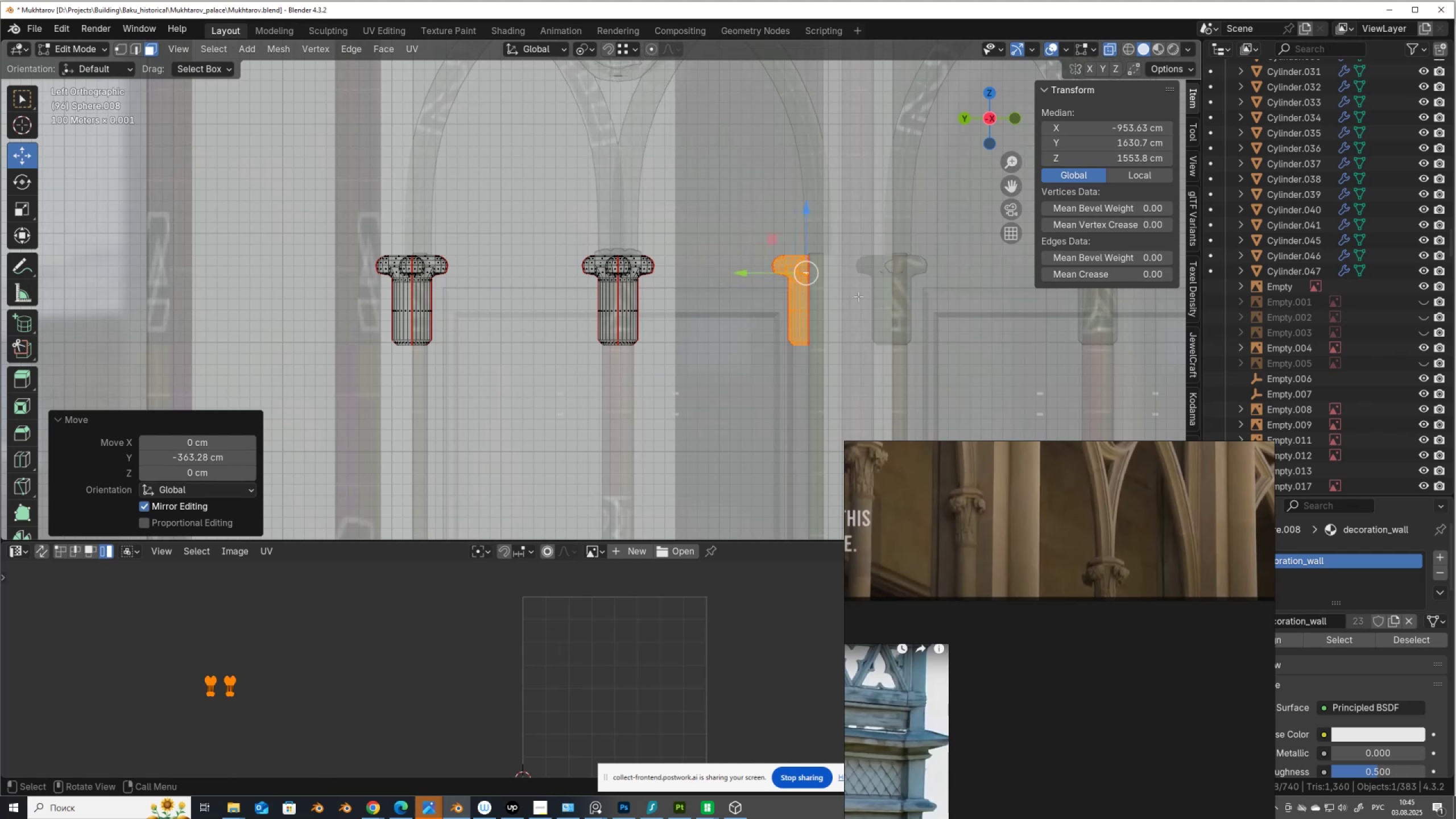 
hold_key(key=ShiftLeft, duration=1.25)
left_click([817, 329])
 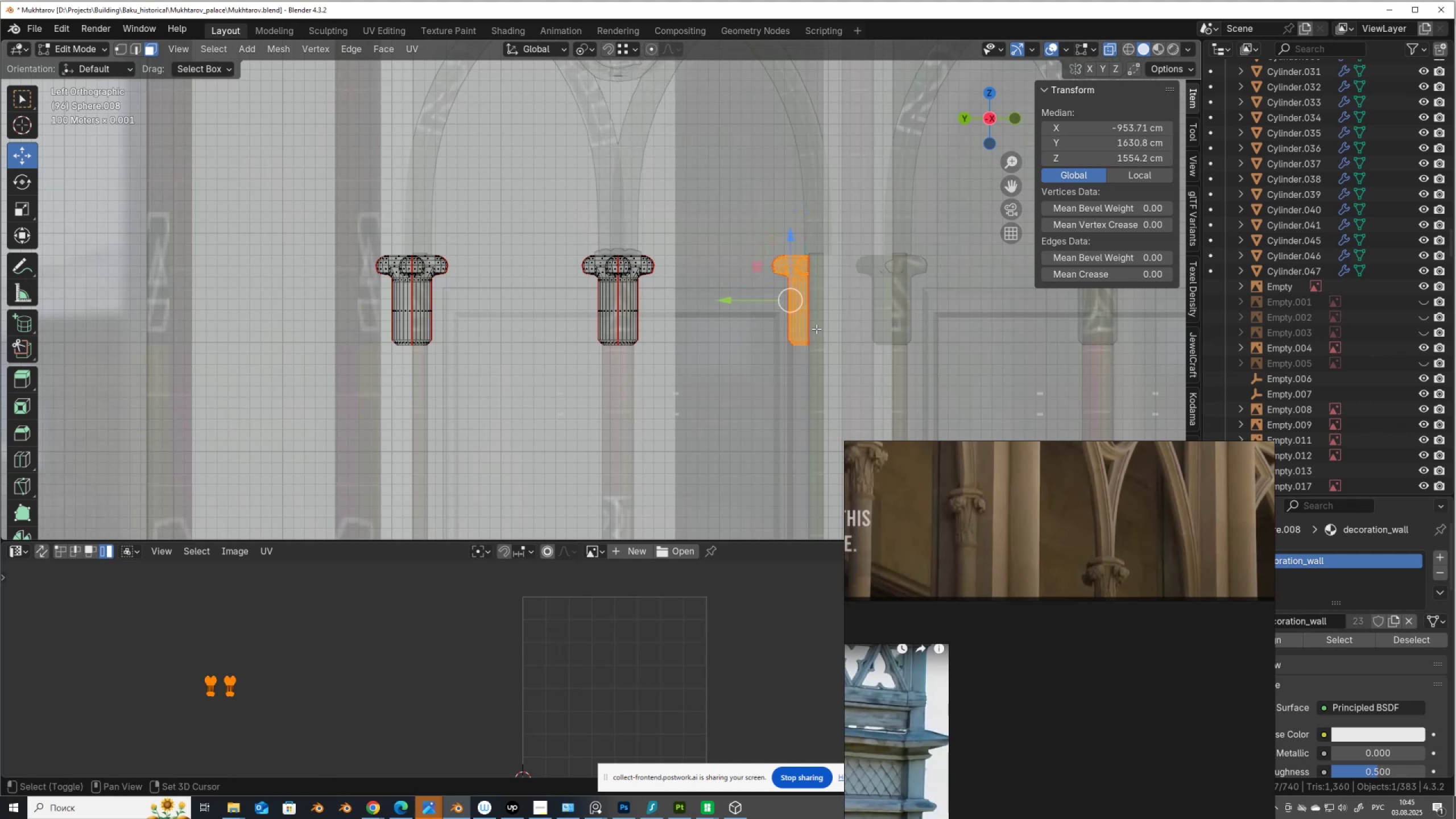 
double_click([816, 329])
 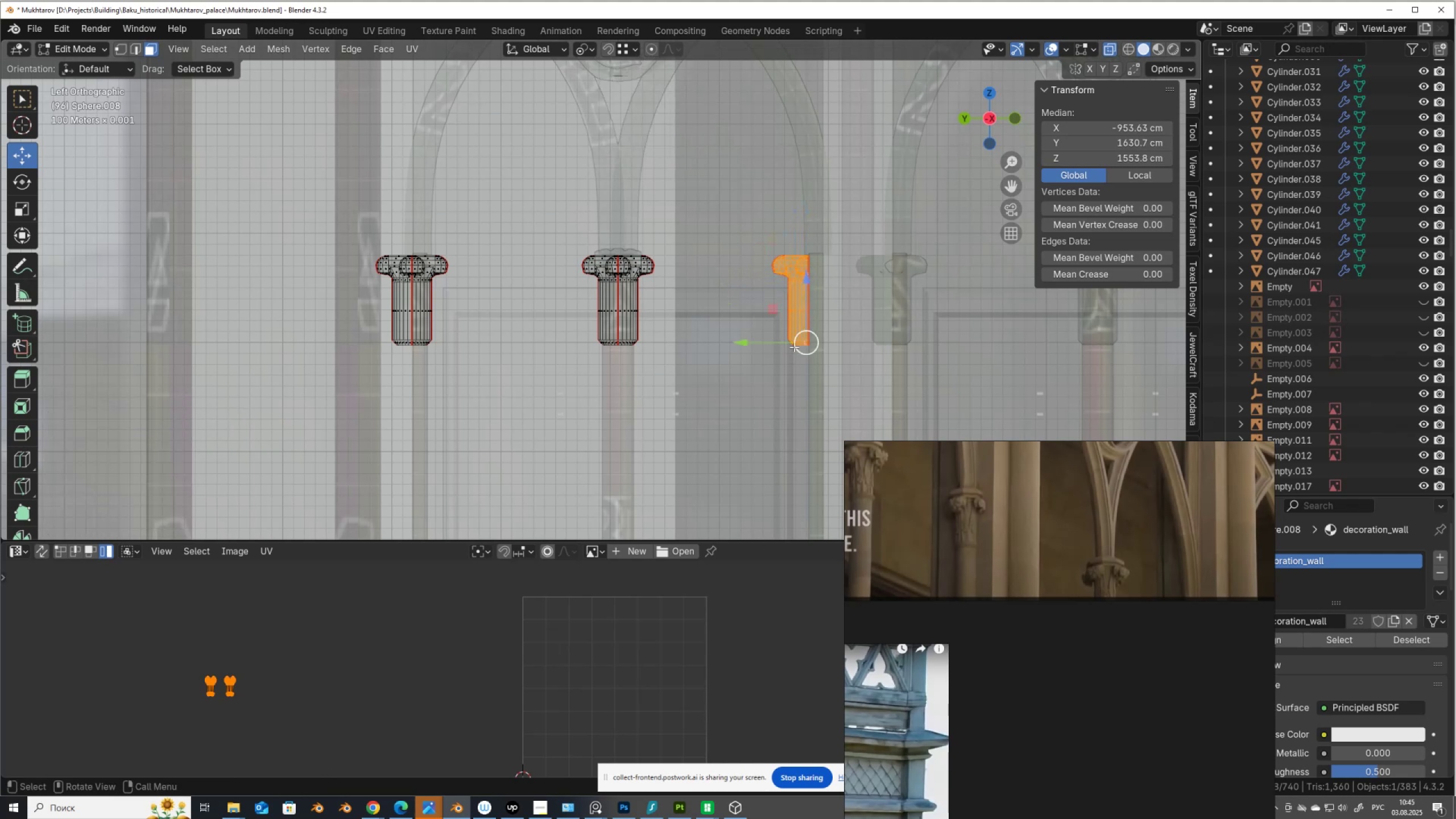 
hold_key(key=ShiftLeft, duration=1.17)
left_click([808, 323])
 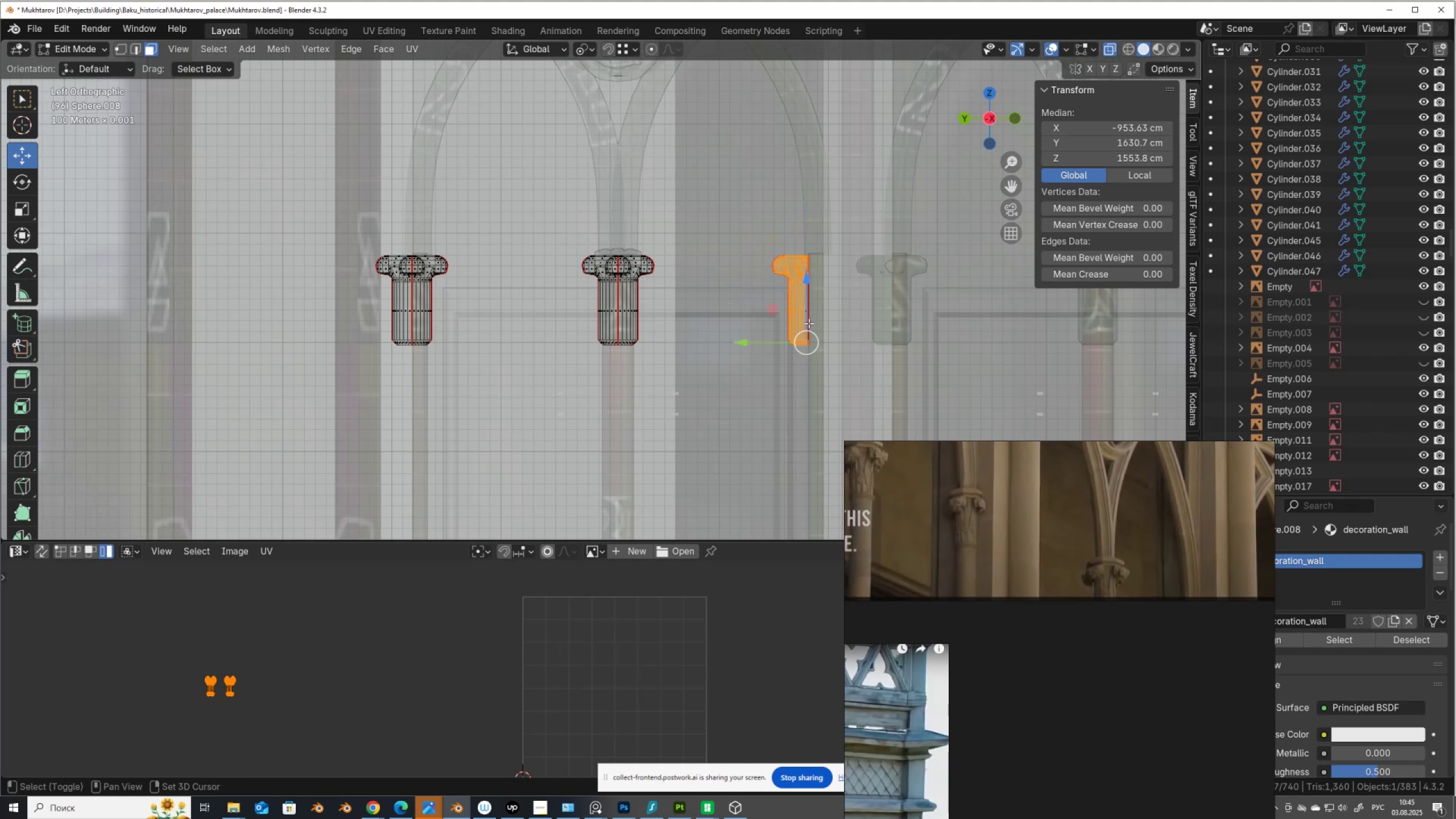 
left_click([809, 323])
 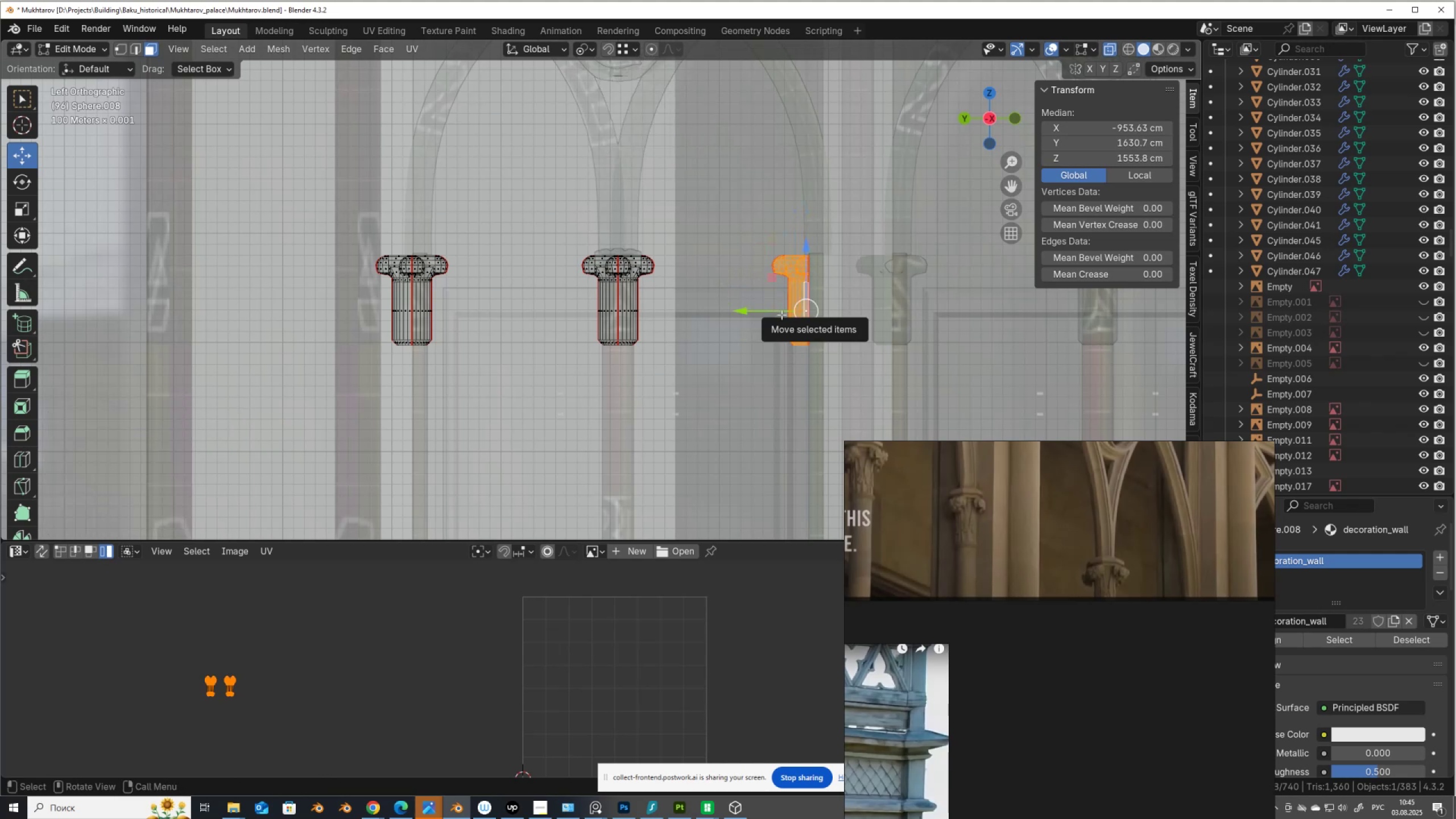 
key(2)
 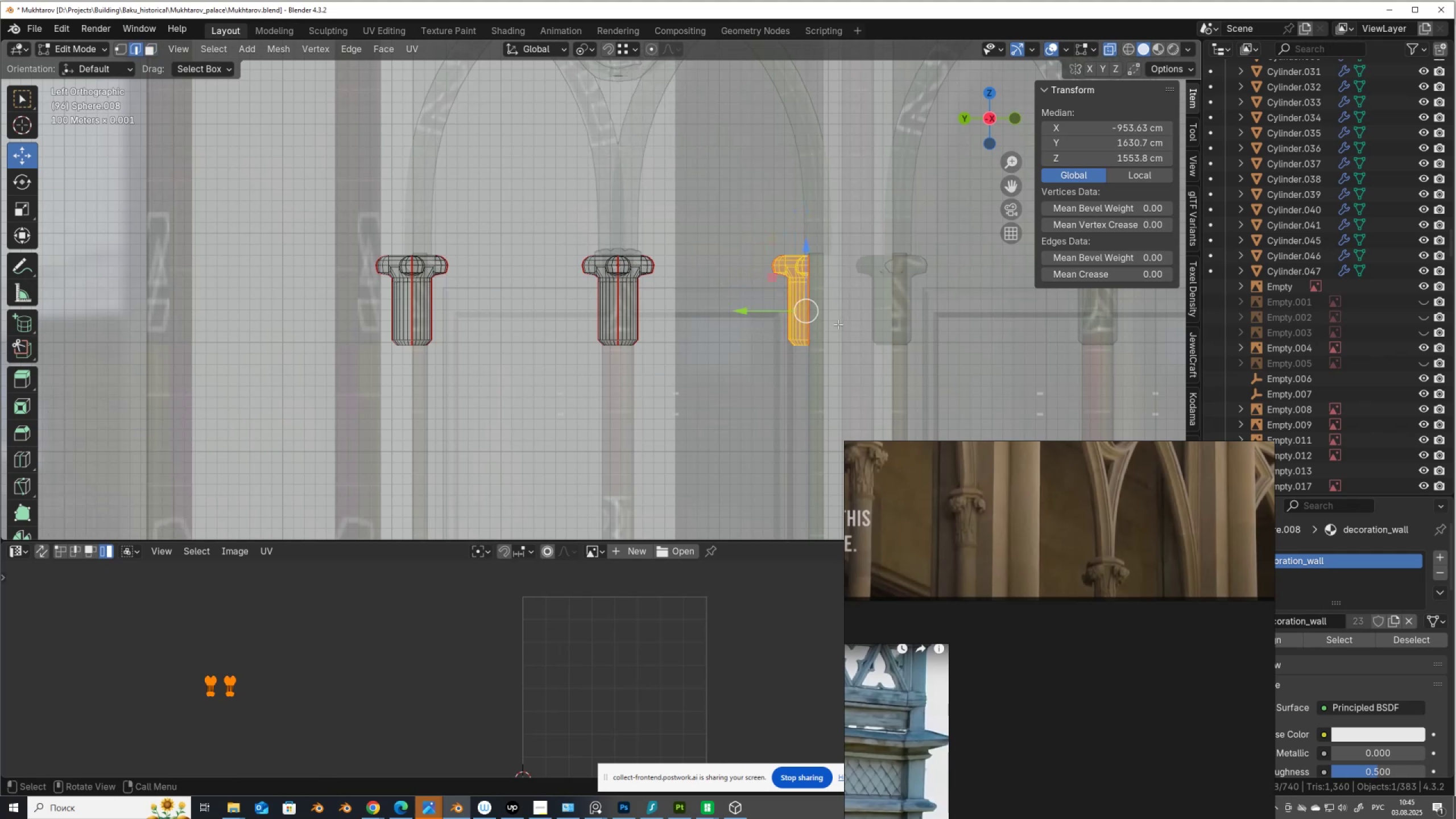 
hold_key(key=ShiftLeft, duration=1.18)
left_click([817, 336])
 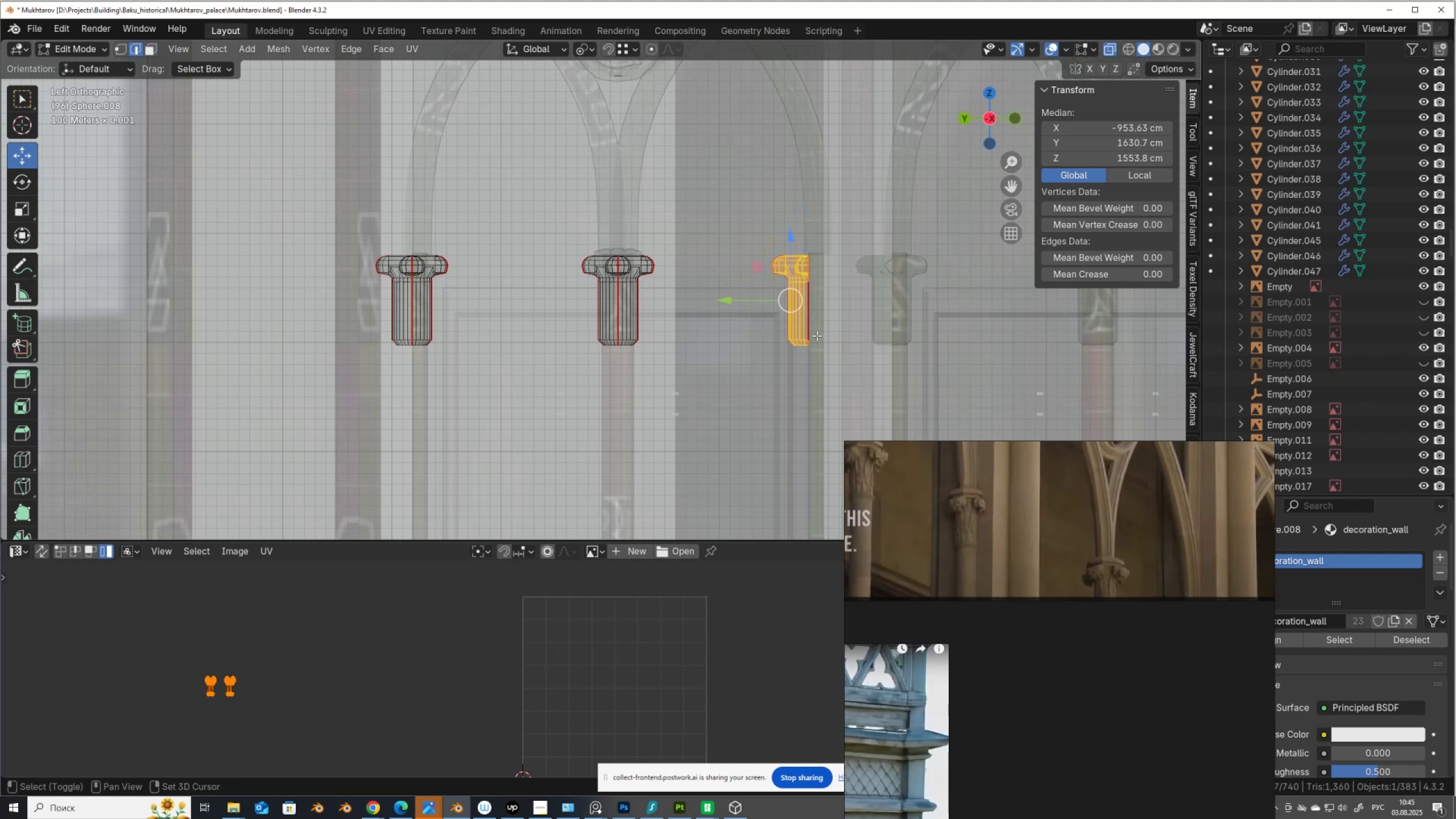 
double_click([817, 336])
 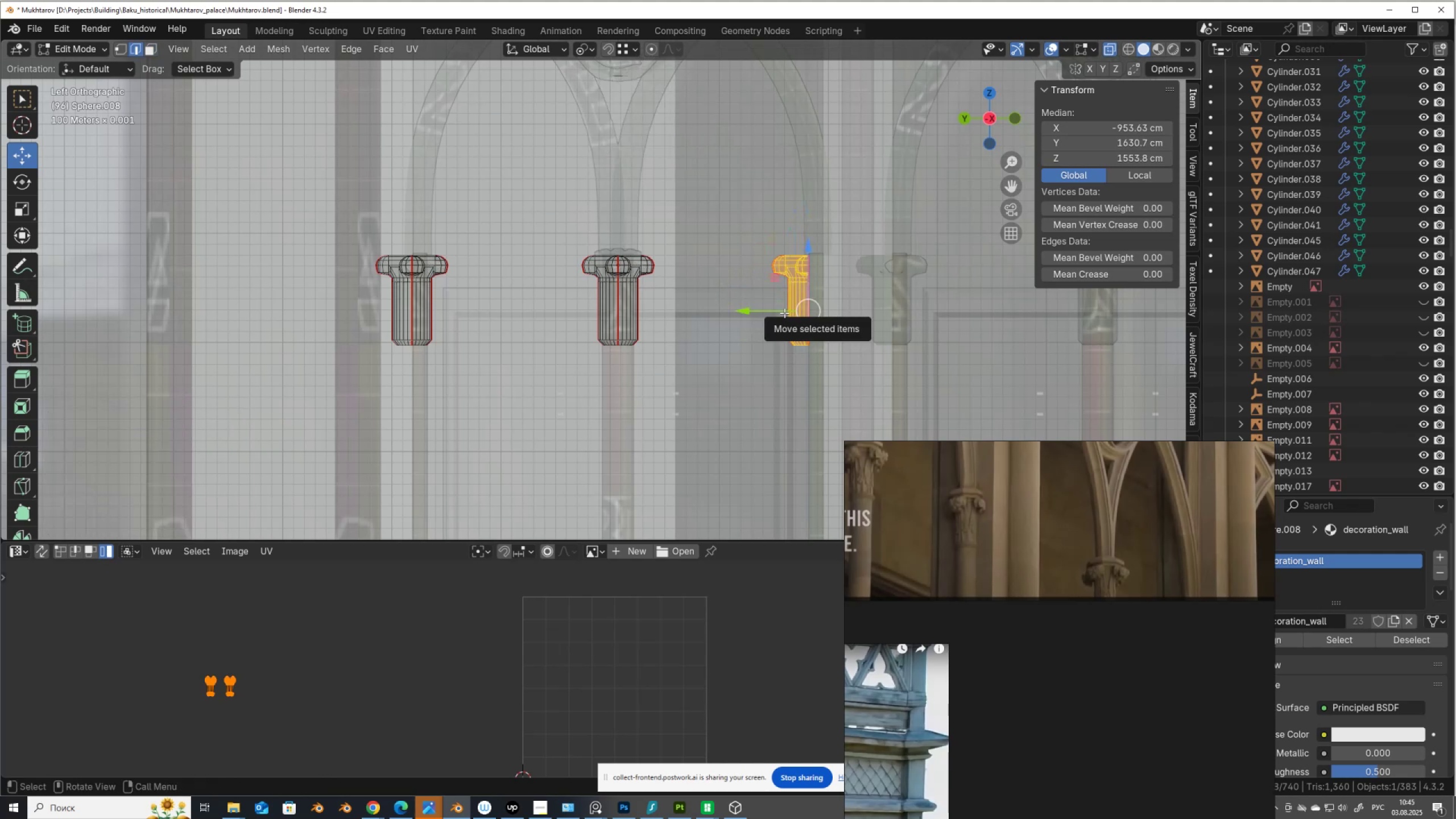 
hold_key(key=ControlLeft, duration=0.93)
 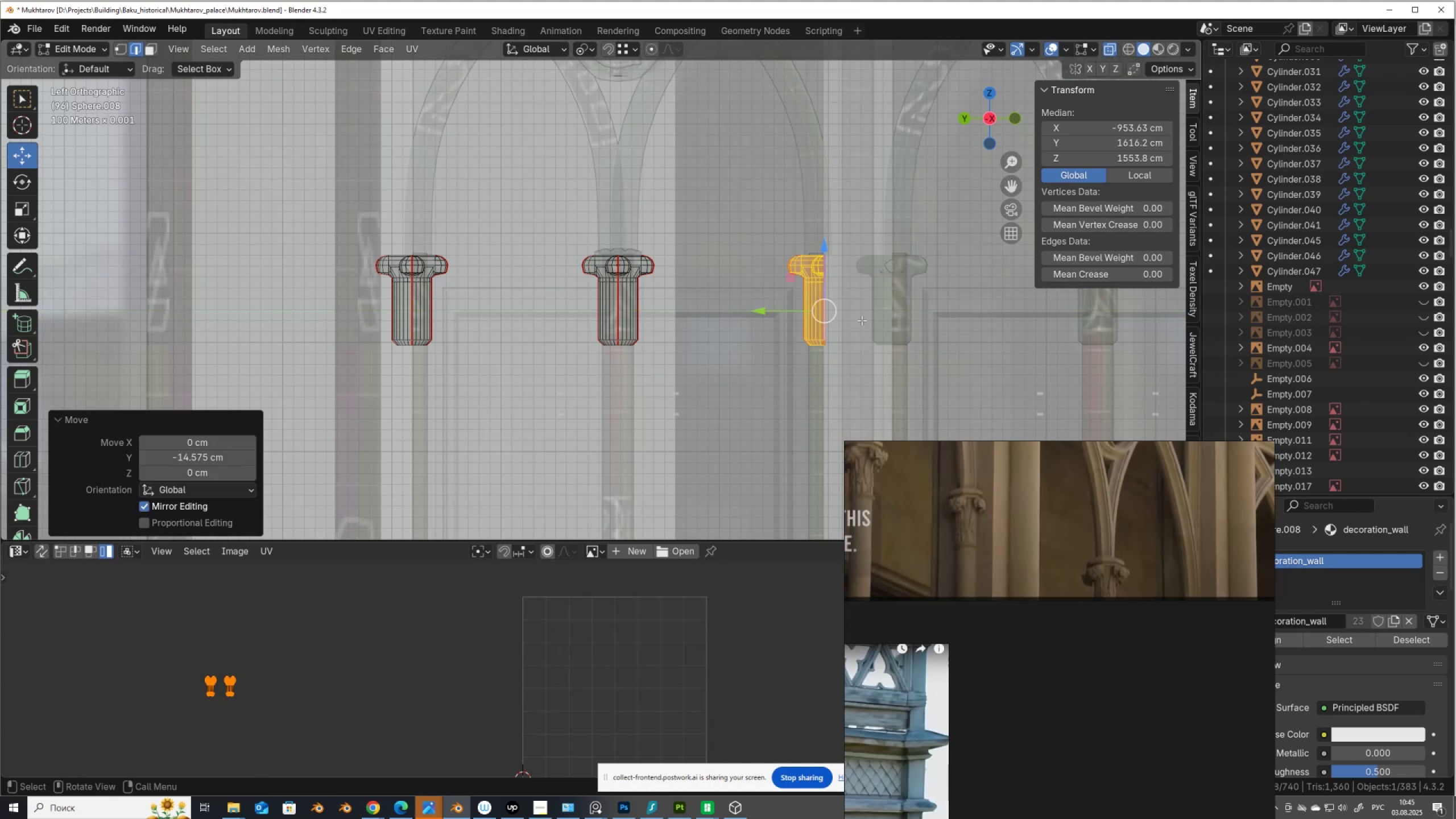 
key(Alt+AltLeft)
 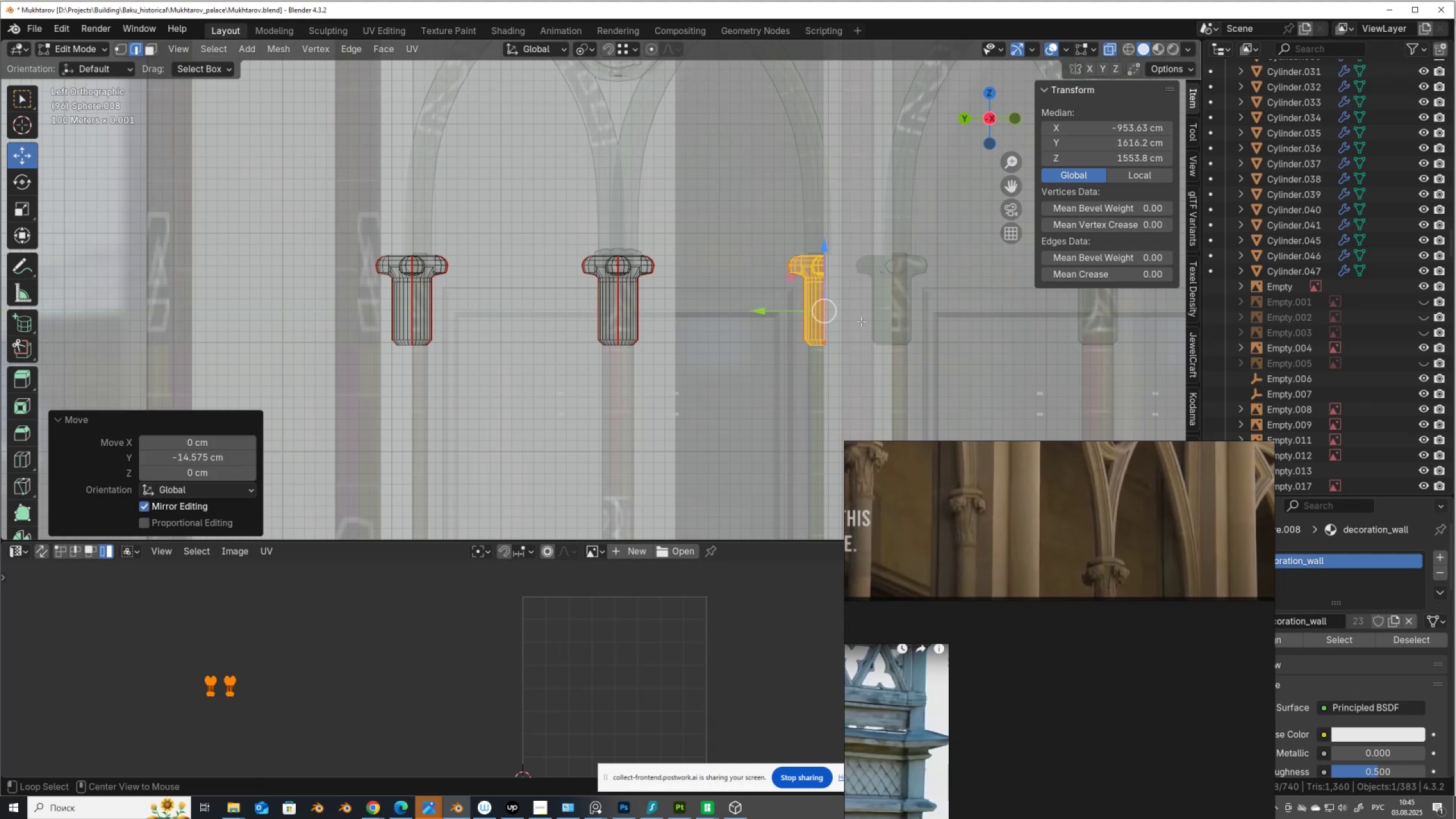 
type(zz)
 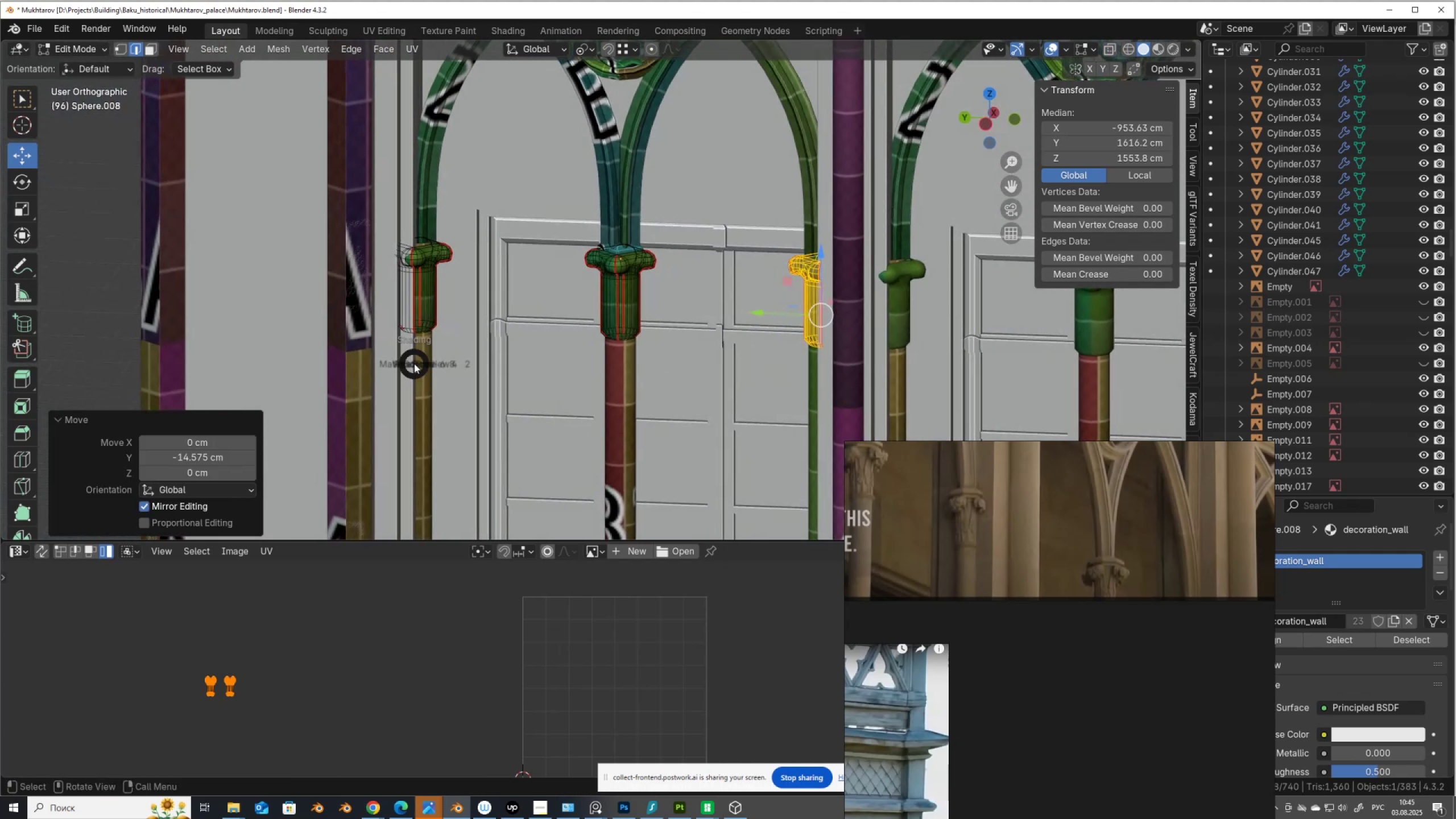 
key(Alt+AltLeft)
 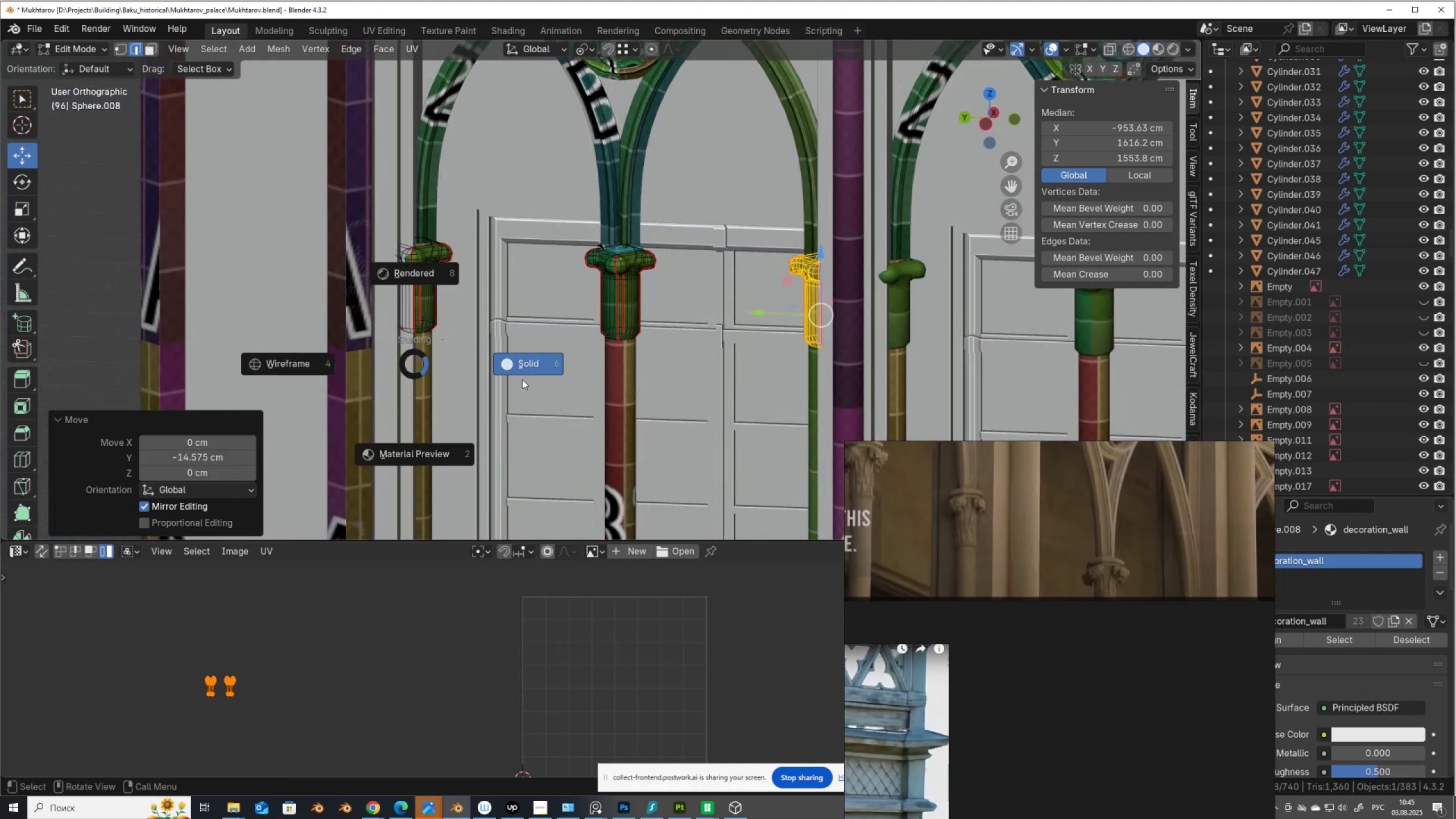 
left_click([531, 363])
 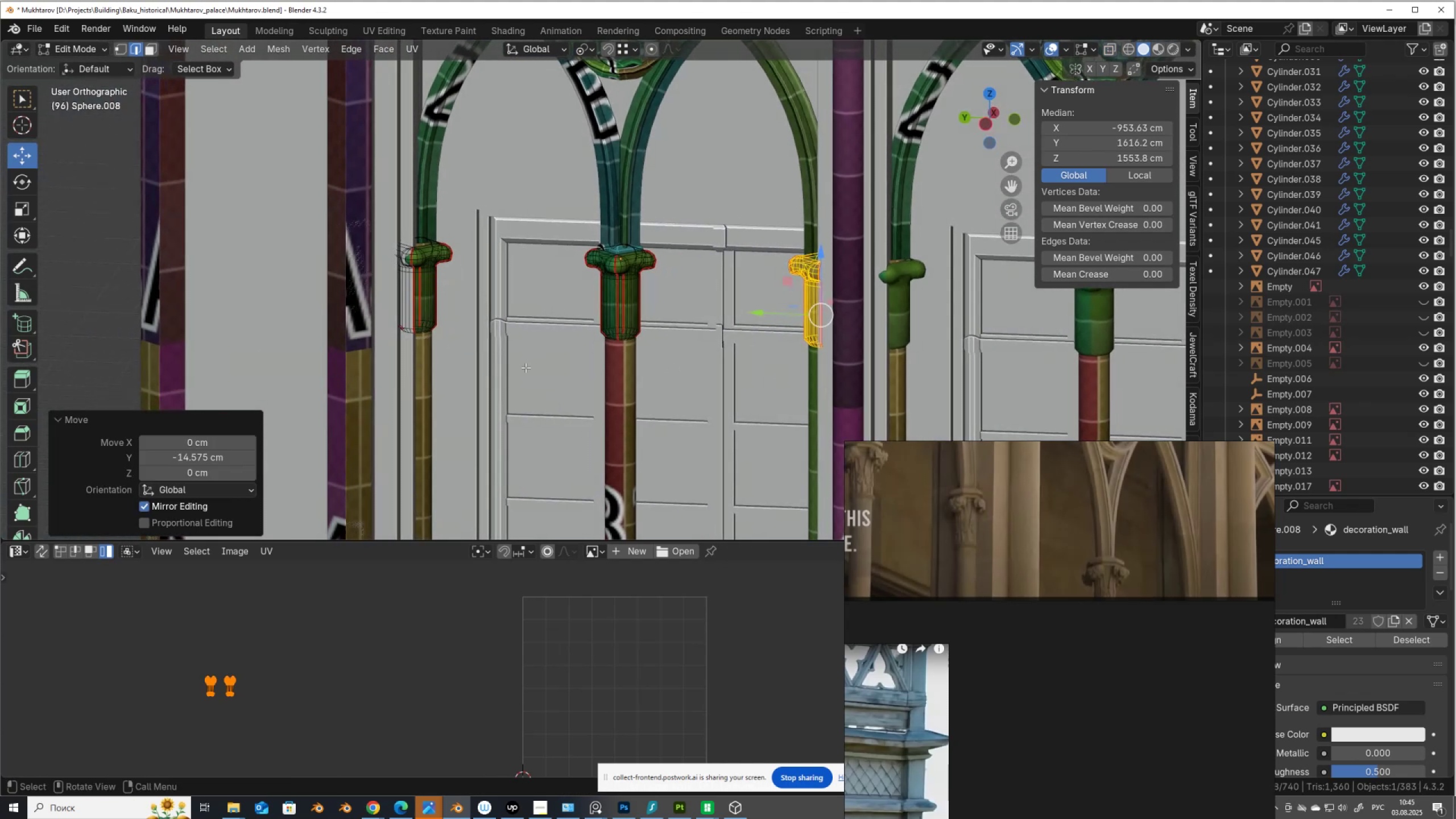 
key(Alt+AltLeft)
 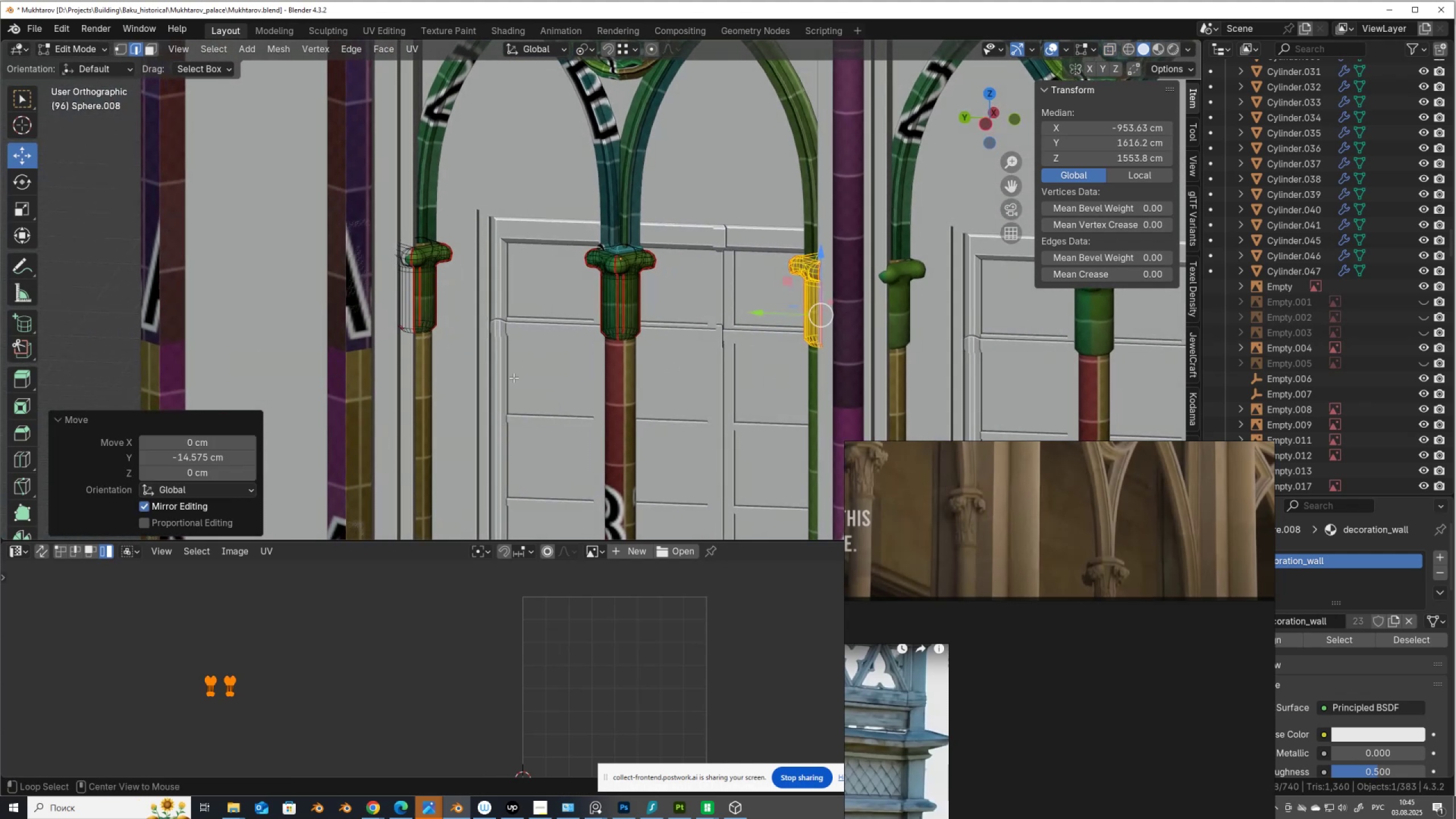 
key(Alt+Z)
 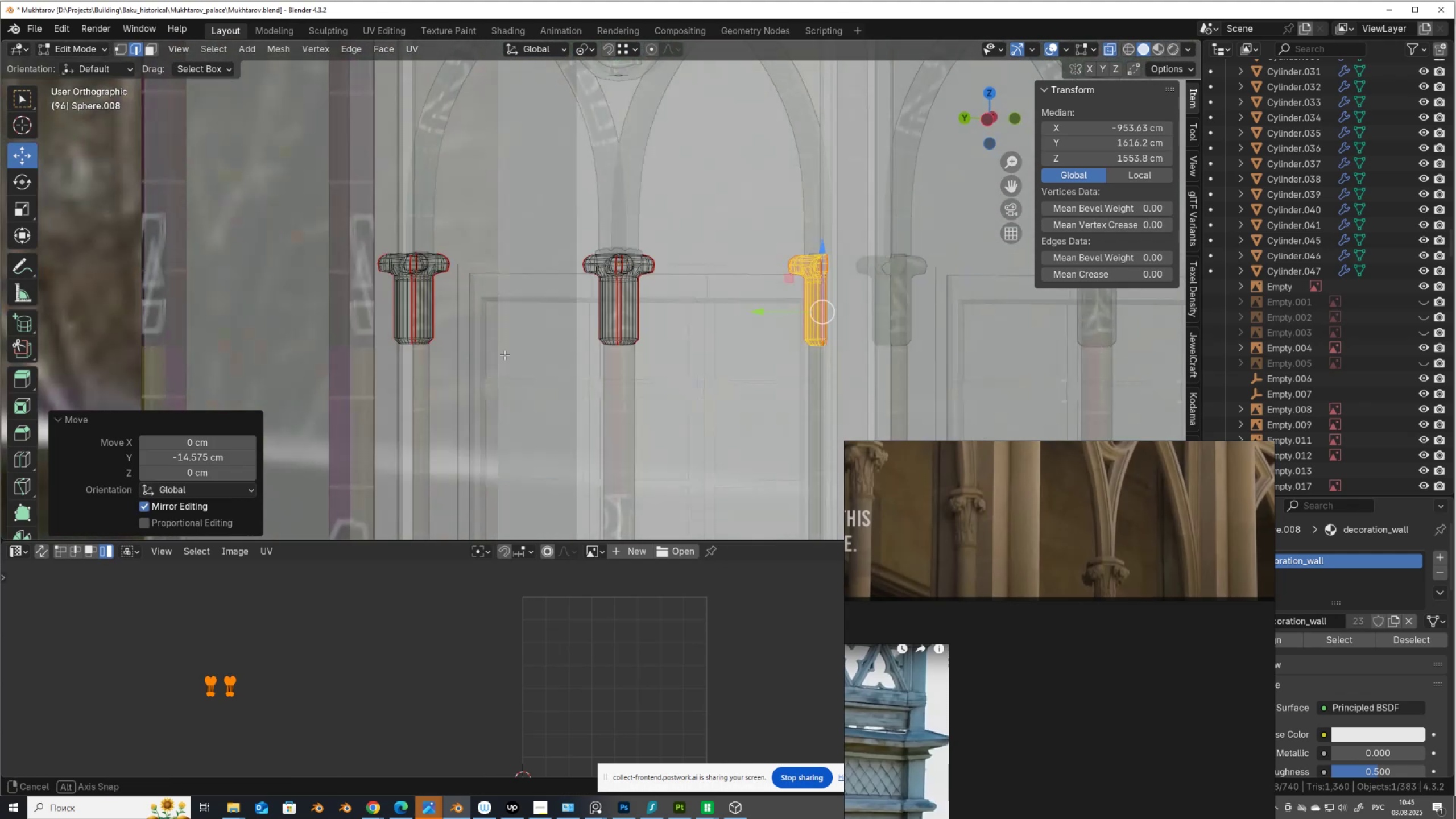 
hold_key(key=AltLeft, duration=0.34)
 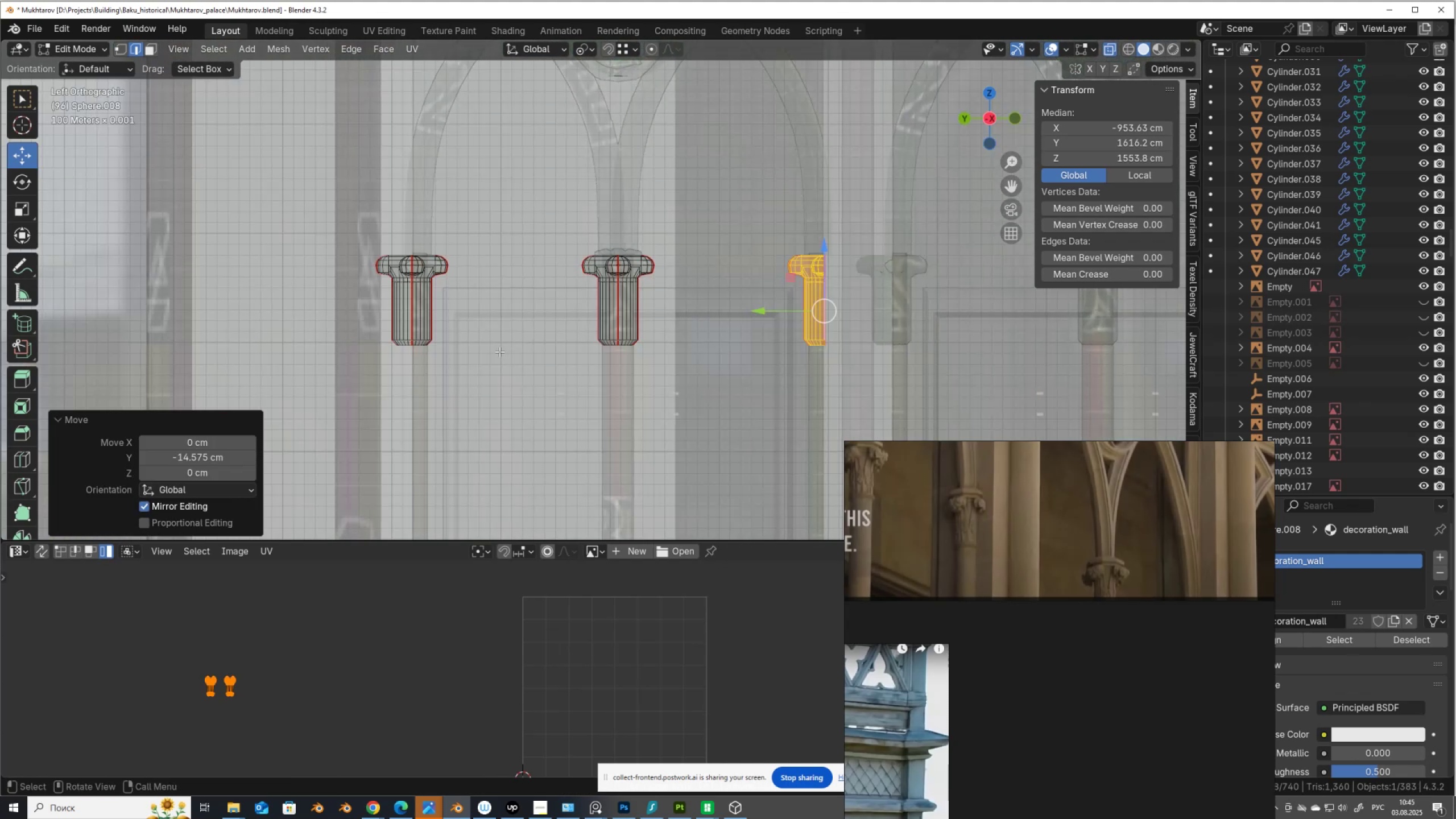 
key(3)
 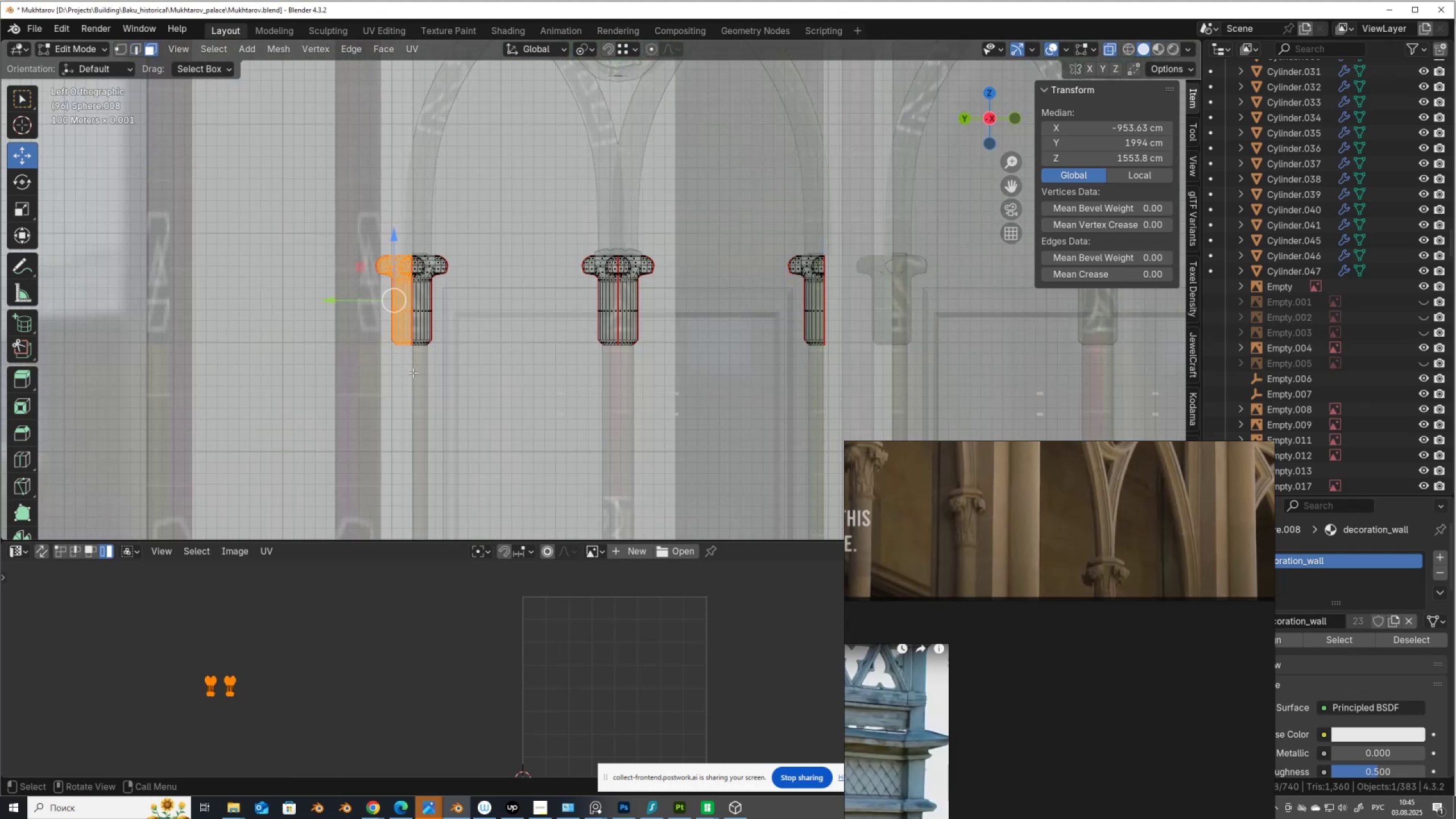 
key(X)
 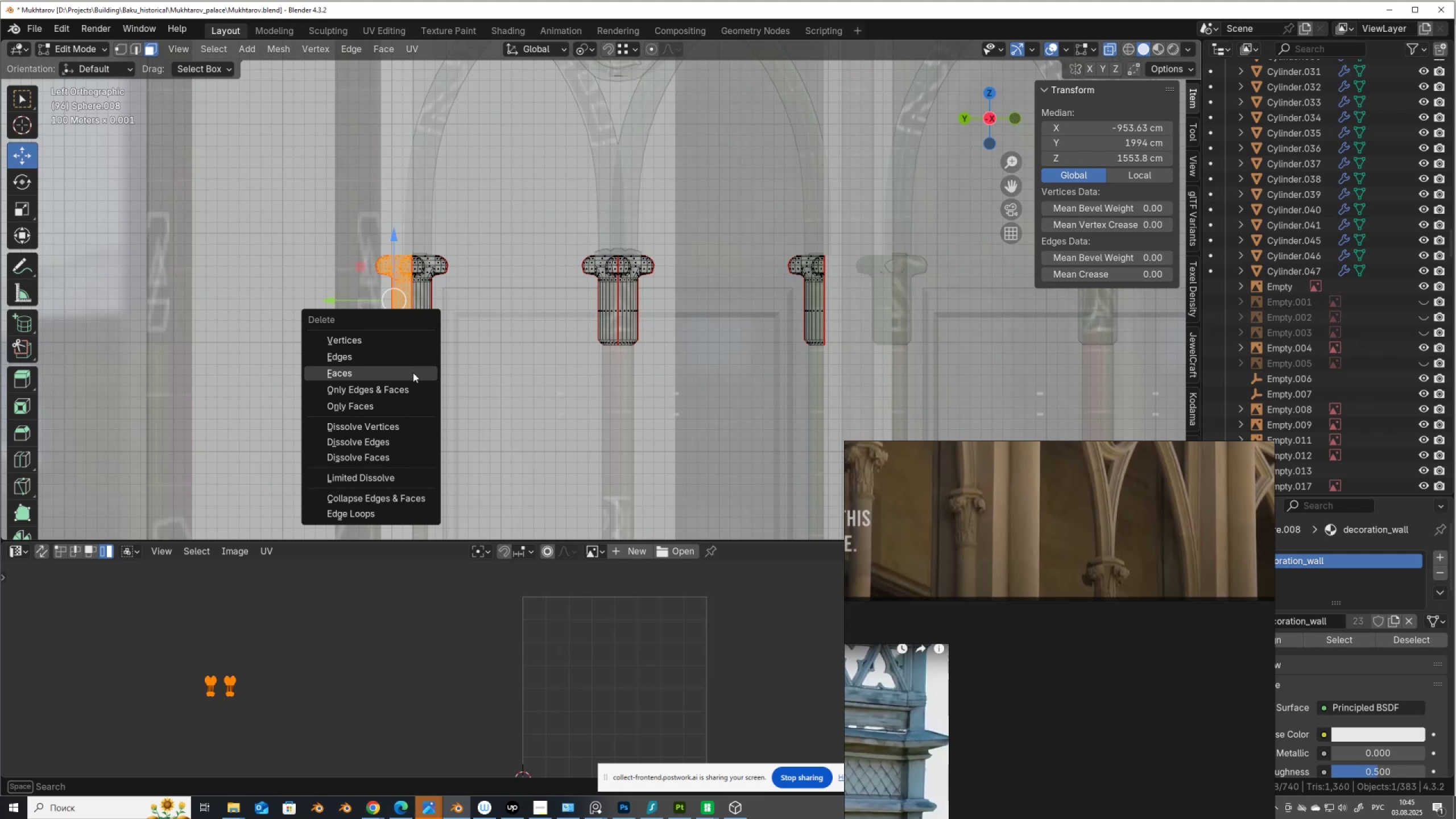 
left_click([413, 373])
 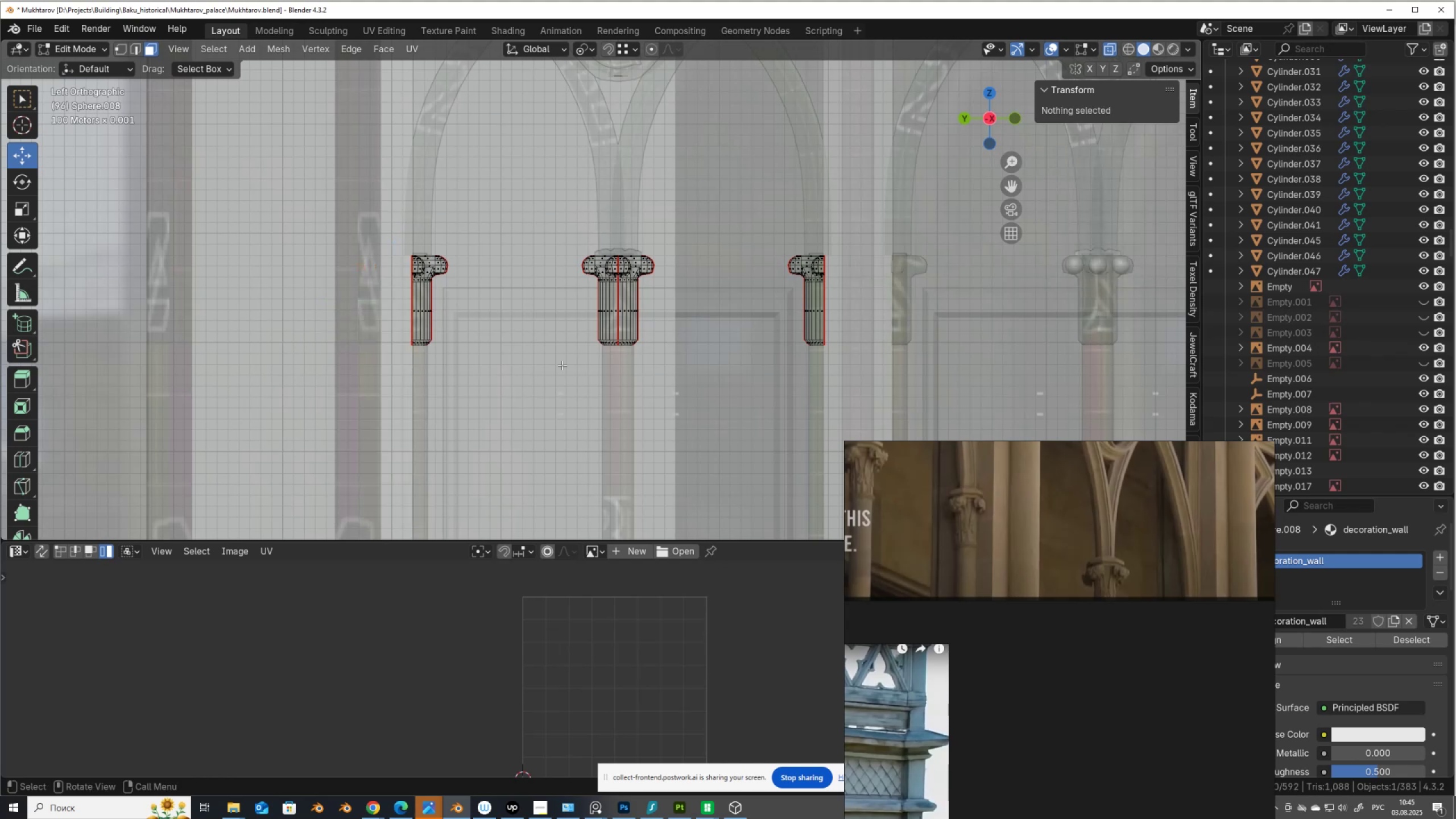 
key(Z)
 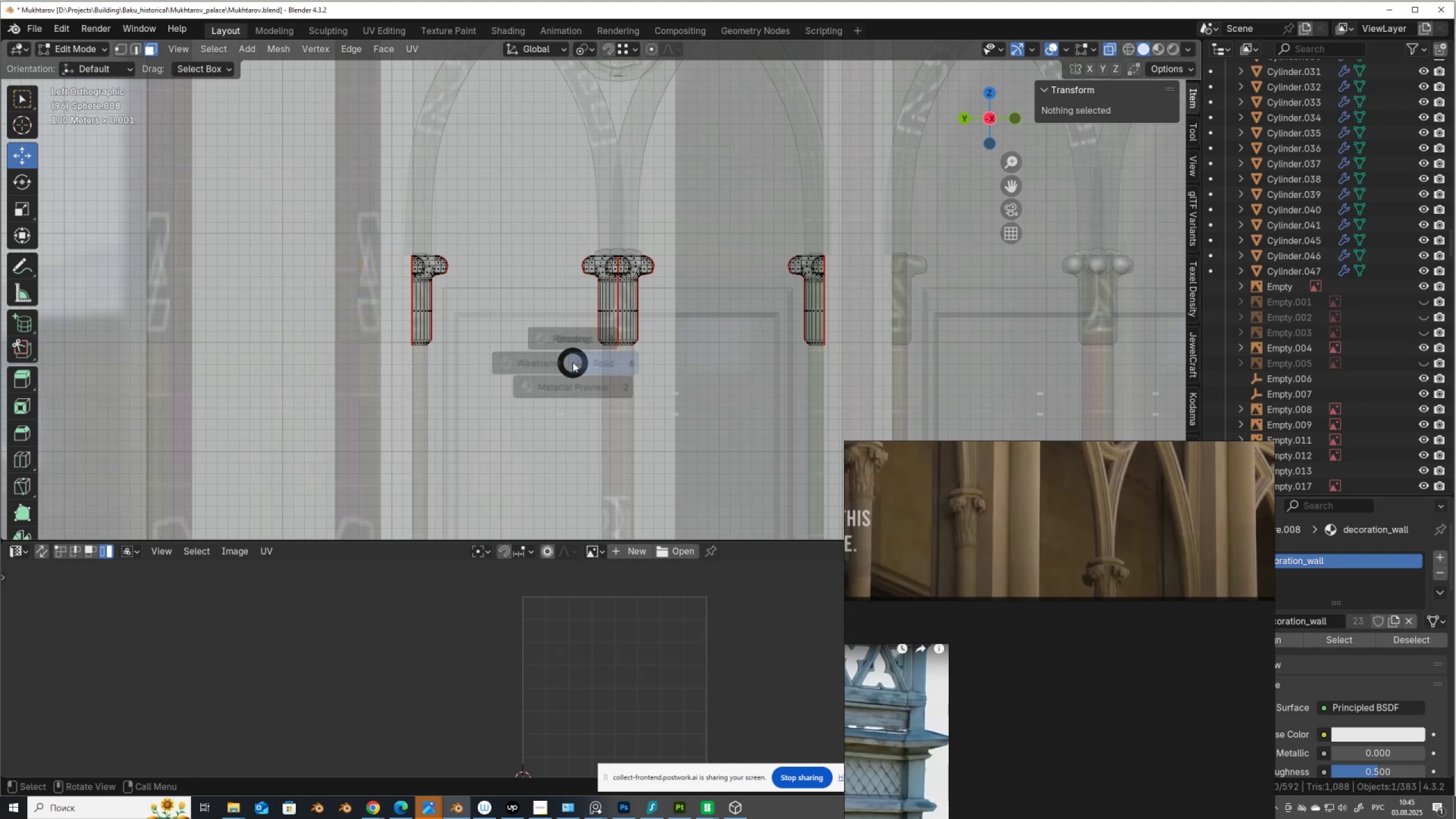 
key(Alt+AltLeft)
 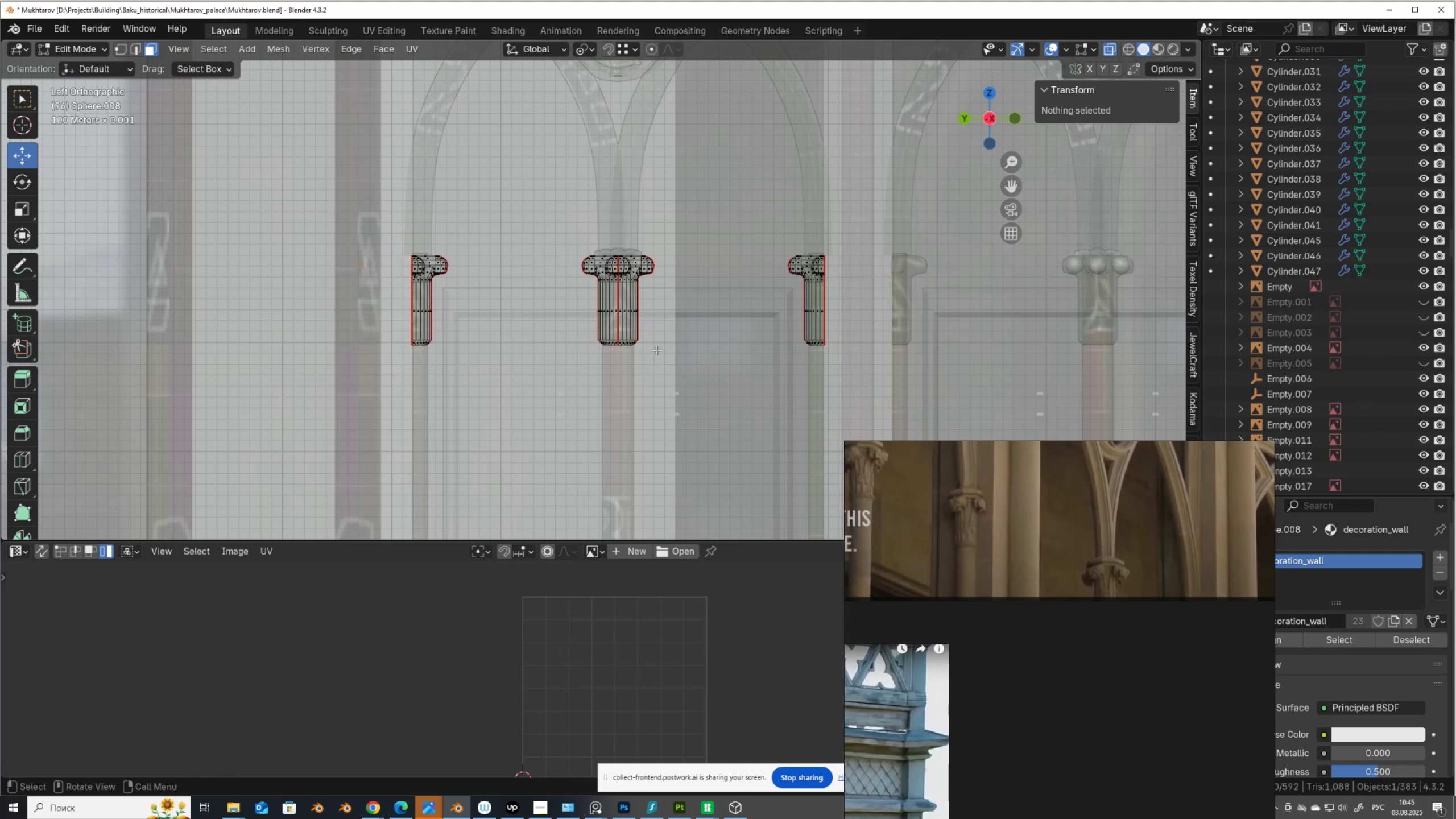 
key(Alt+Z)
 